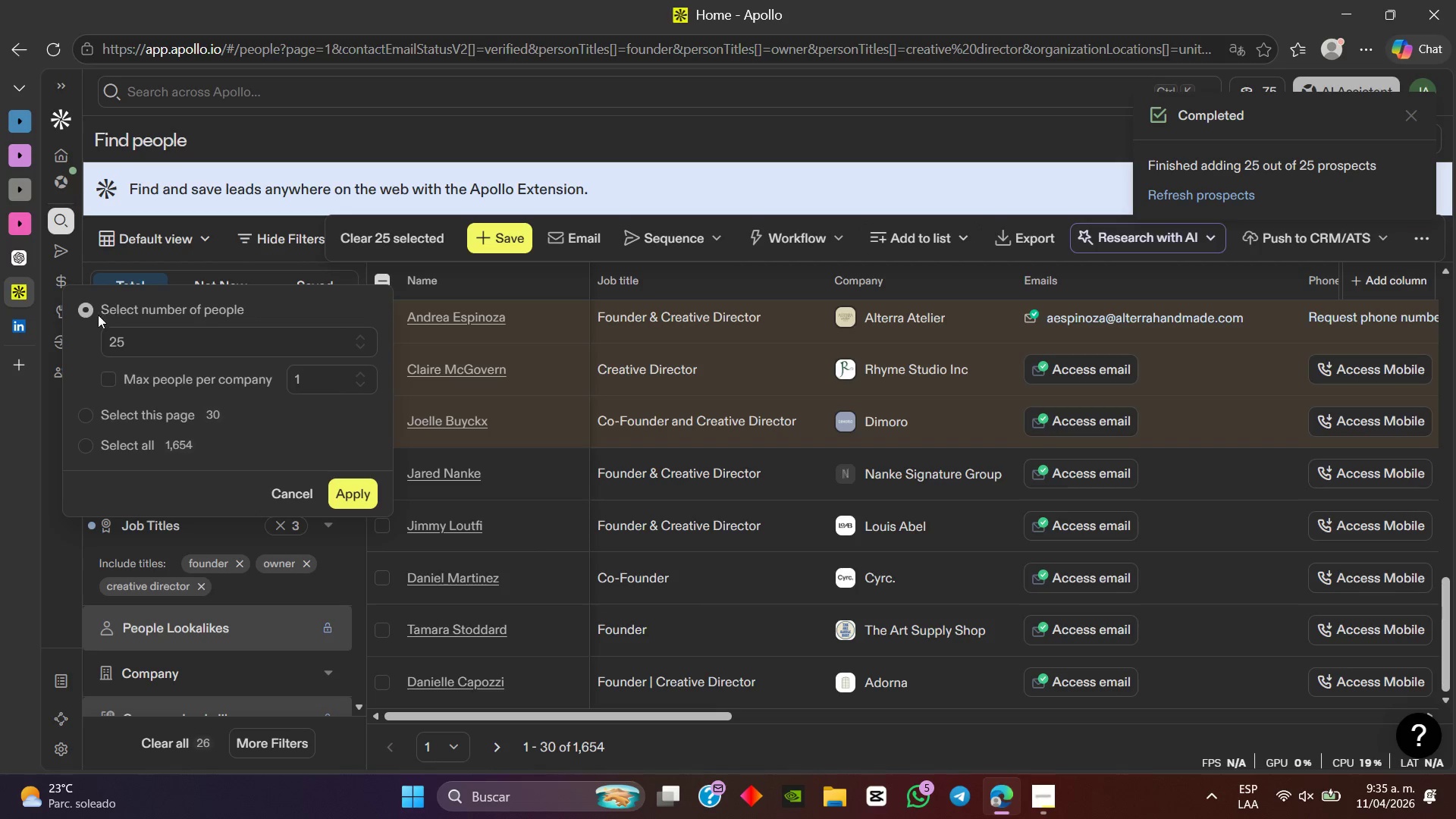 
left_click([83, 309])
 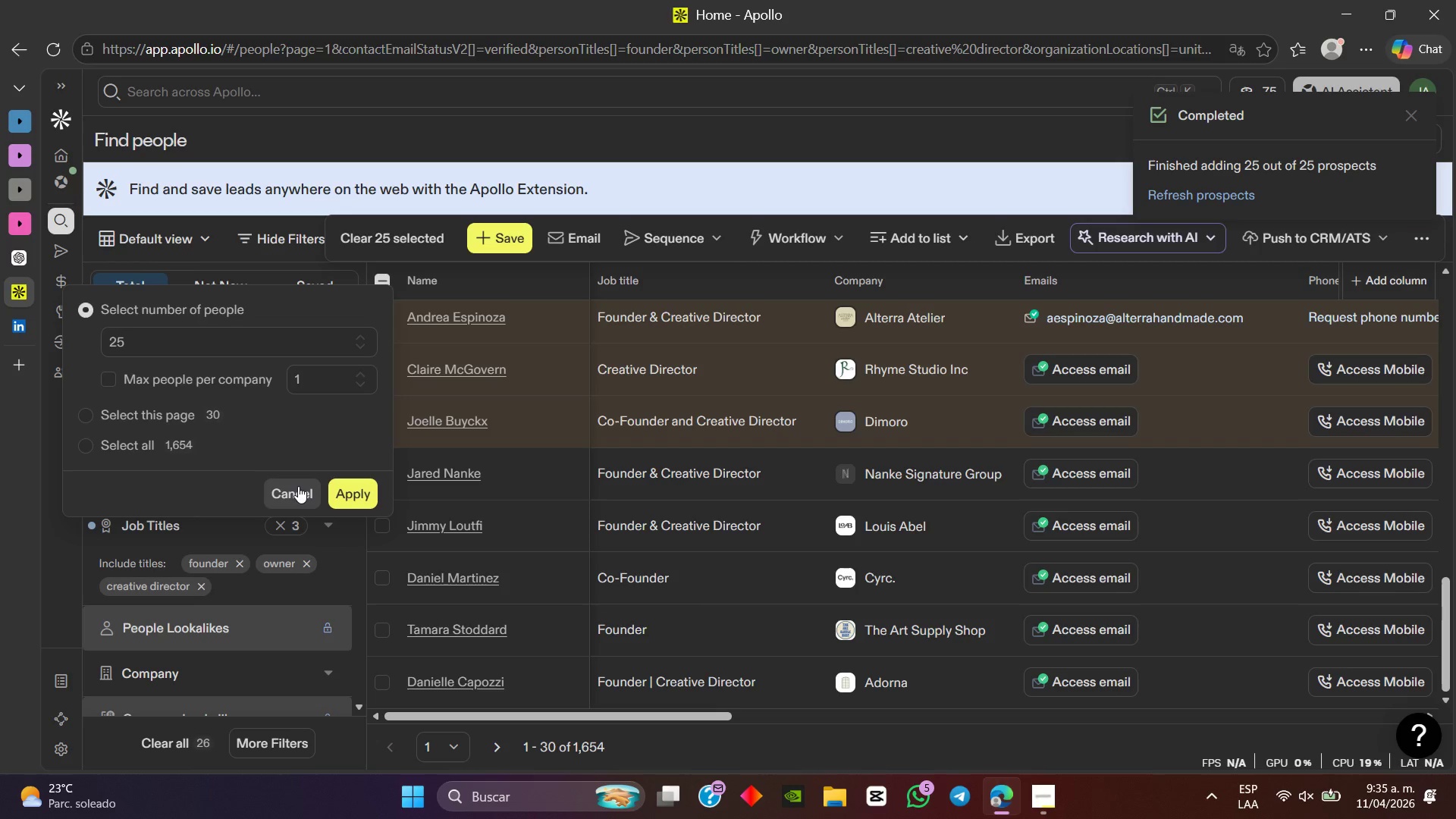 
wait(6.7)
 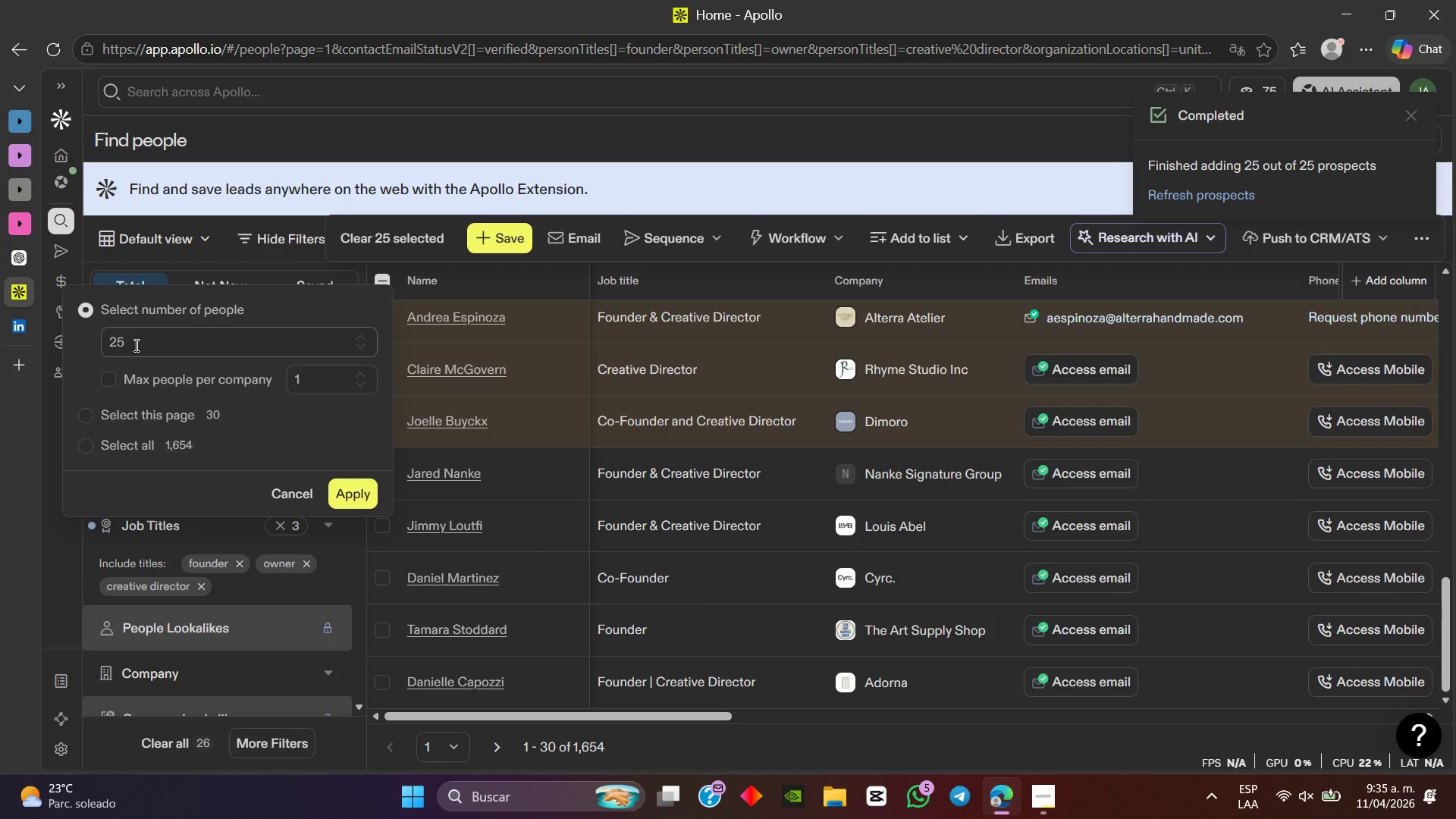 
left_click([298, 486])
 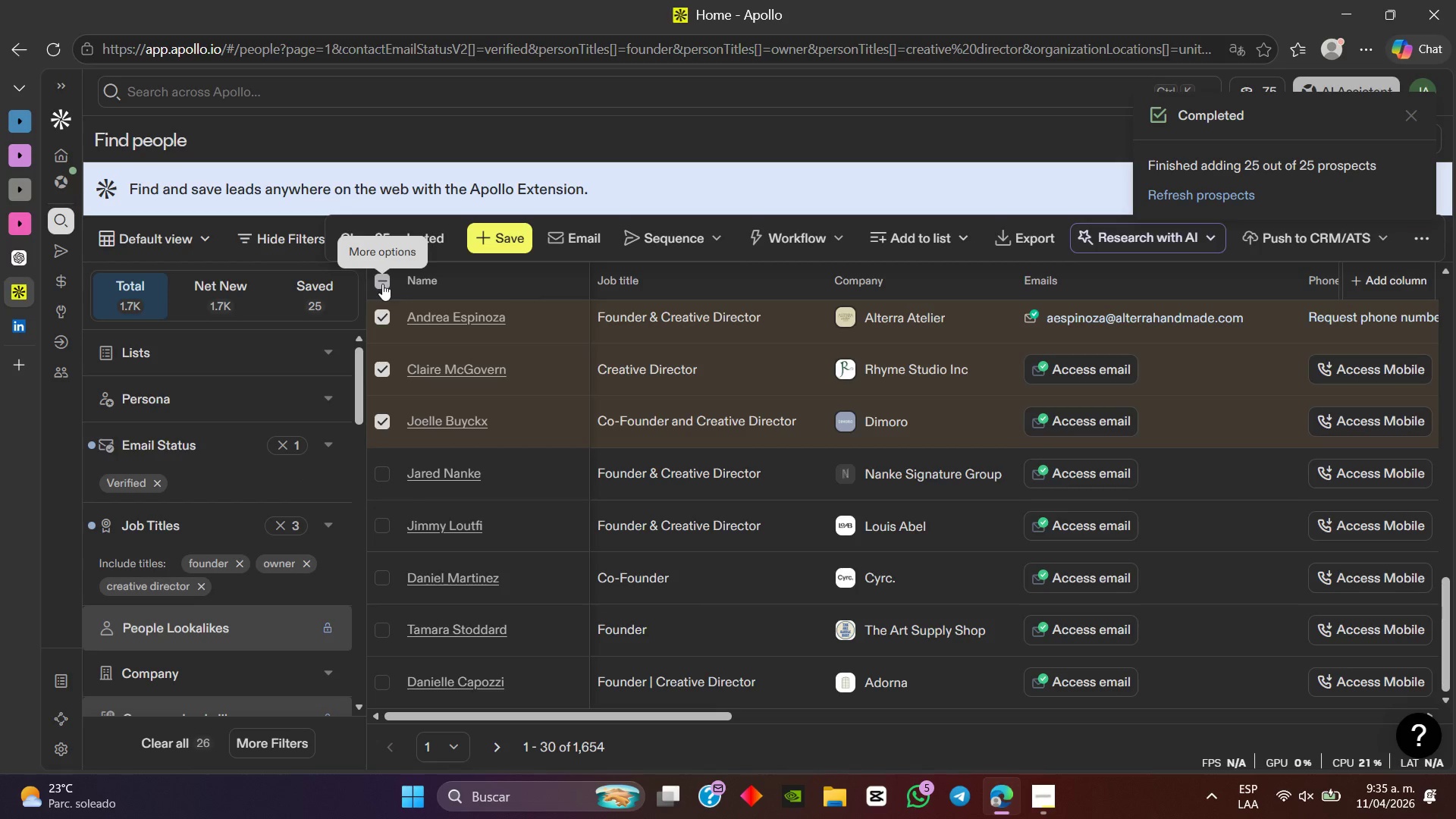 
left_click([386, 275])
 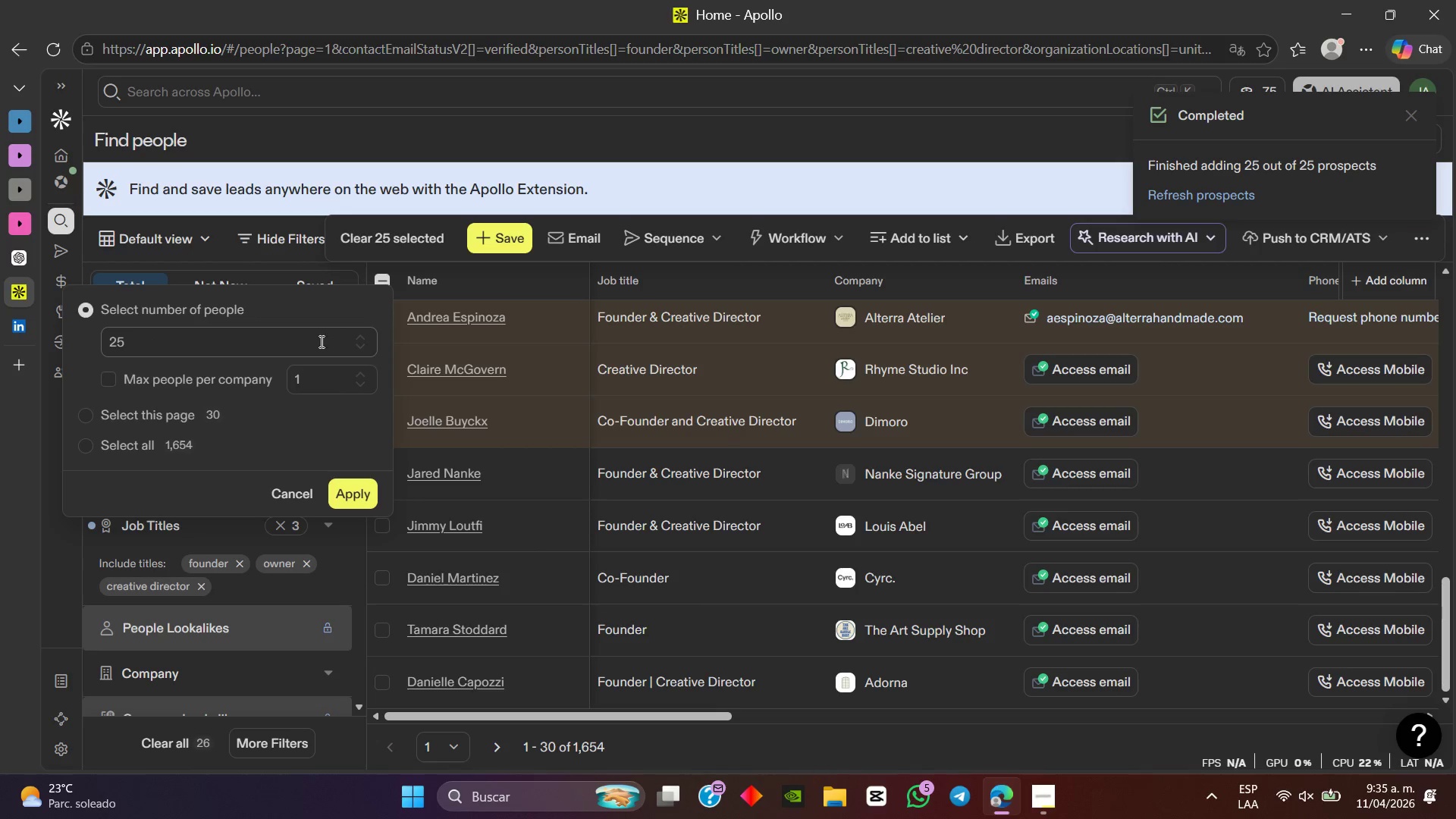 
left_click_drag(start_coordinate=[252, 338], to_coordinate=[103, 336])
 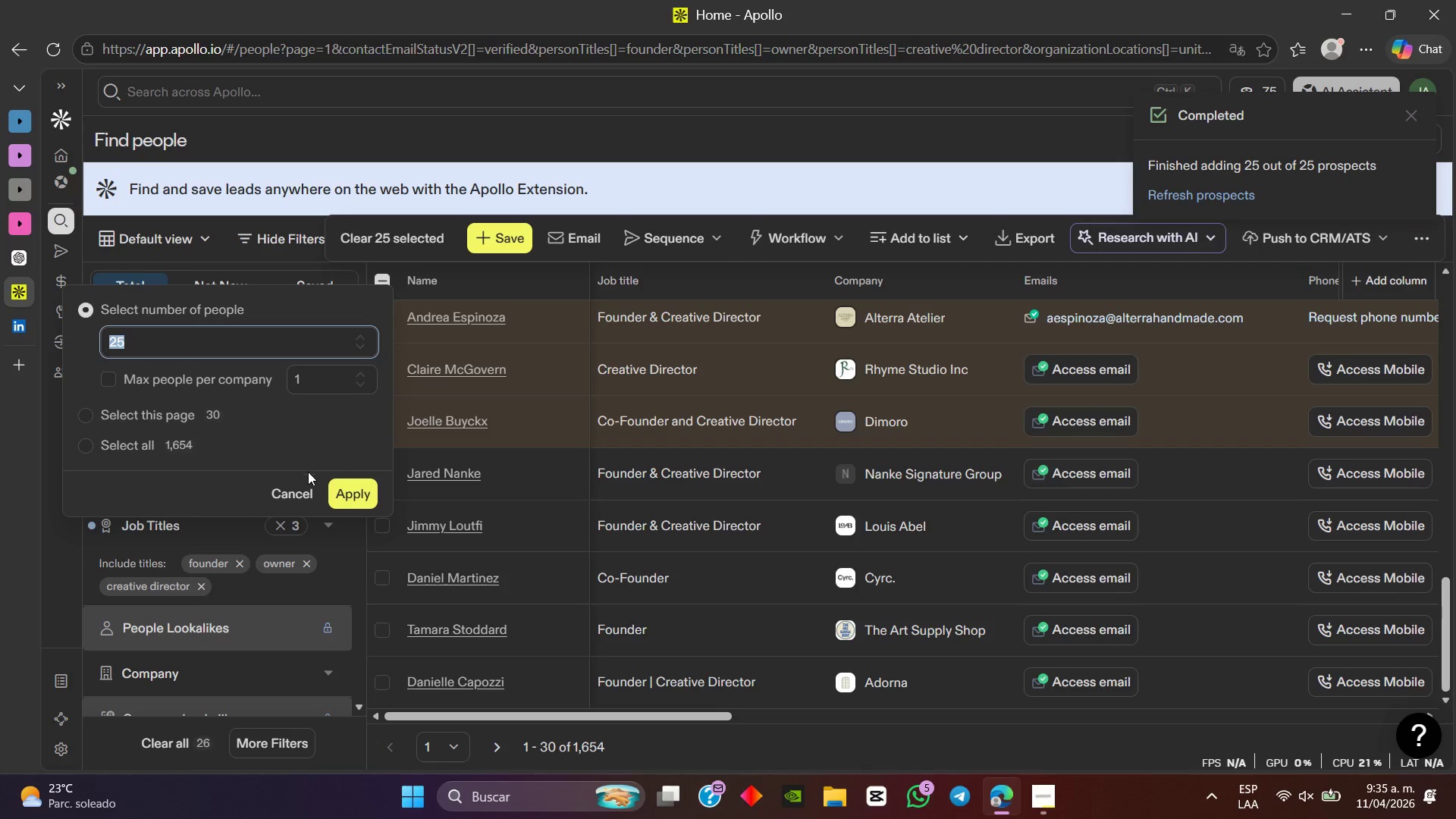 
key(1)
 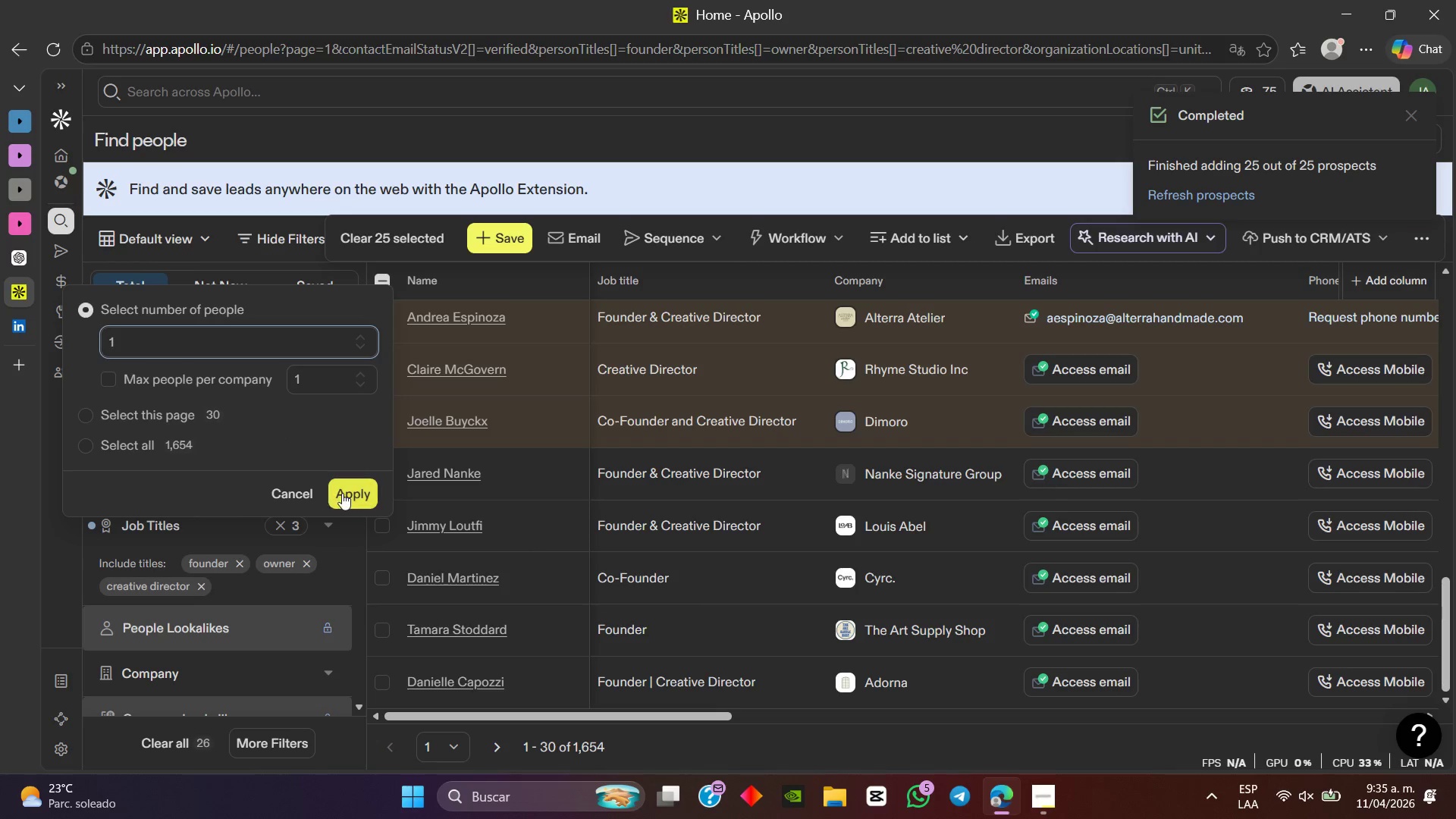 
left_click([342, 493])
 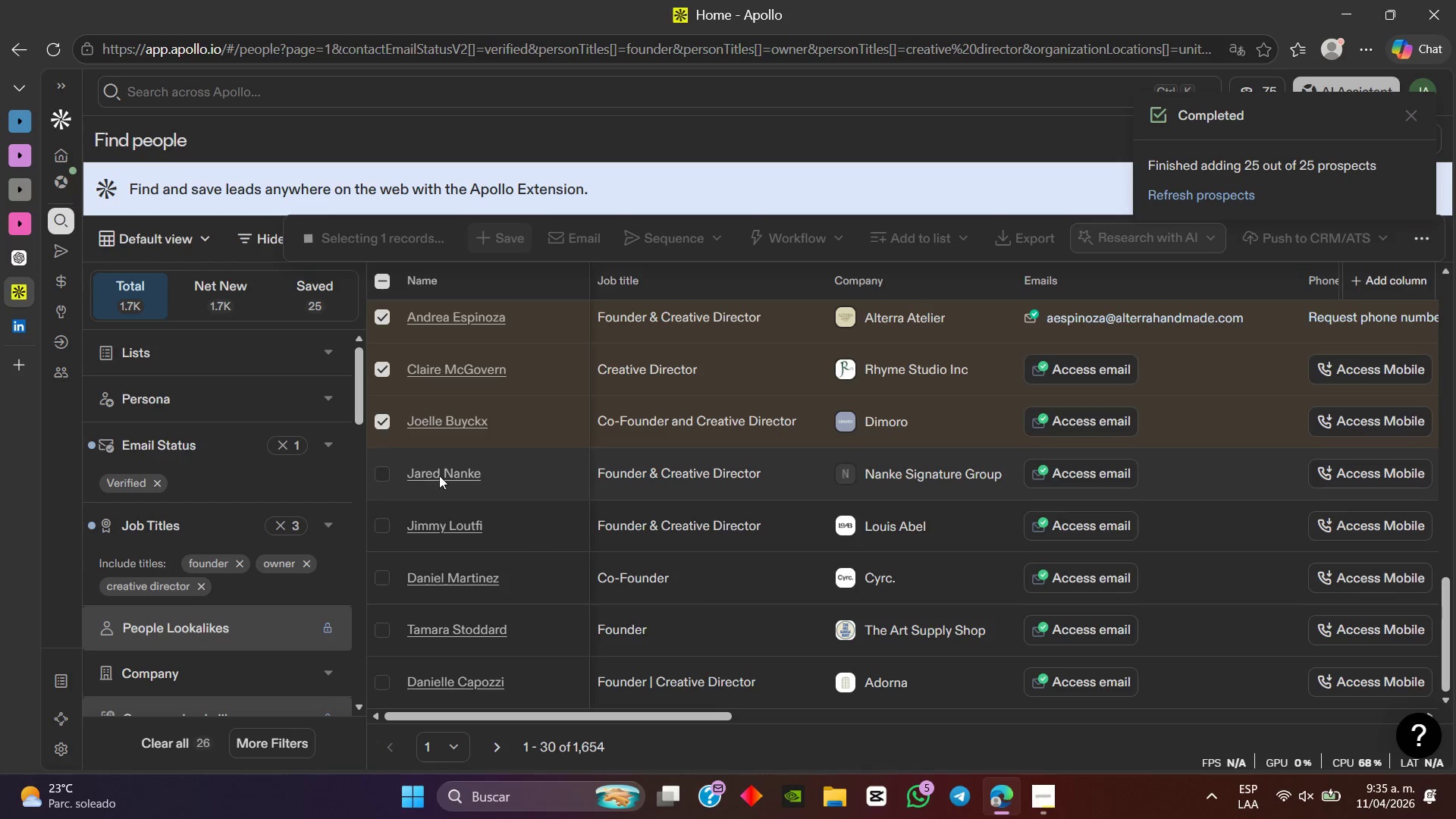 
scroll: coordinate [416, 362], scroll_direction: up, amount: 15.0
 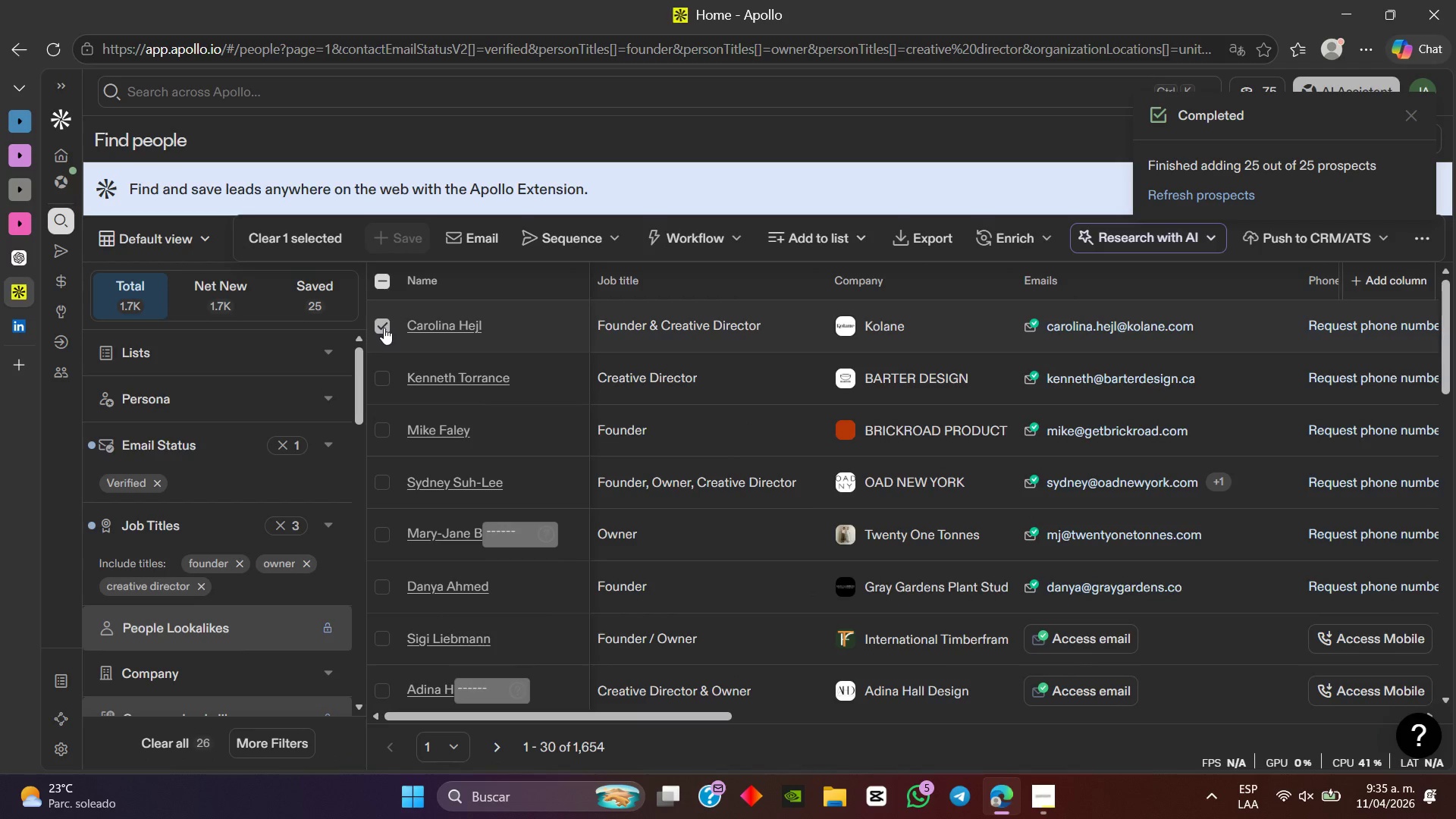 
left_click([384, 328])
 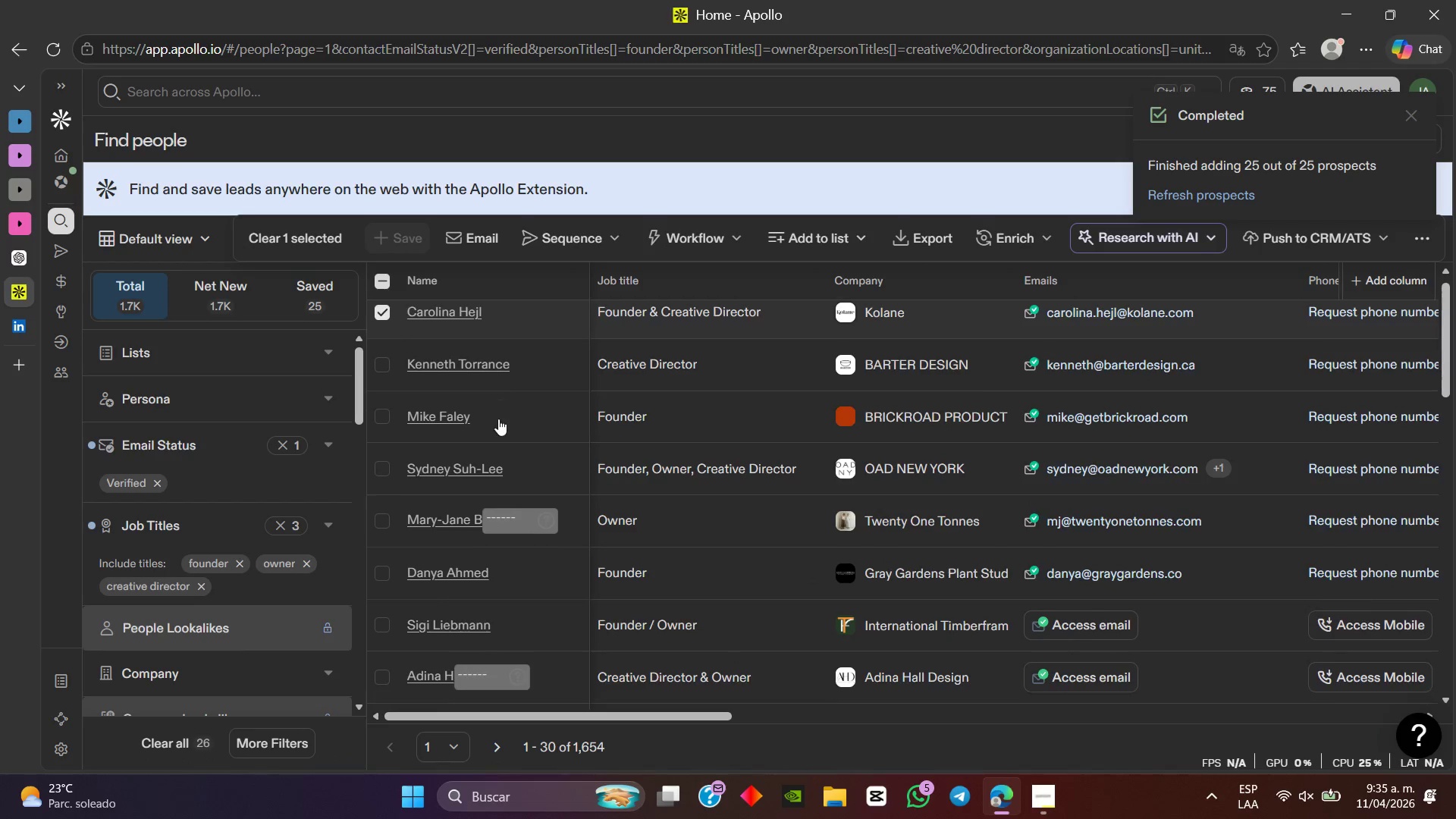 
scroll: coordinate [494, 459], scroll_direction: down, amount: 18.0
 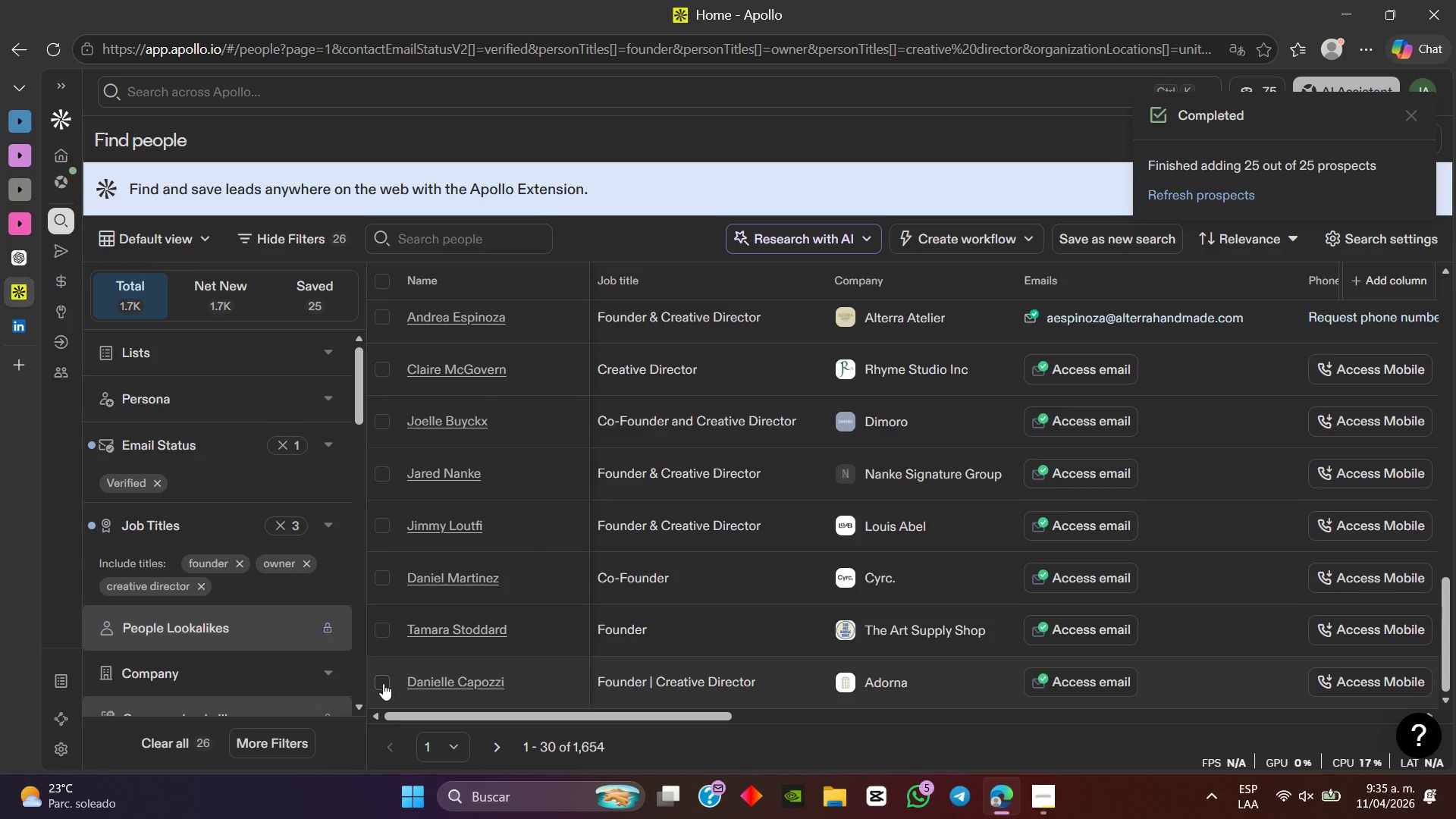 
left_click([383, 683])
 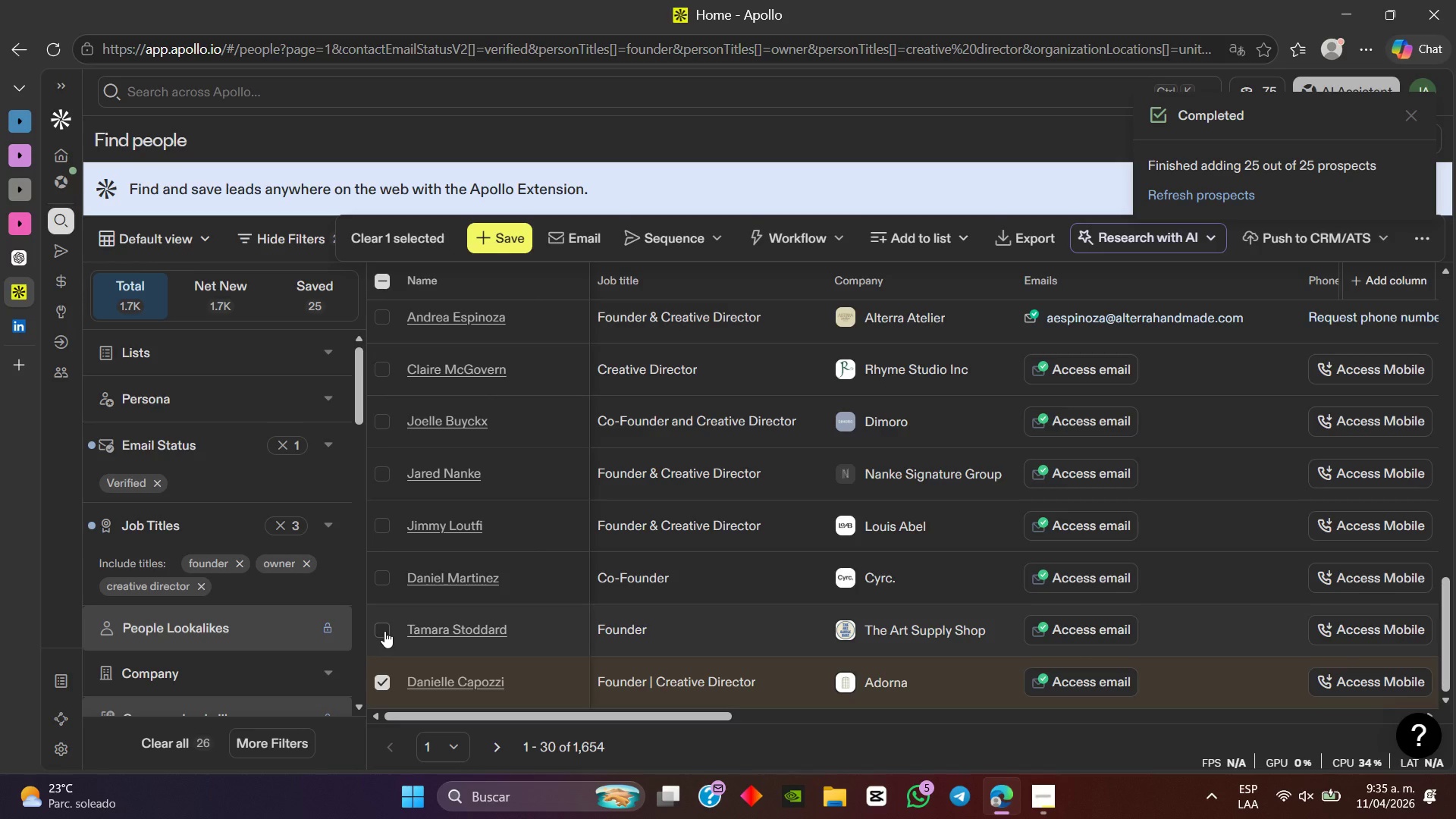 
left_click([384, 631])
 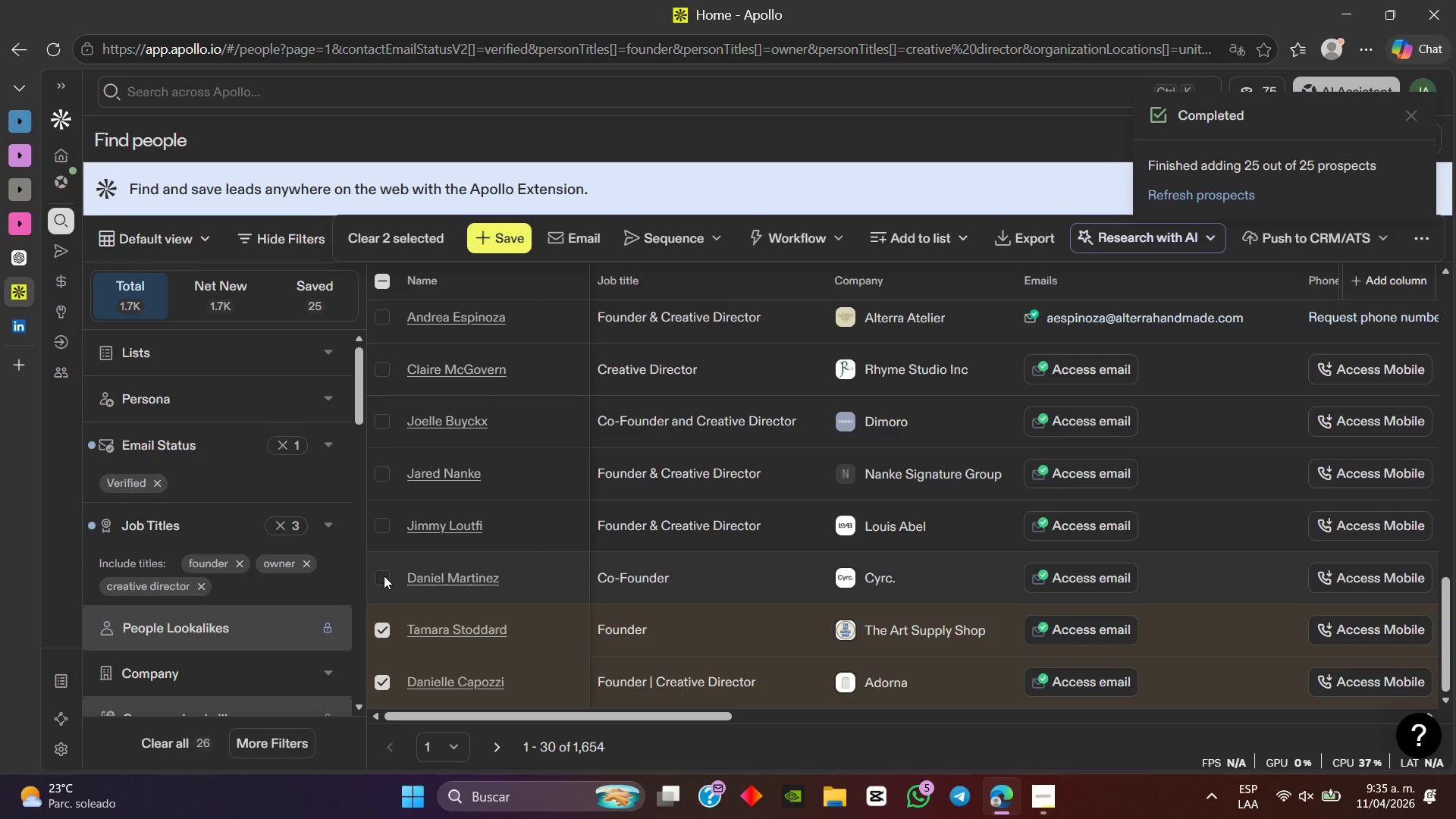 
left_click([384, 583])
 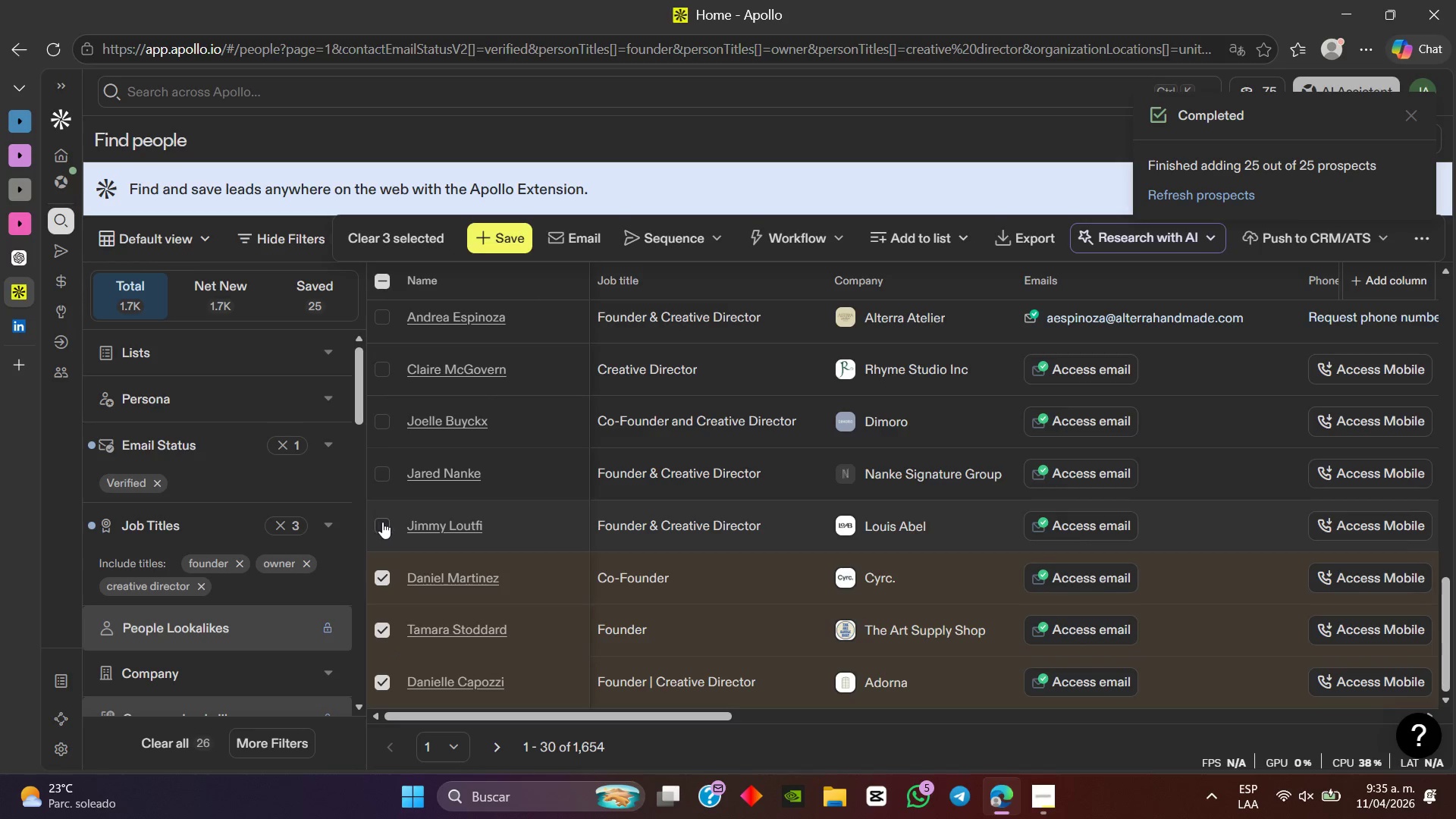 
left_click([382, 522])
 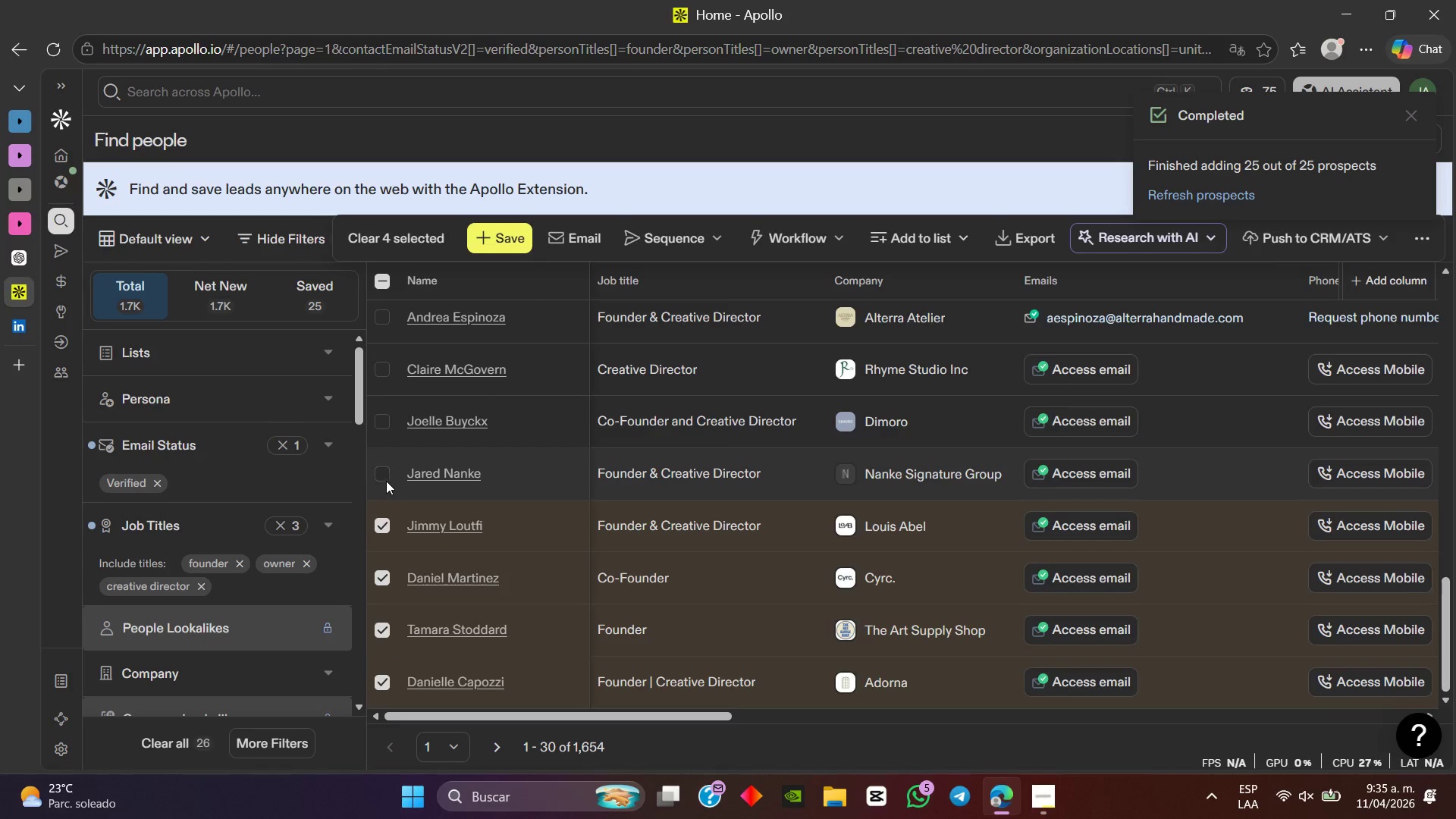 
left_click([384, 480])
 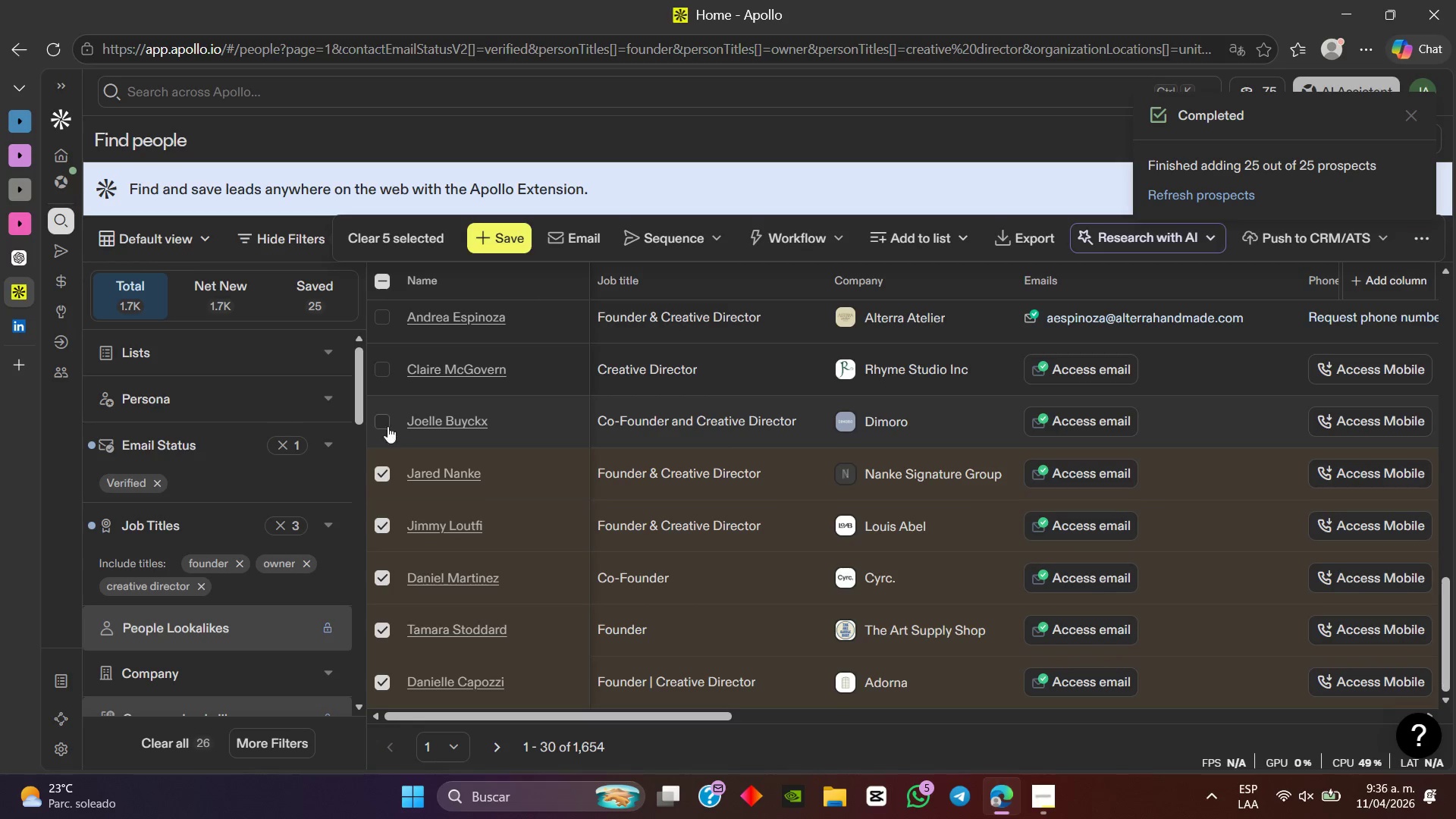 
left_click([385, 424])
 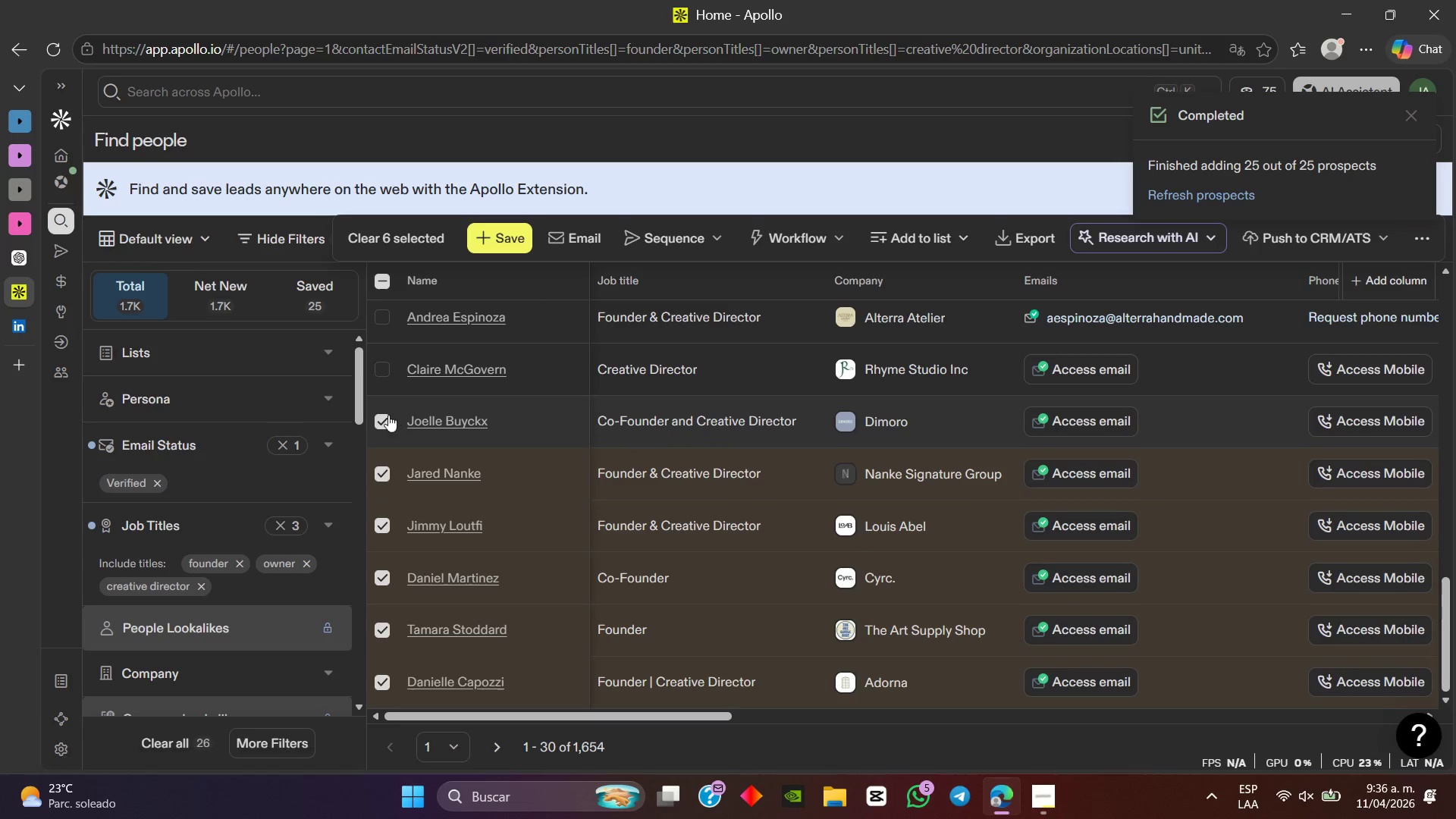 
wait(5.28)
 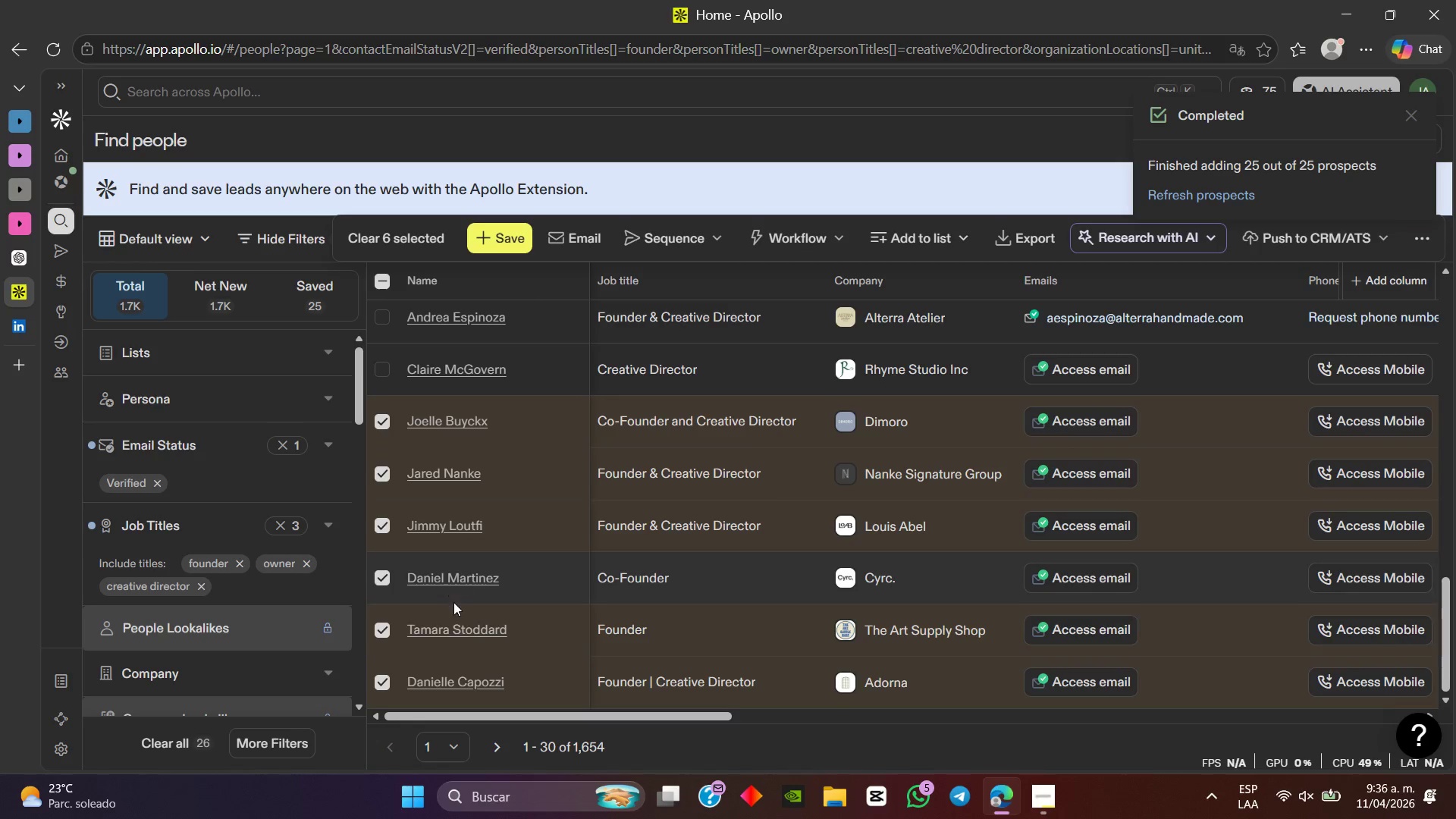 
left_click([383, 419])
 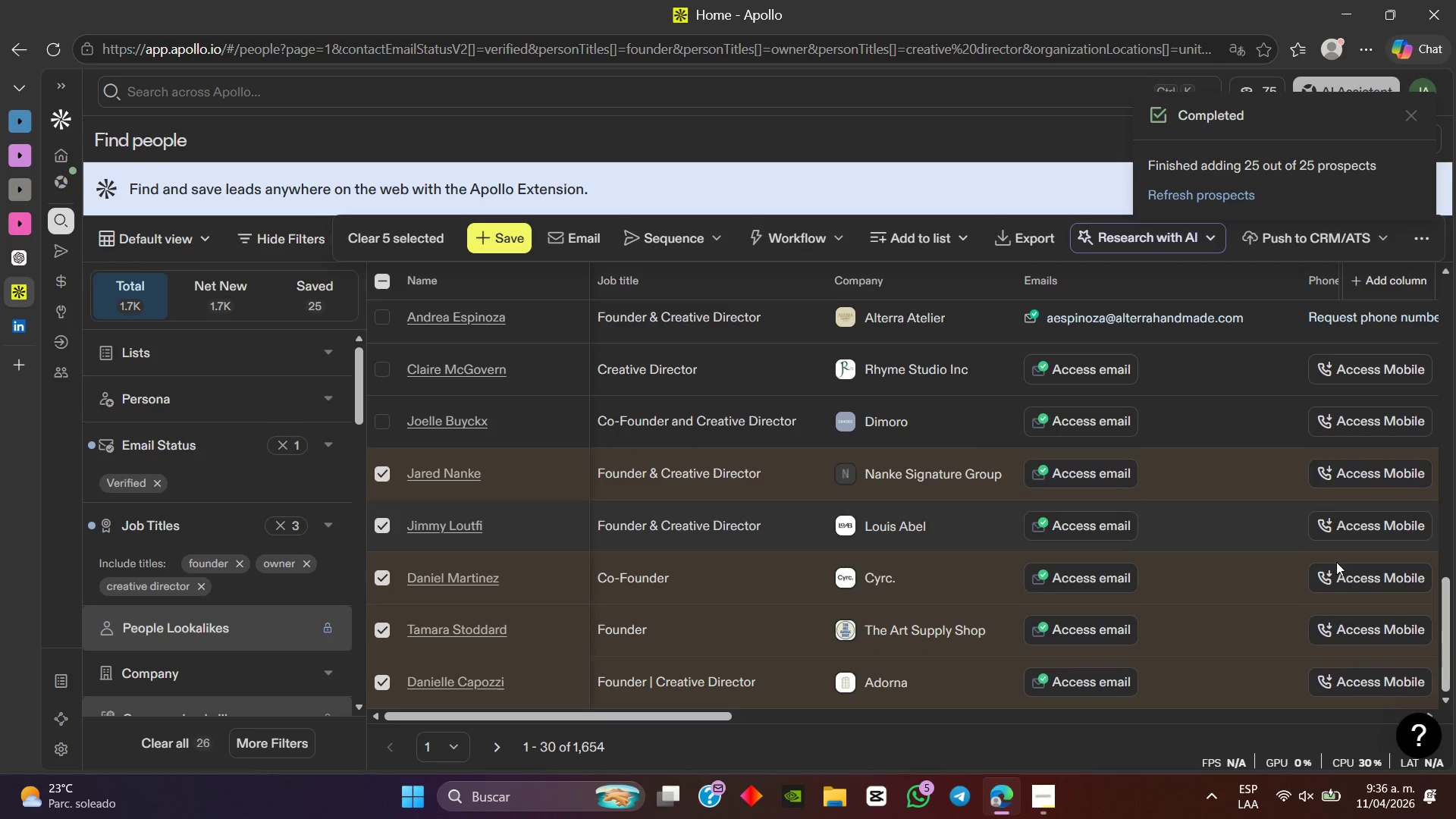 
left_click_drag(start_coordinate=[684, 720], to_coordinate=[514, 704])
 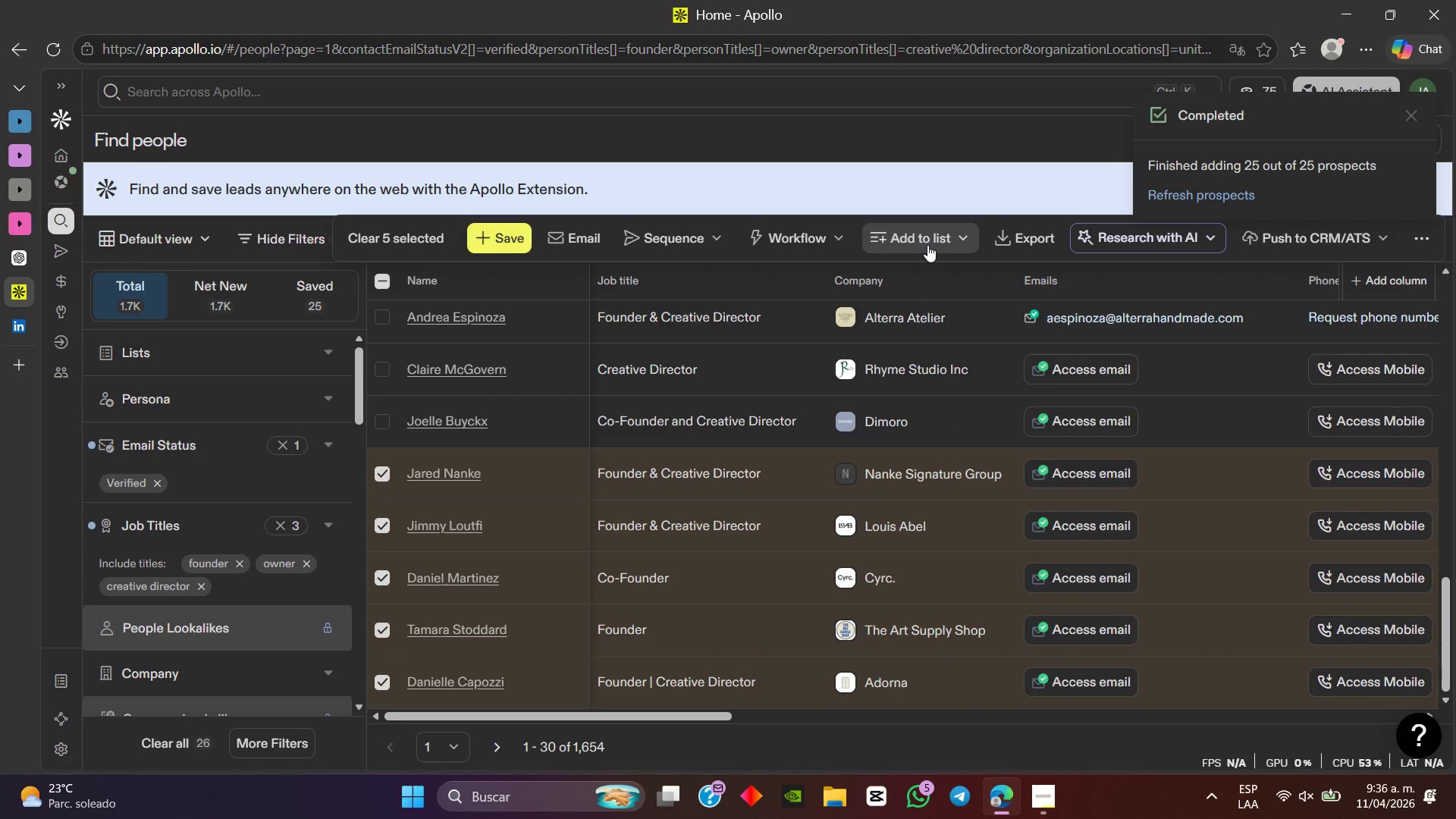 
left_click([927, 245])
 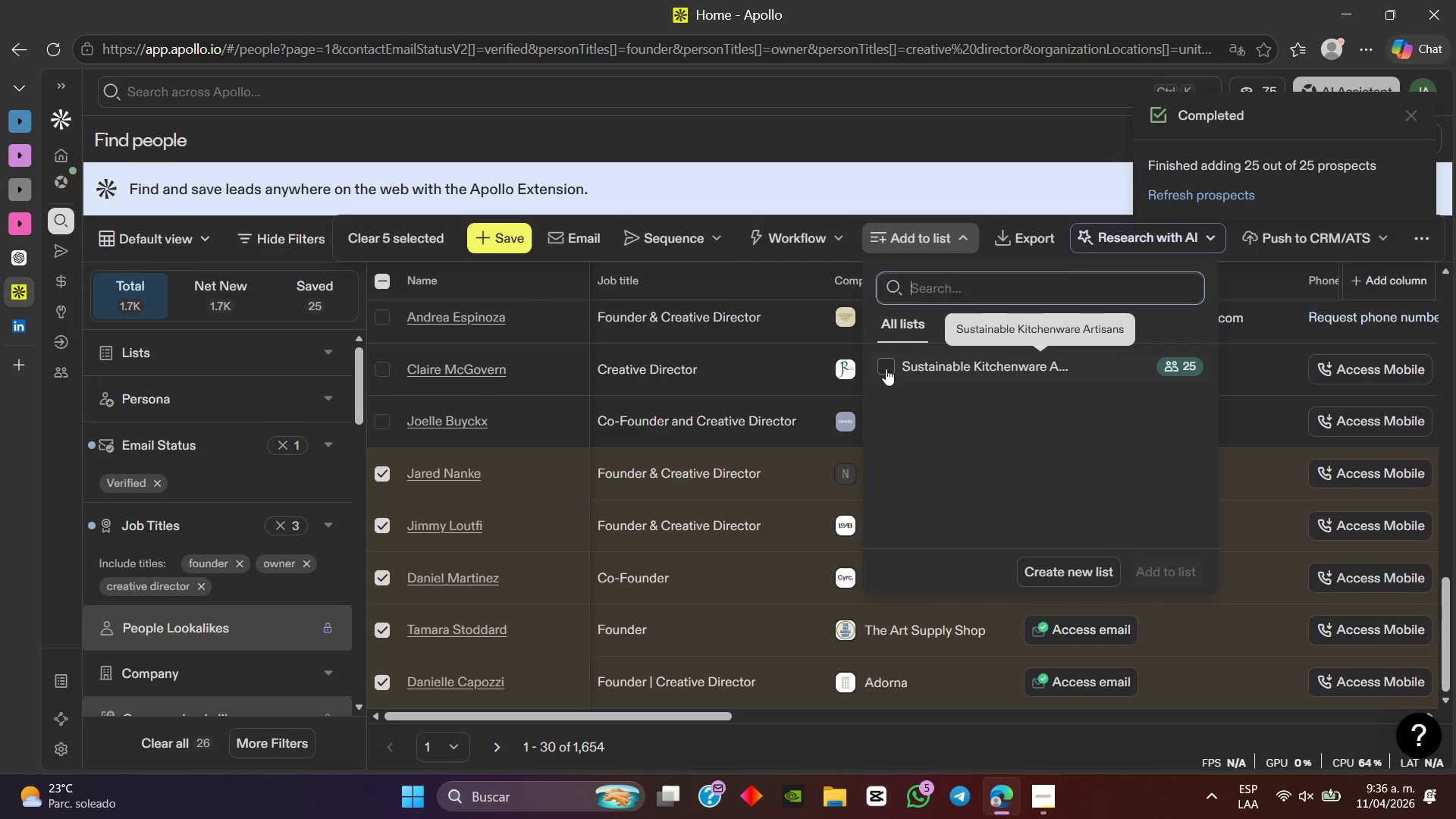 
left_click([890, 367])
 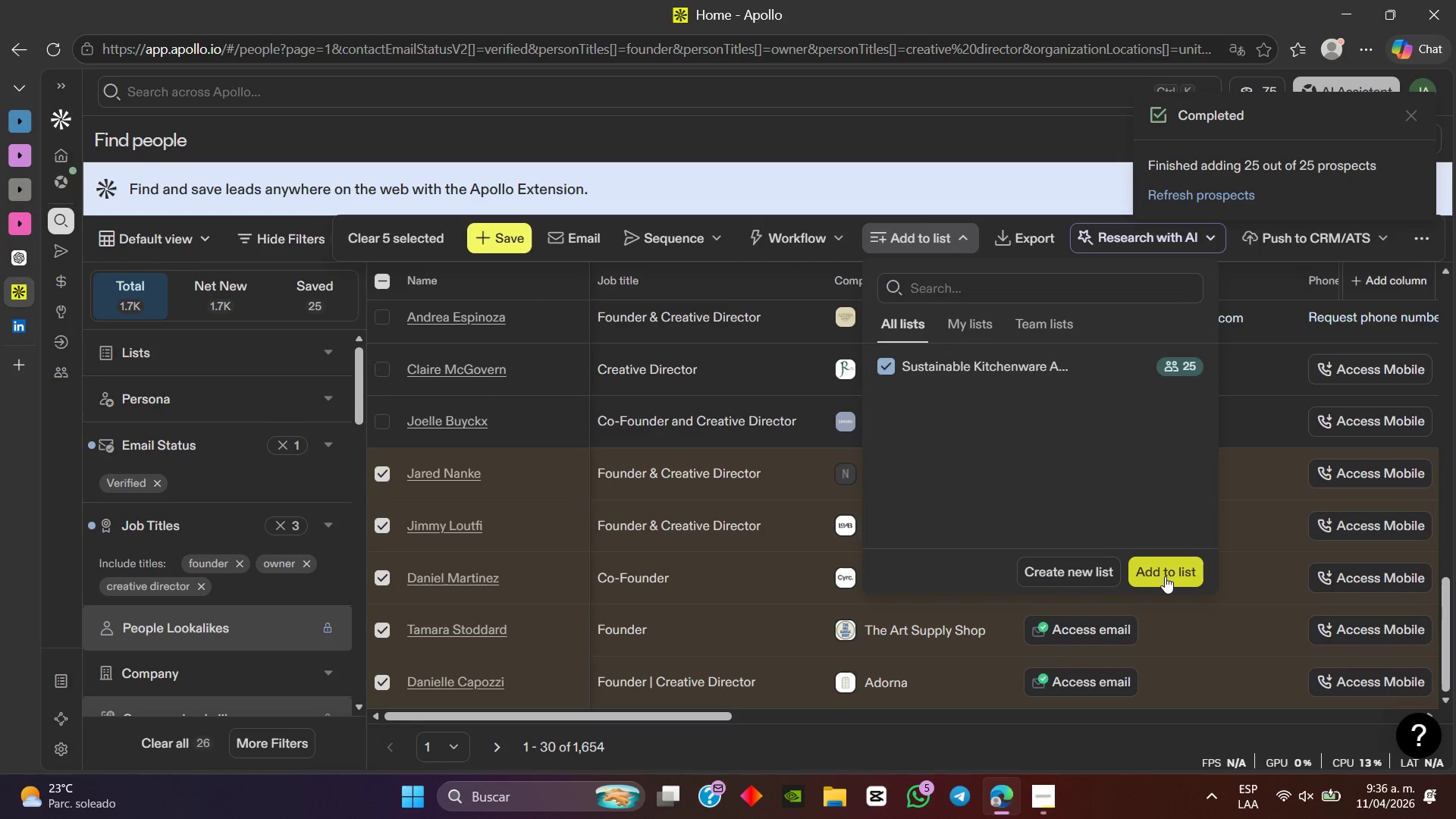 
wait(7.09)
 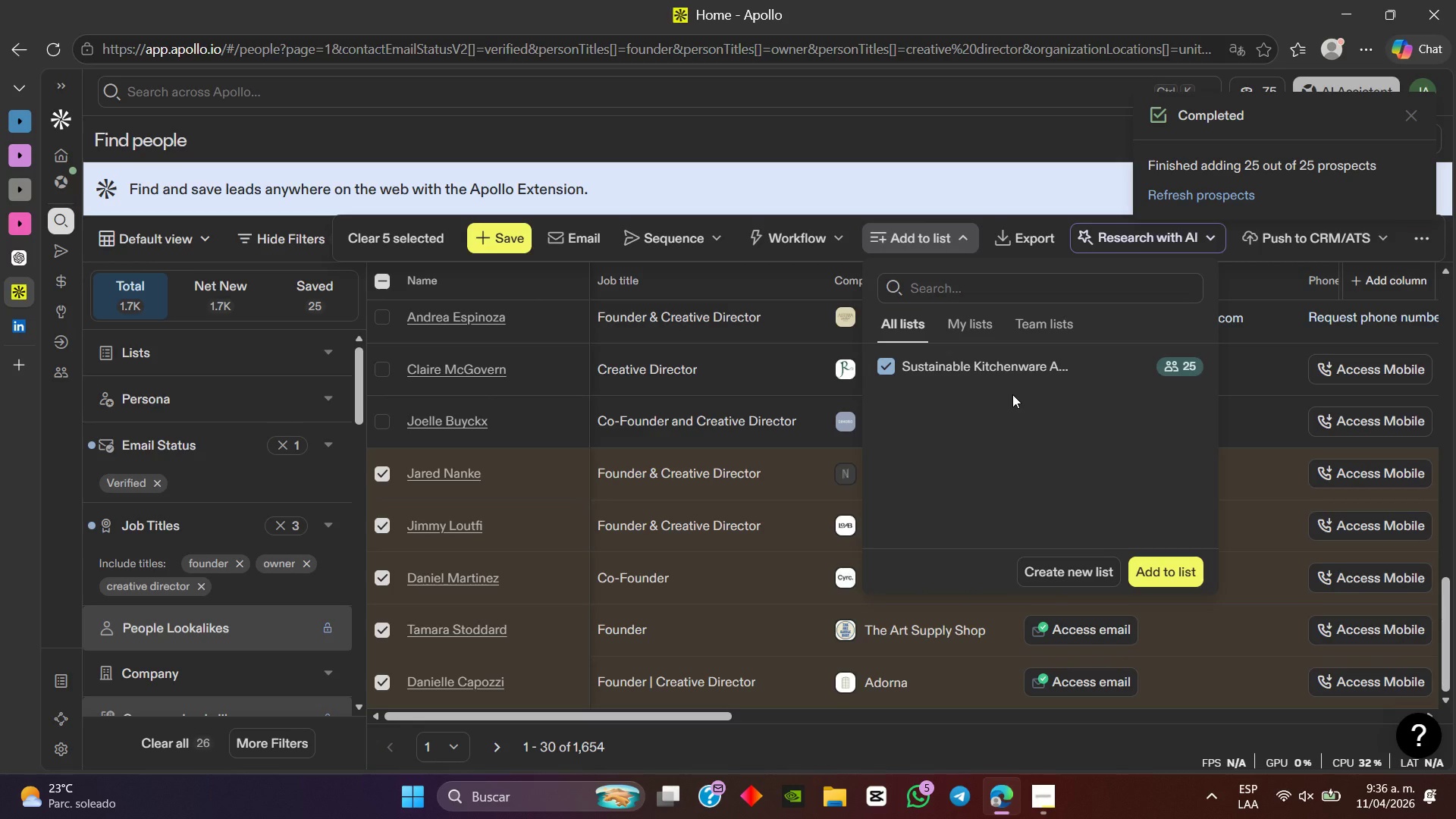 
left_click([1165, 576])
 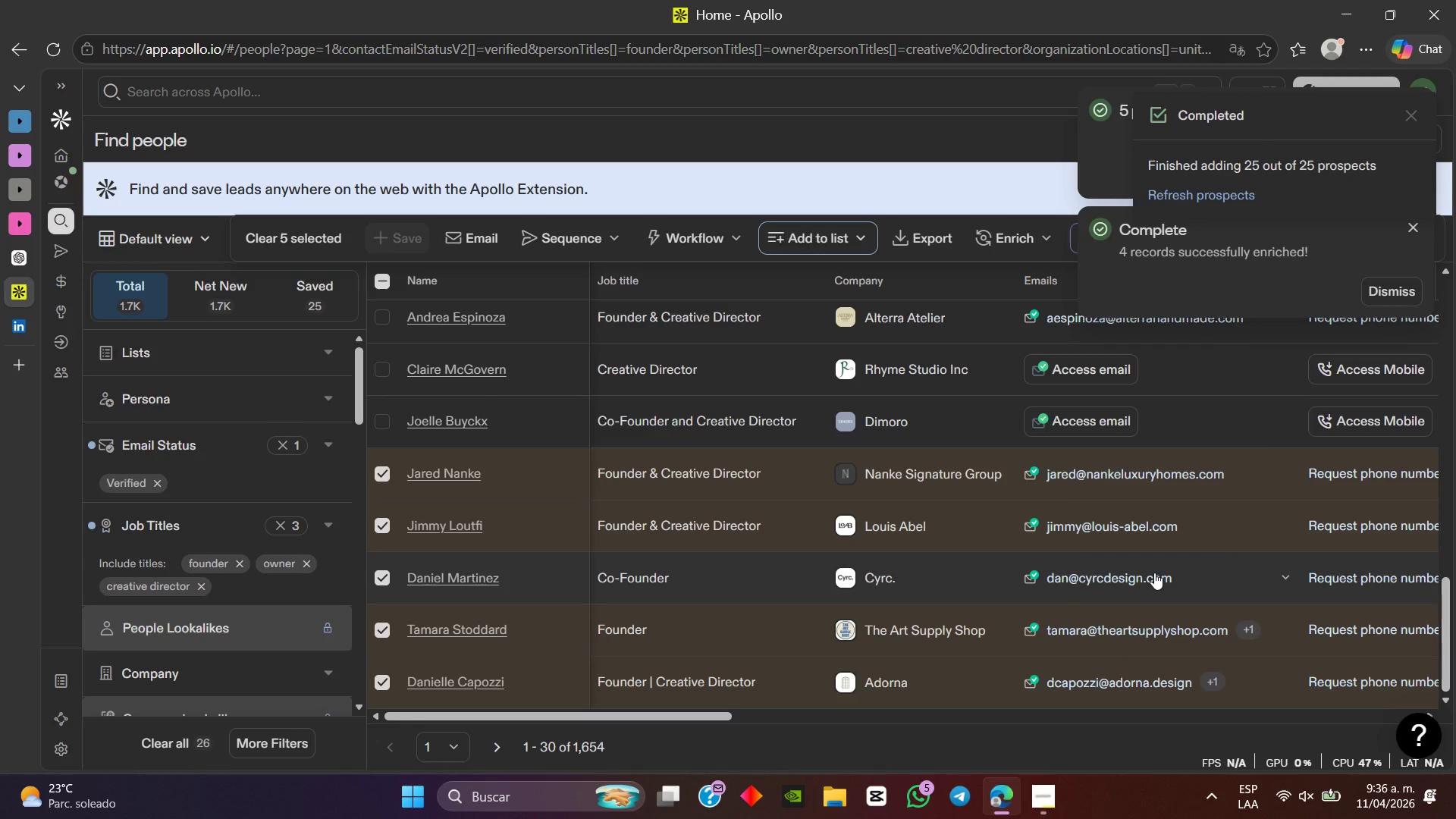 
wait(13.16)
 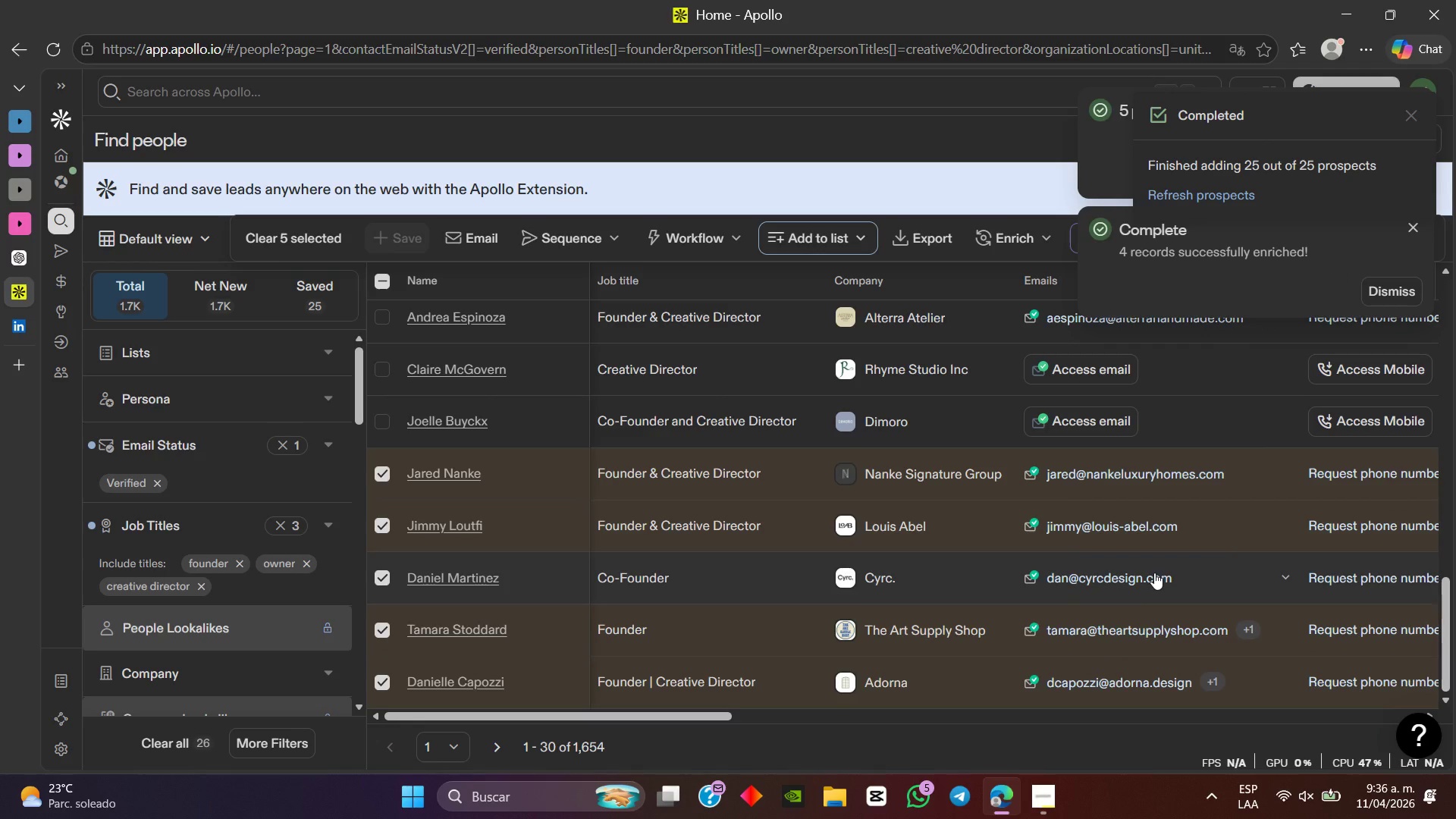 
left_click([1407, 115])
 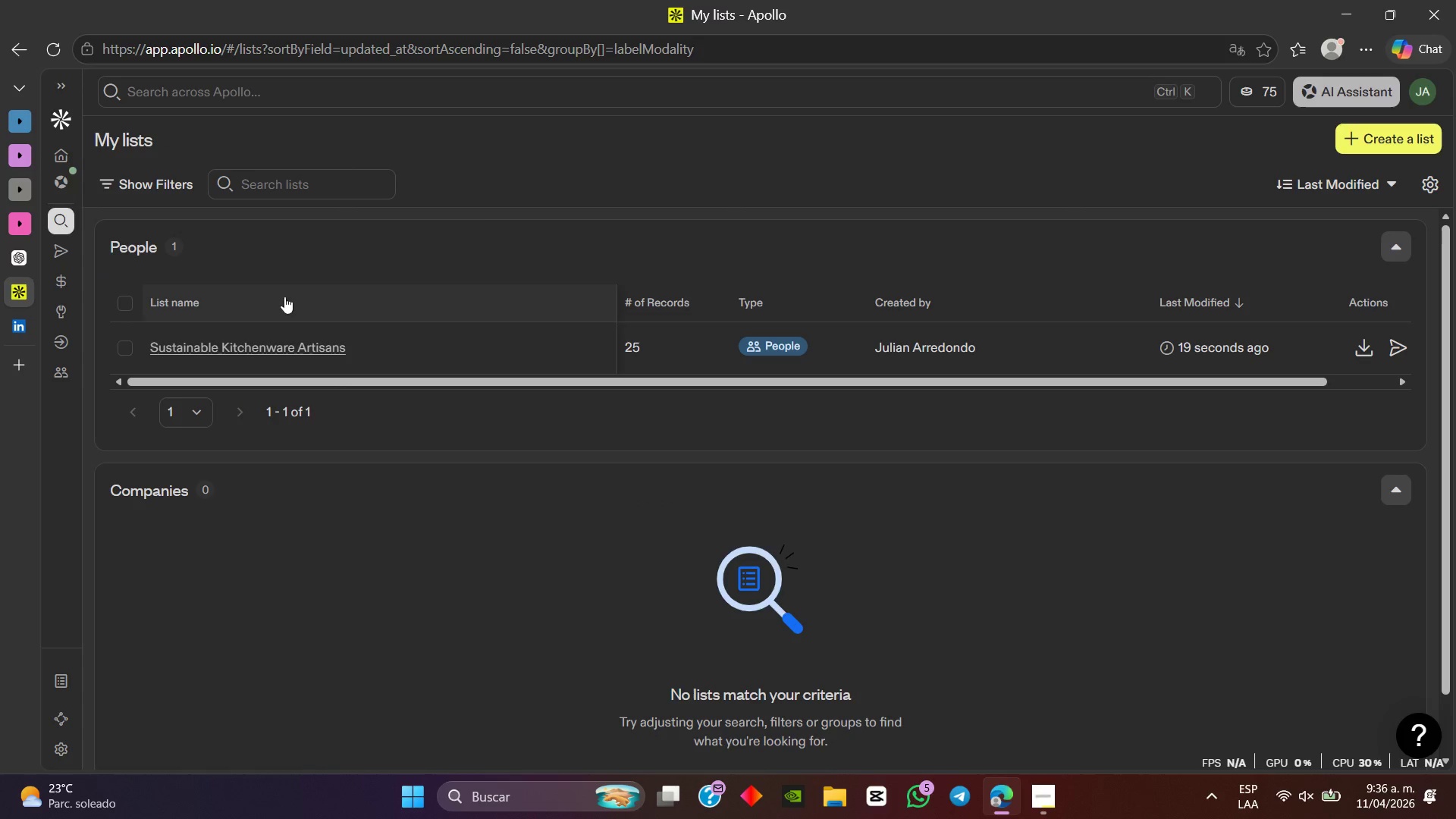 
wait(7.64)
 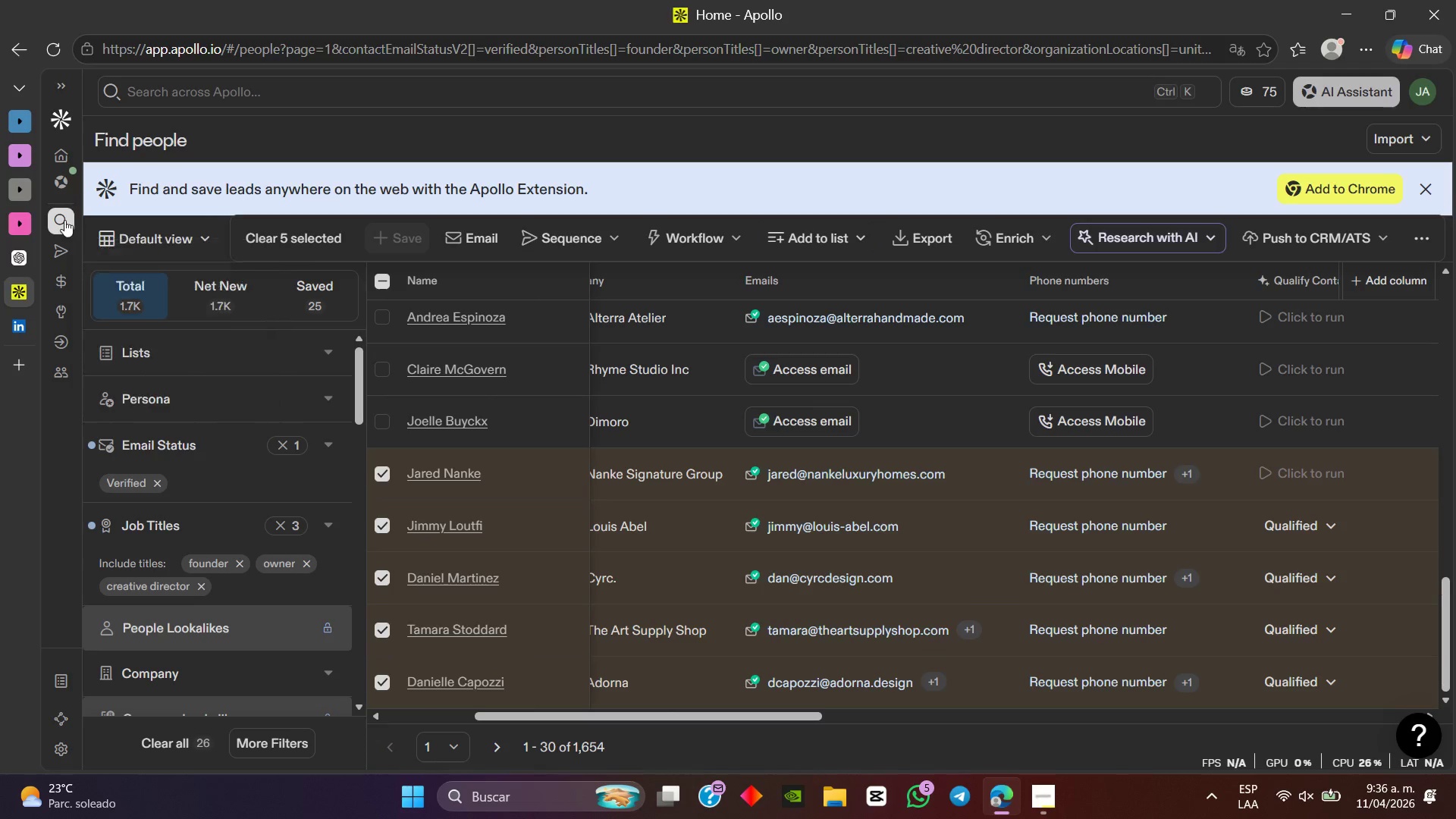 
left_click_drag(start_coordinate=[701, 384], to_coordinate=[472, 383])
 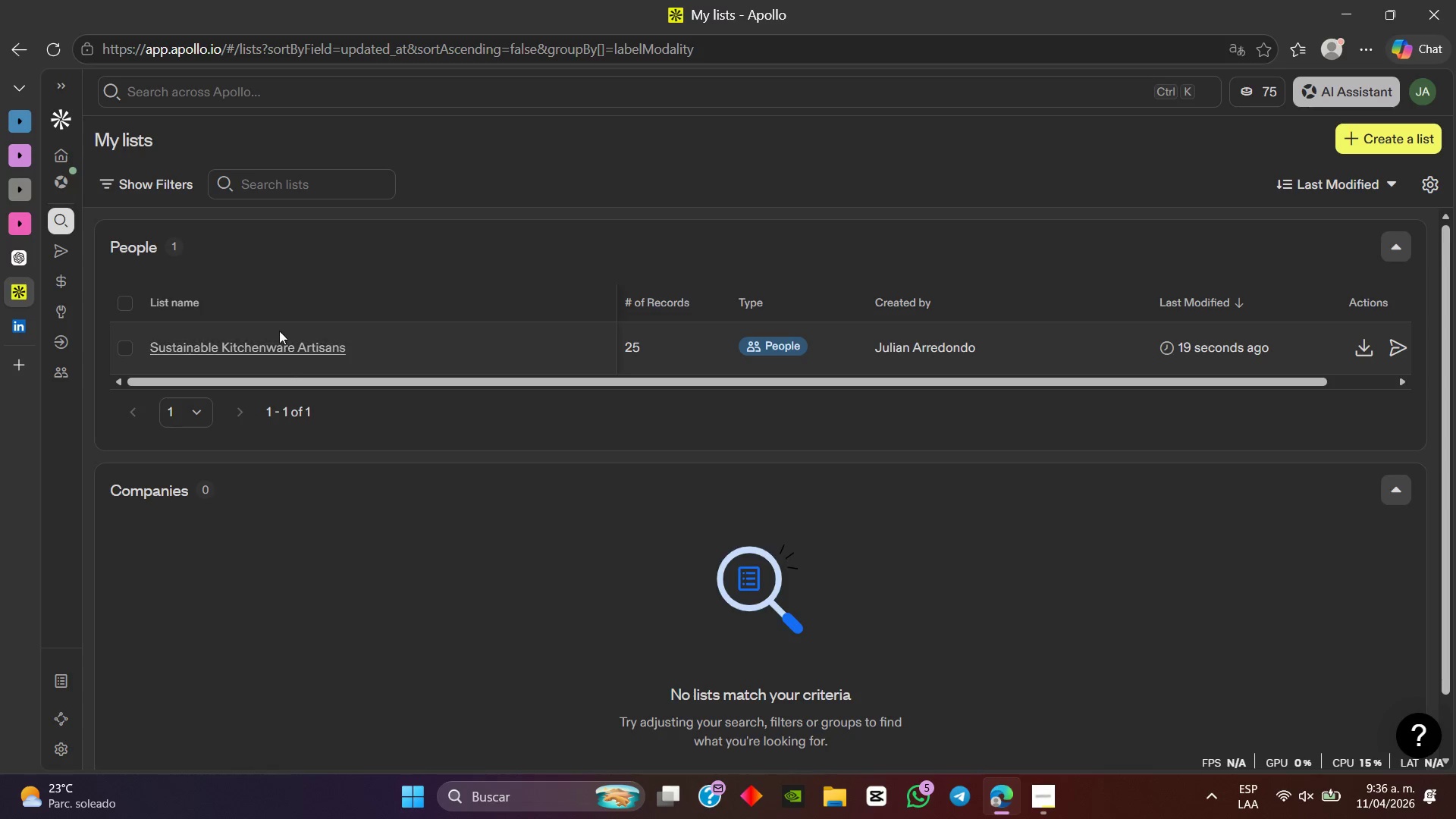 
left_click([287, 351])
 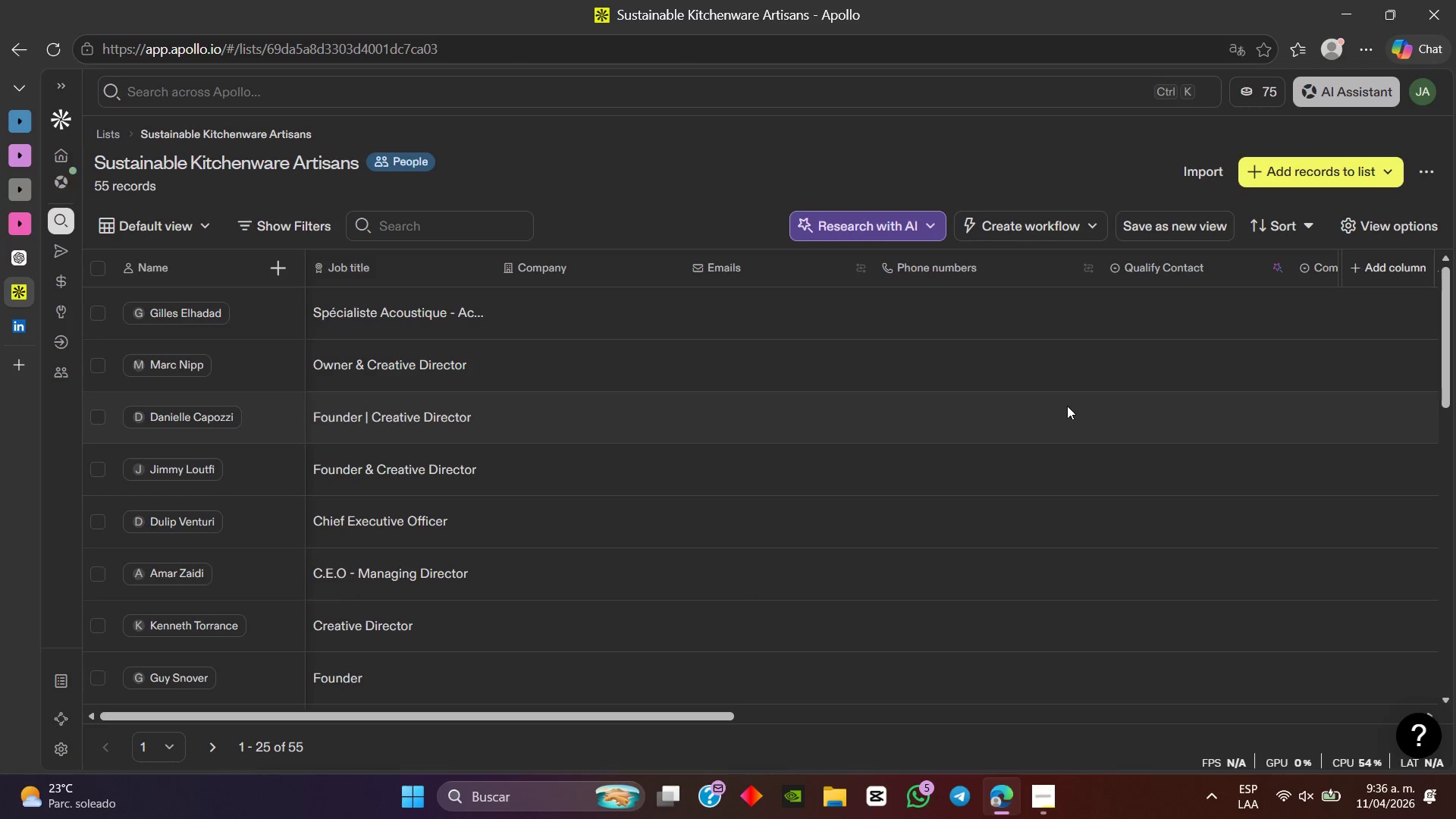 
scroll: coordinate [1065, 403], scroll_direction: down, amount: 14.0
 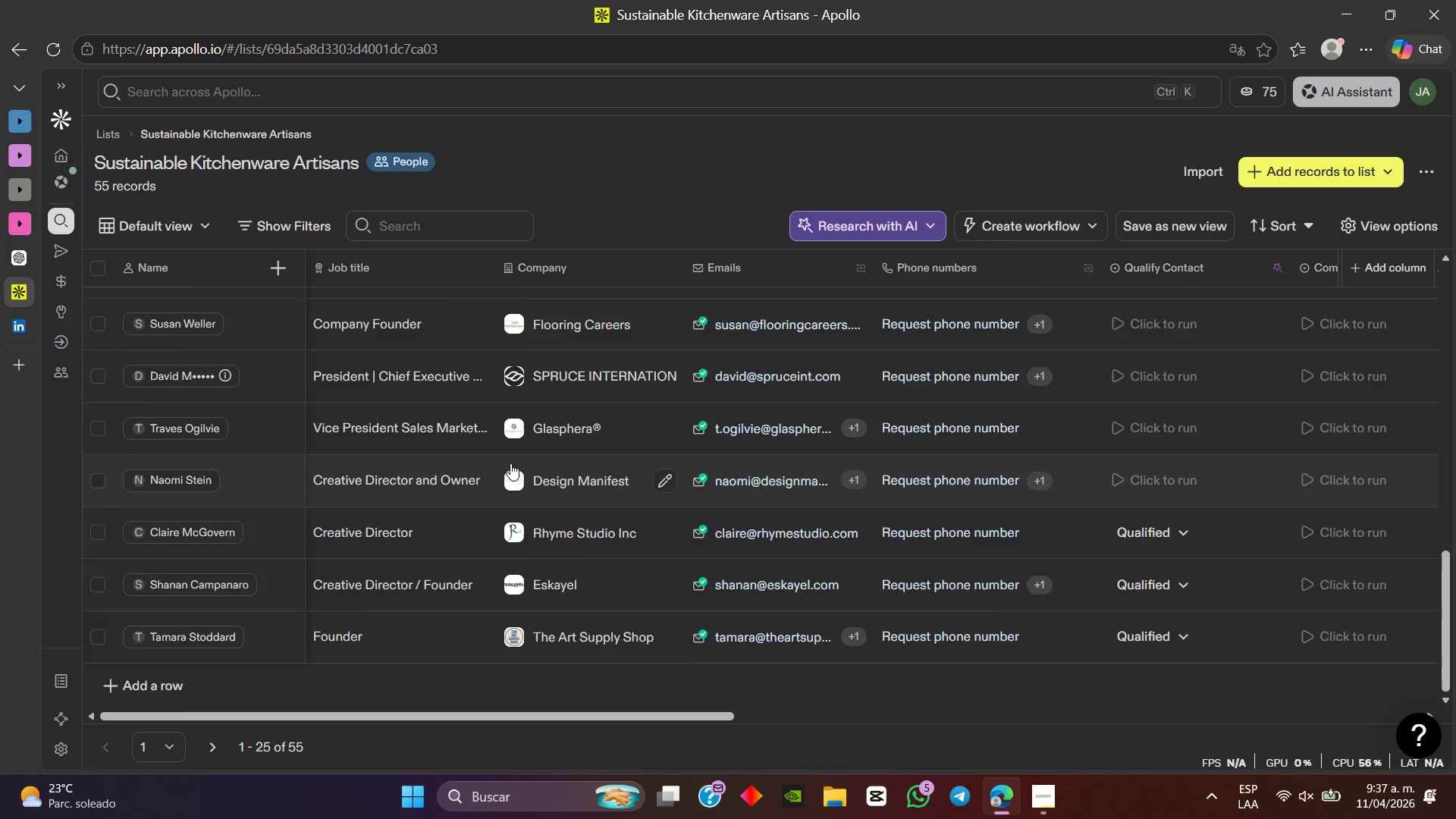 
scroll: coordinate [472, 500], scroll_direction: up, amount: 11.0
 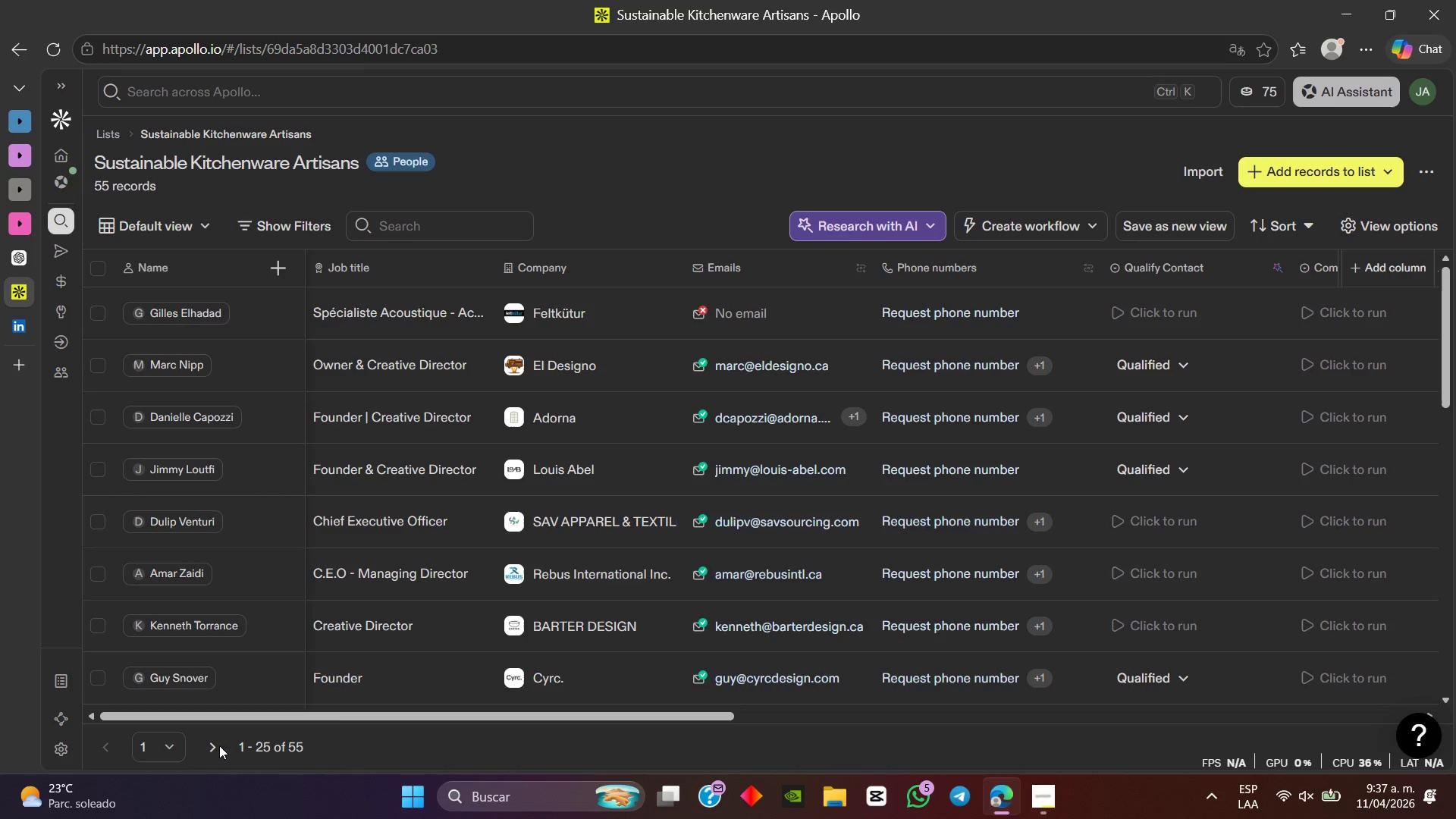 
left_click([209, 743])
 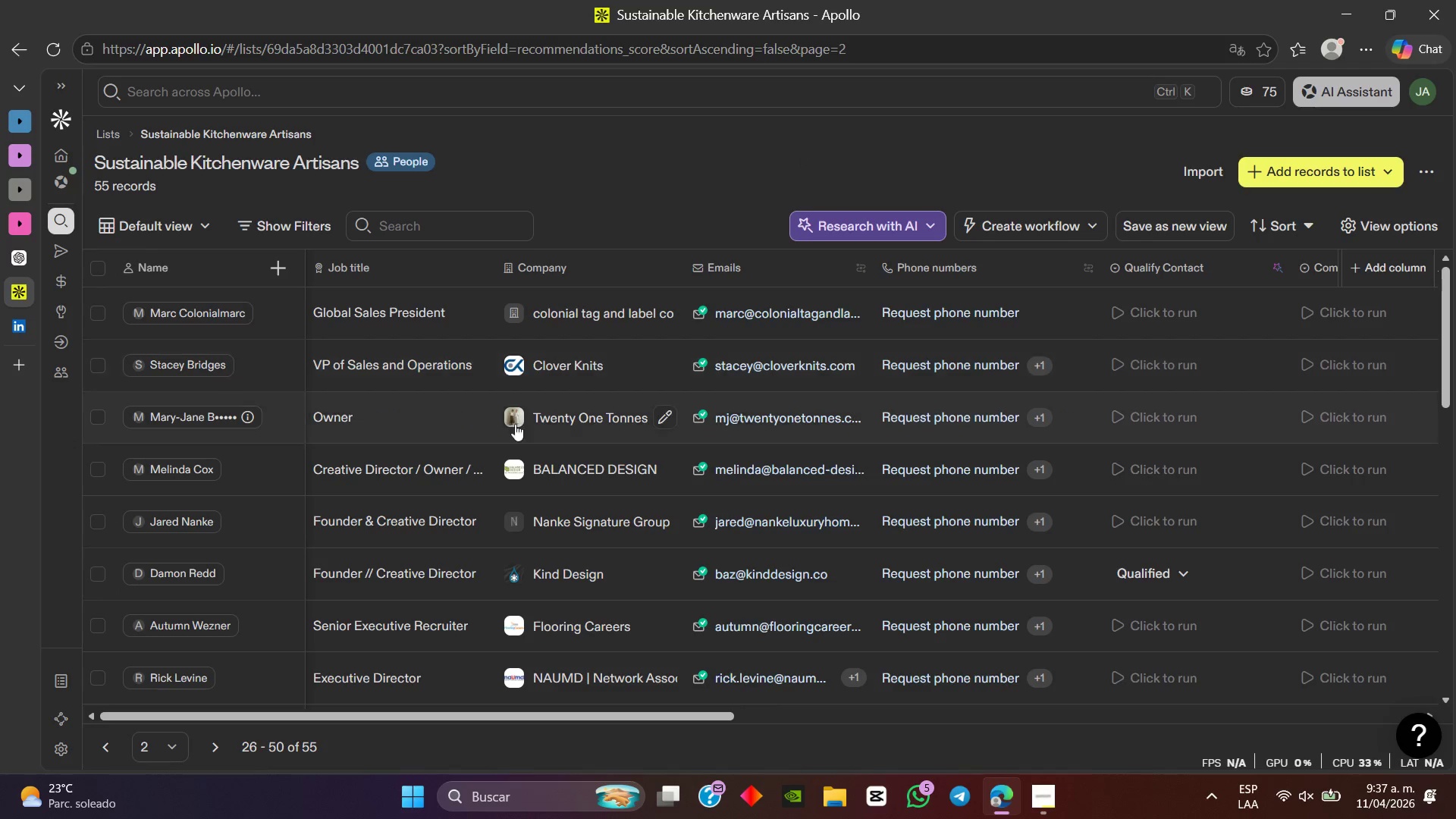 
wait(5.69)
 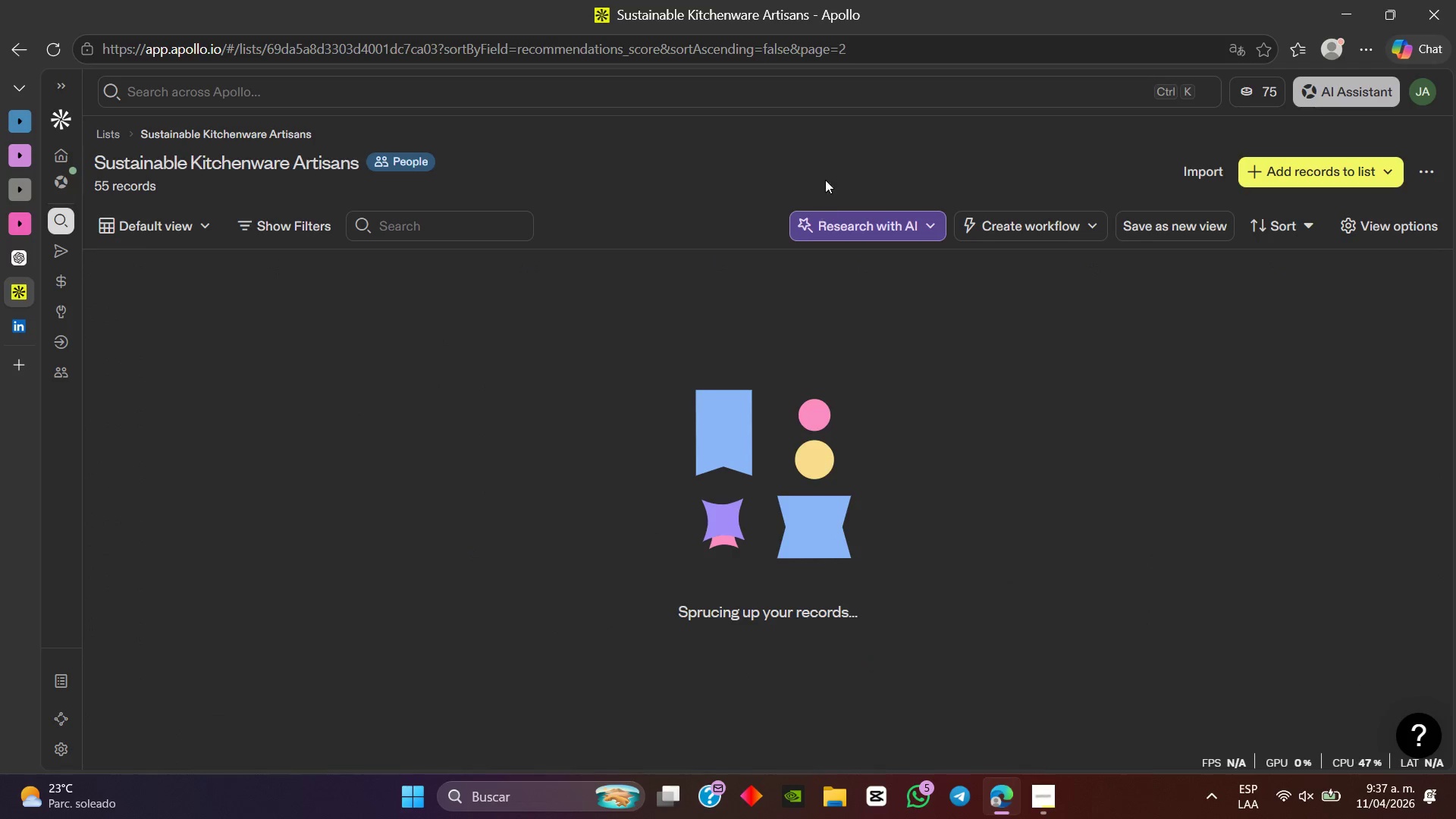 
left_click([111, 751])
 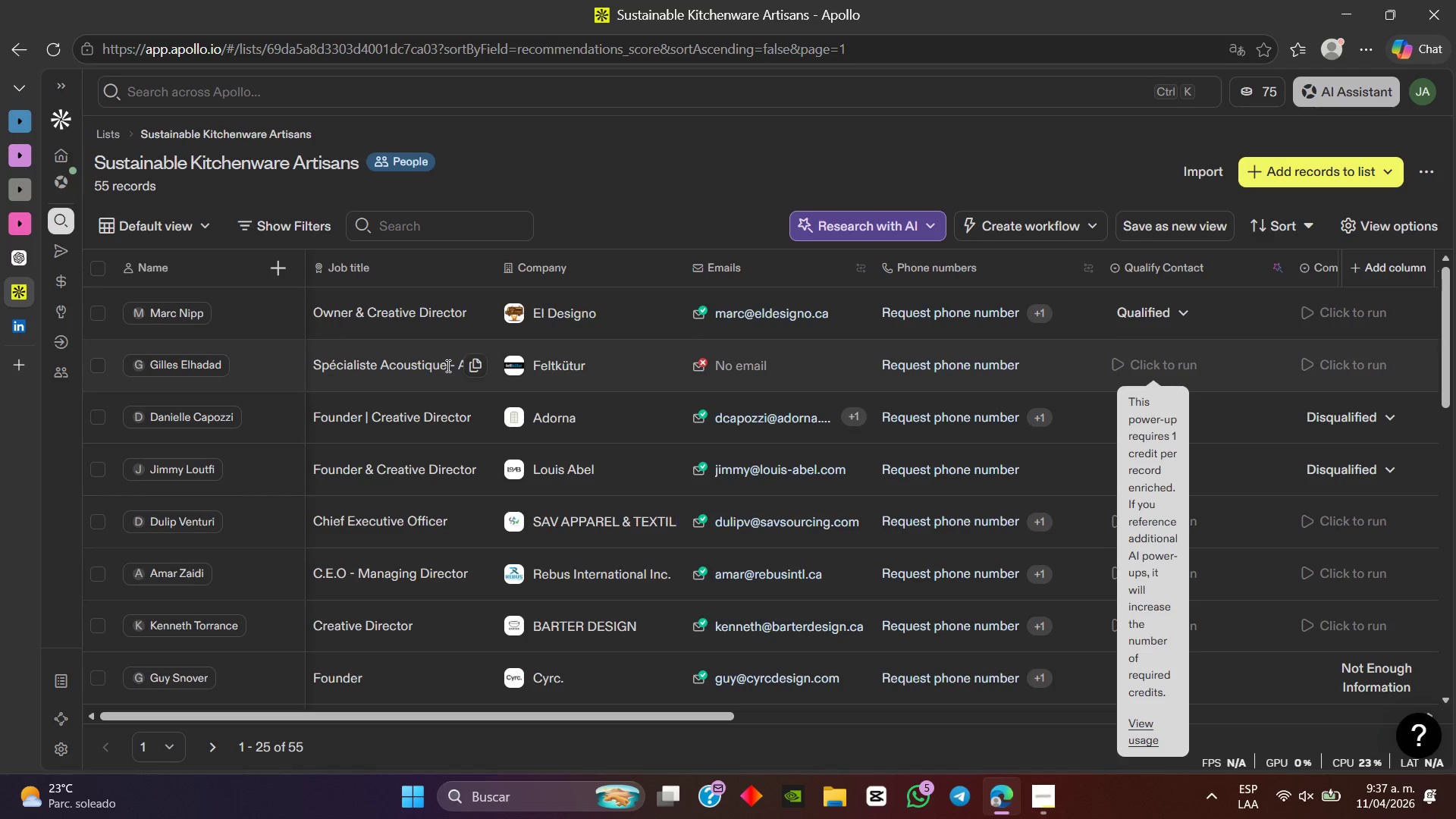 
wait(16.69)
 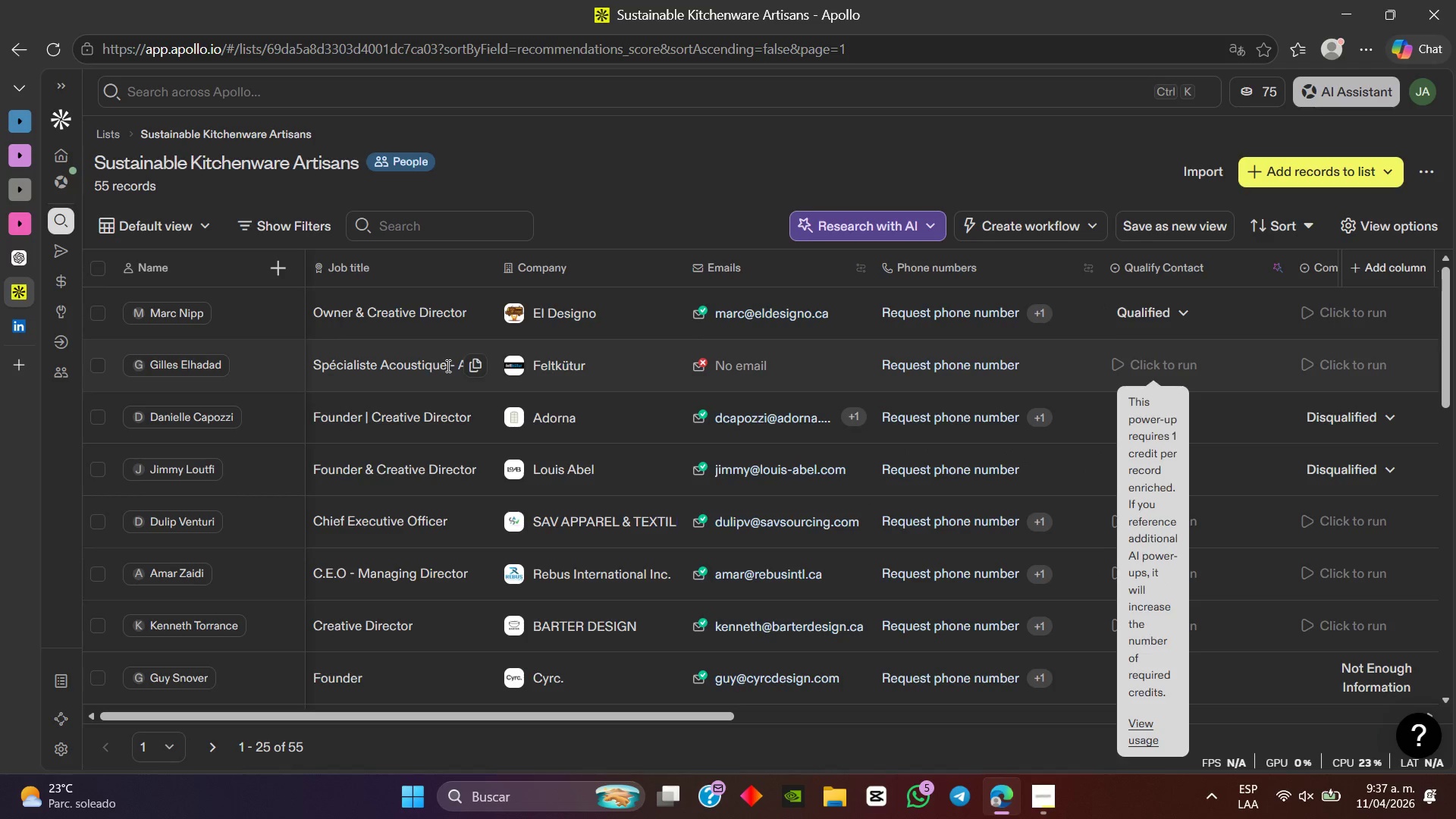 
left_click([94, 366])
 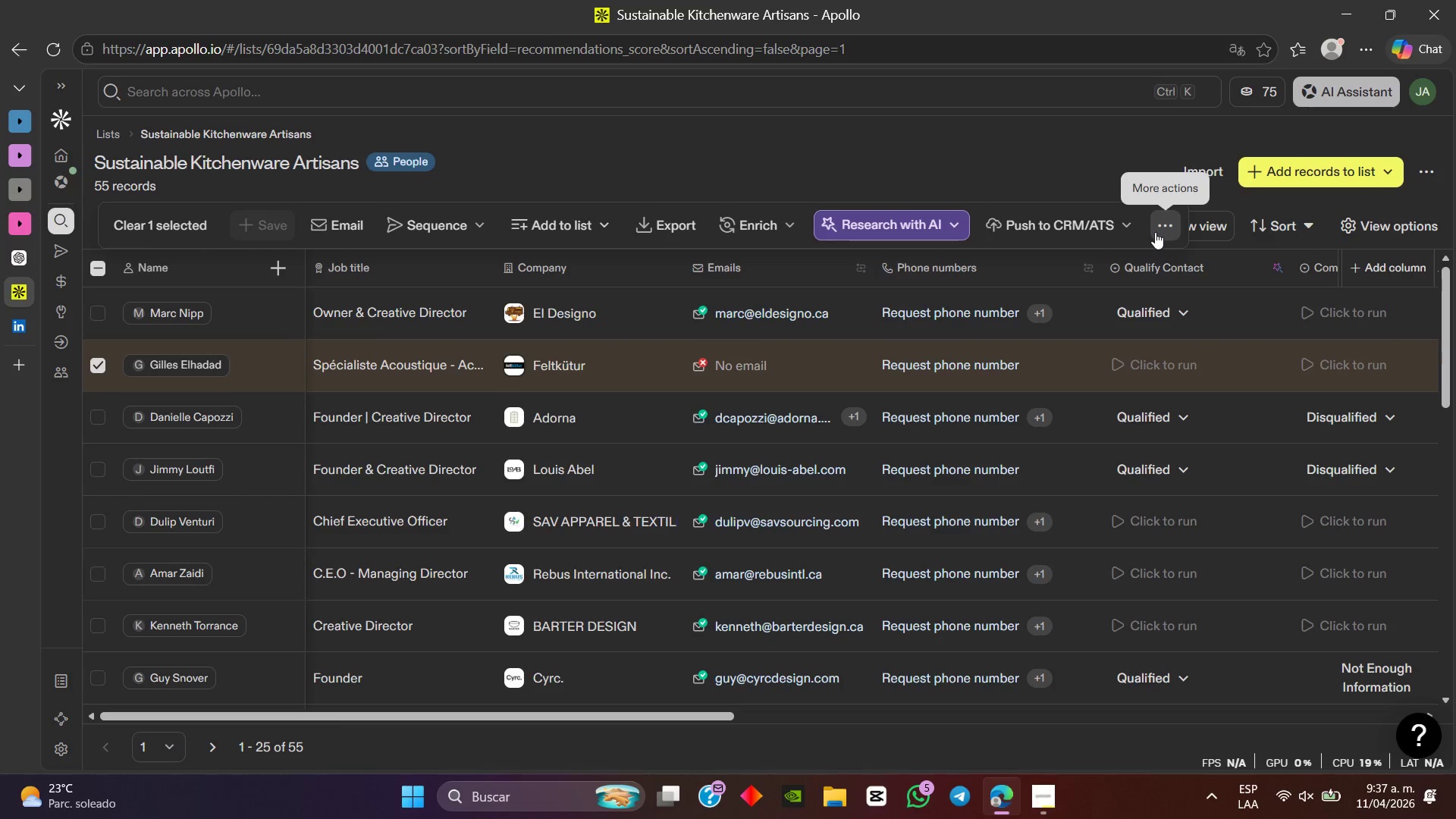 
wait(5.58)
 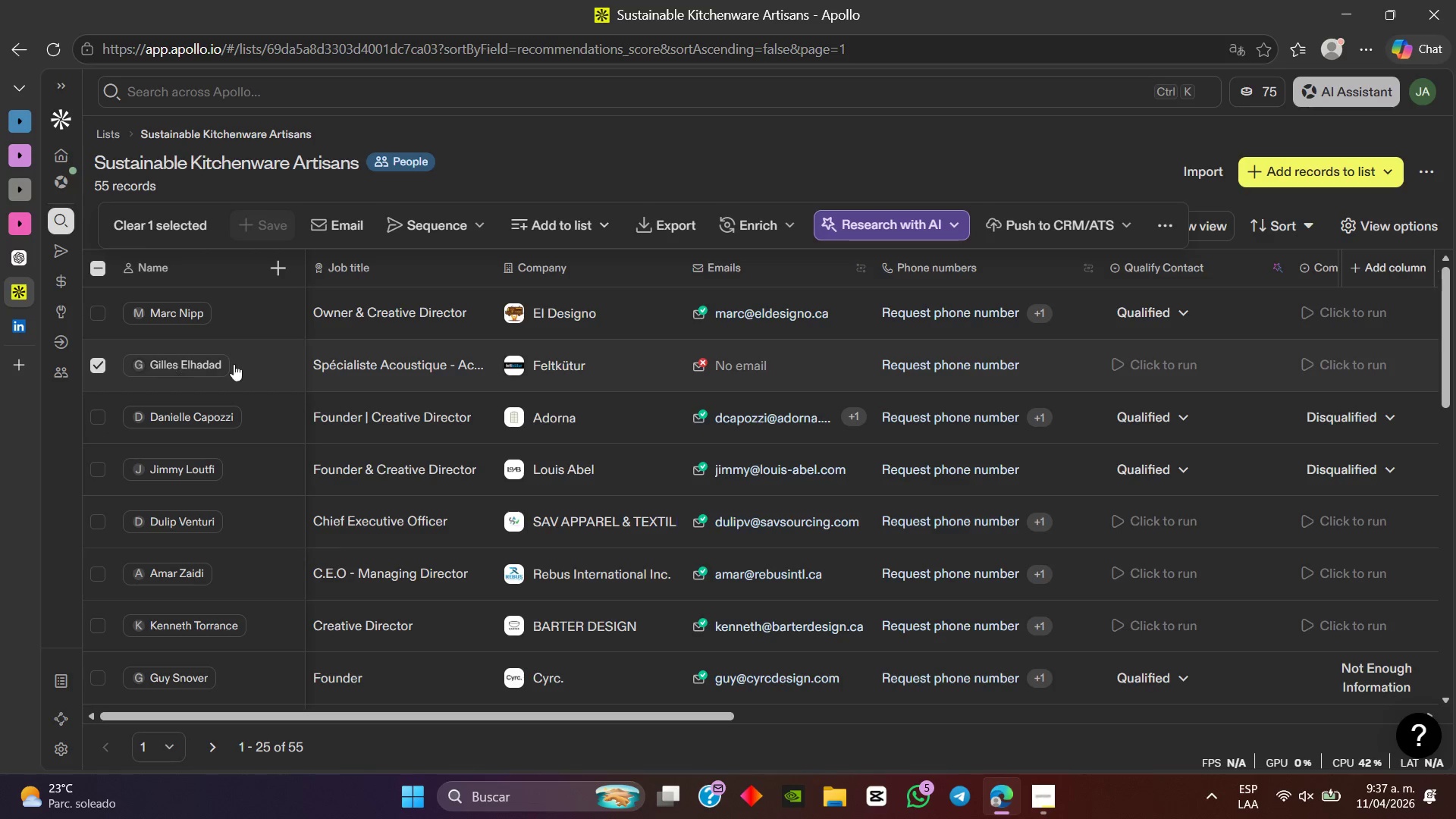 
left_click([1155, 232])
 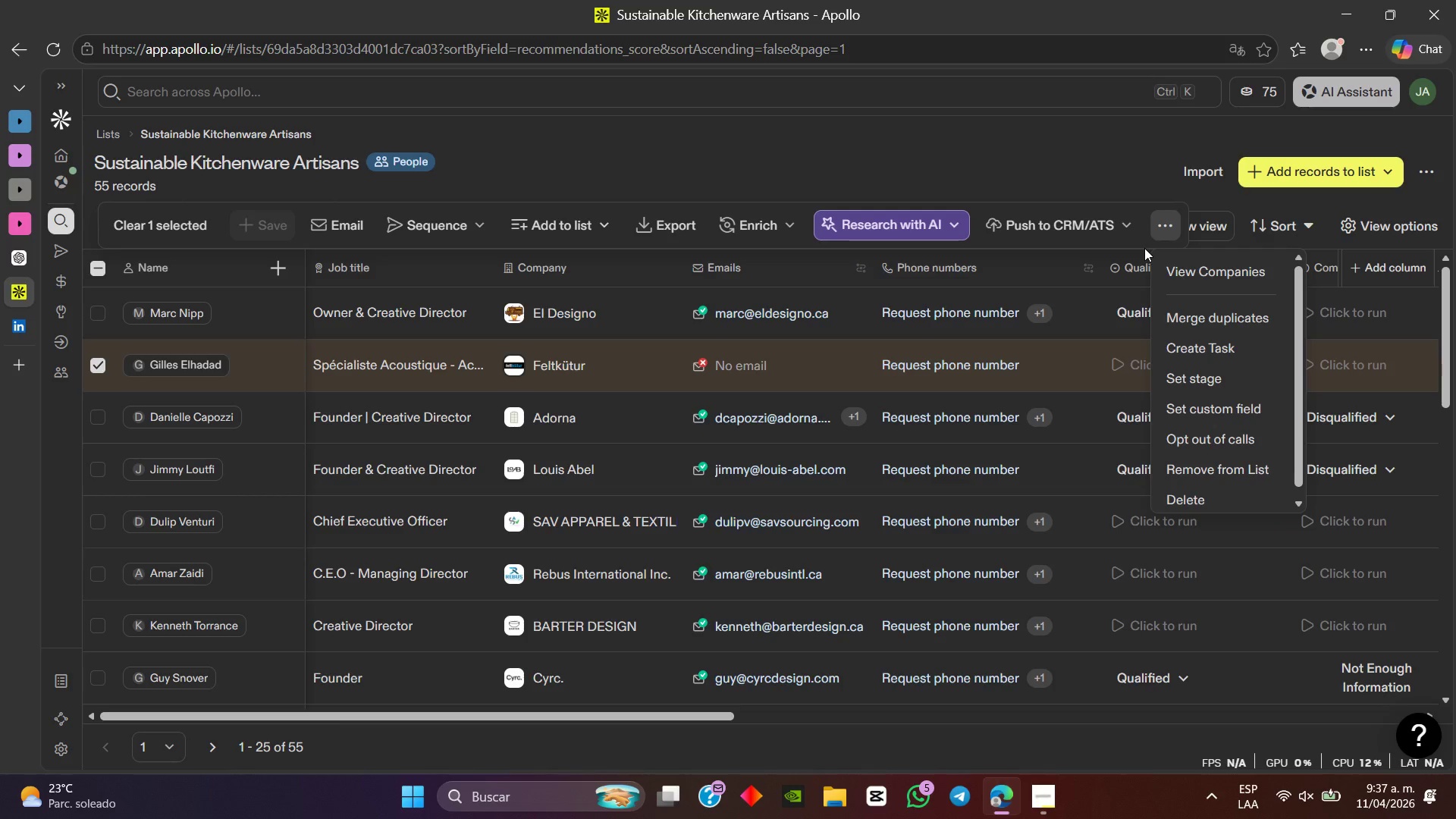 
wait(11.2)
 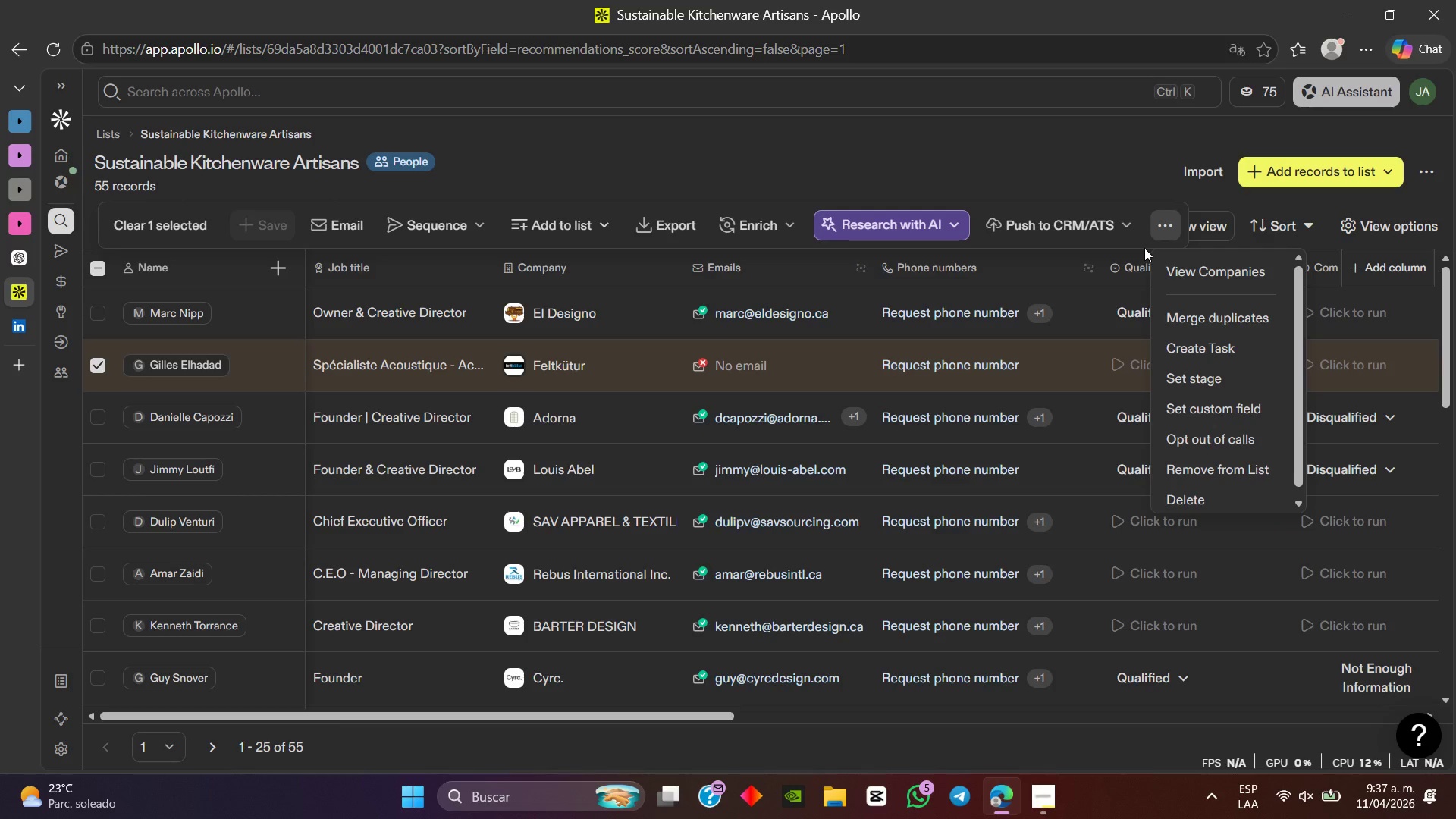 
left_click([1257, 469])
 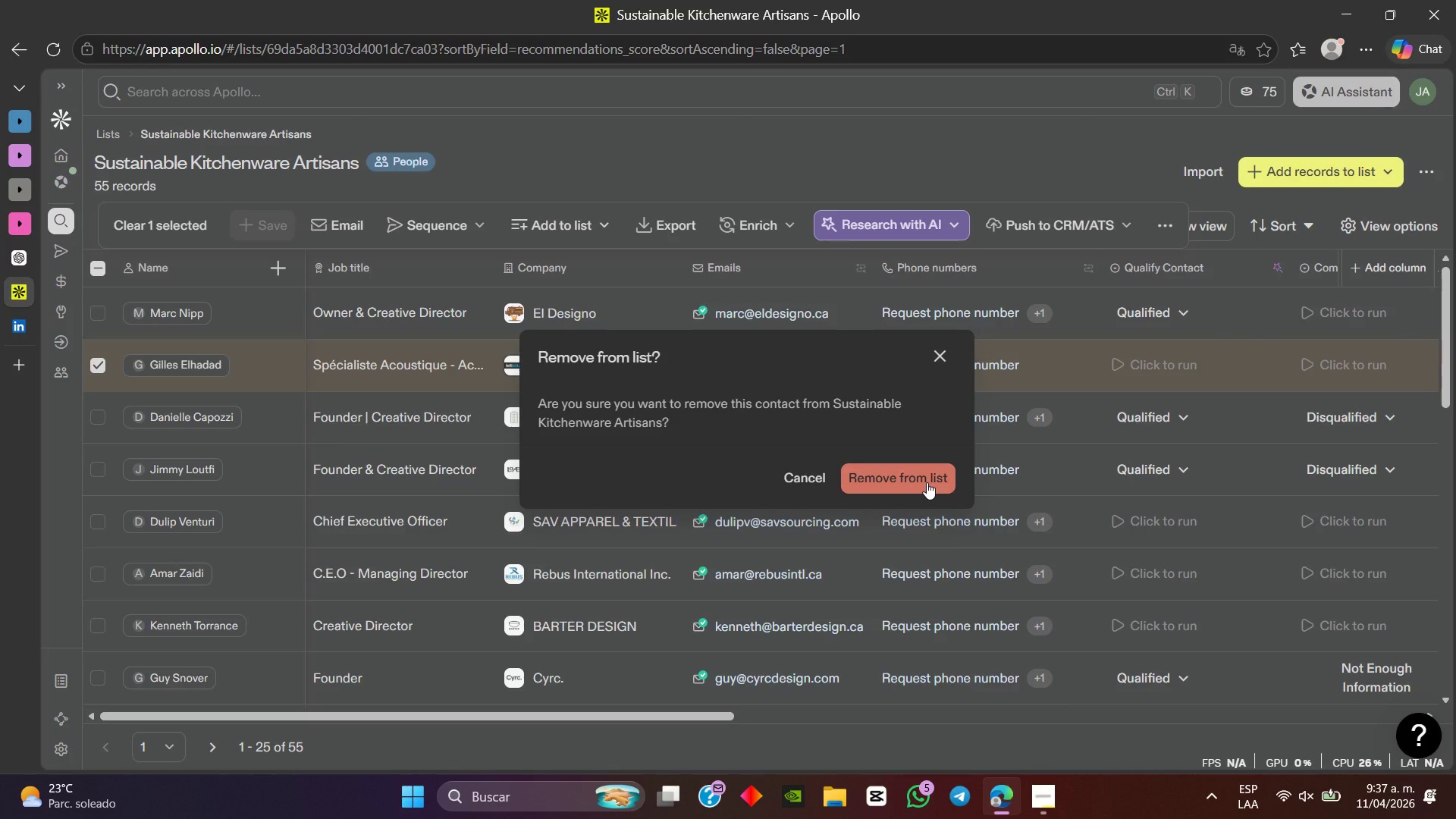 
left_click([927, 482])
 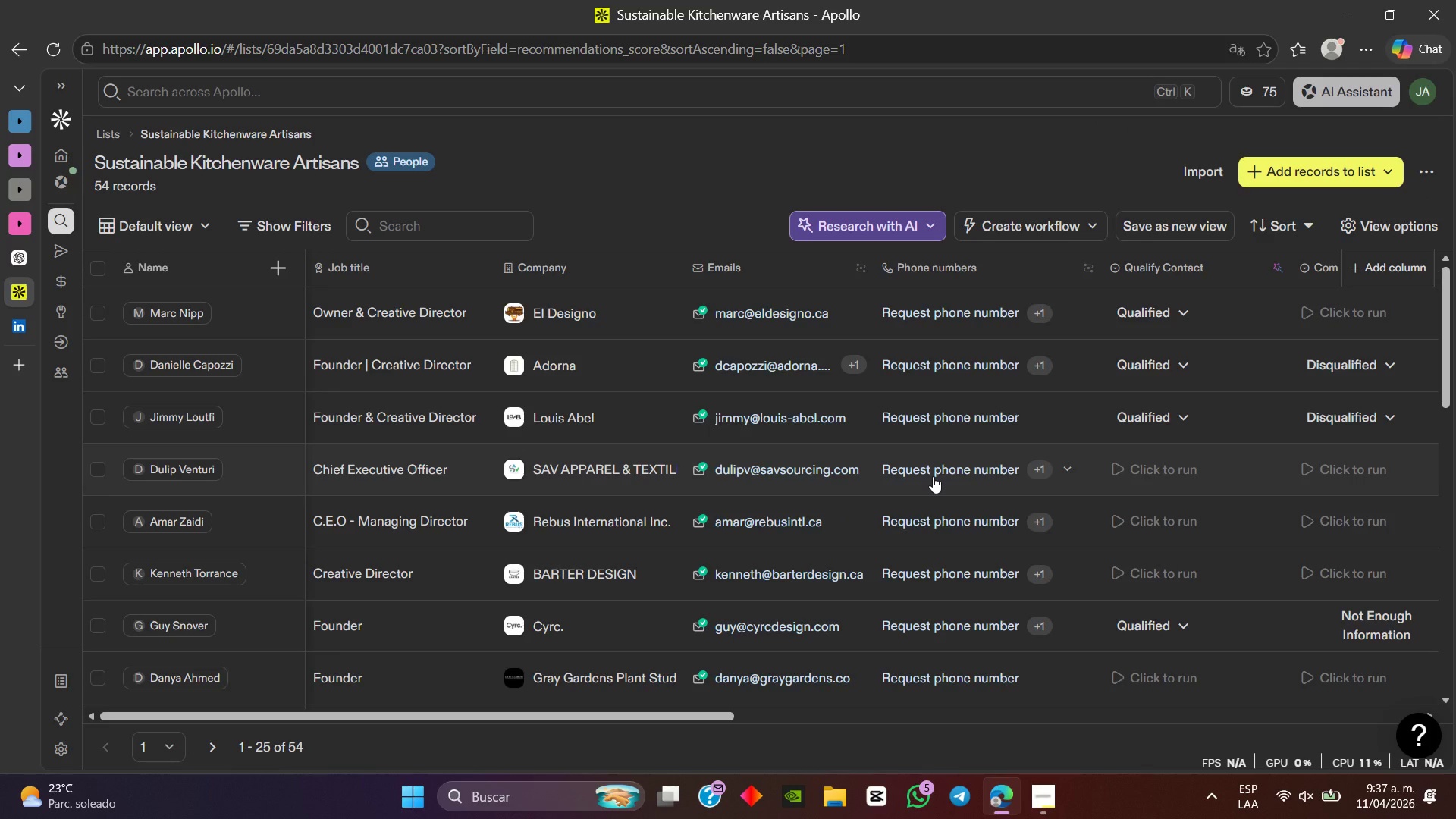 
wait(12.19)
 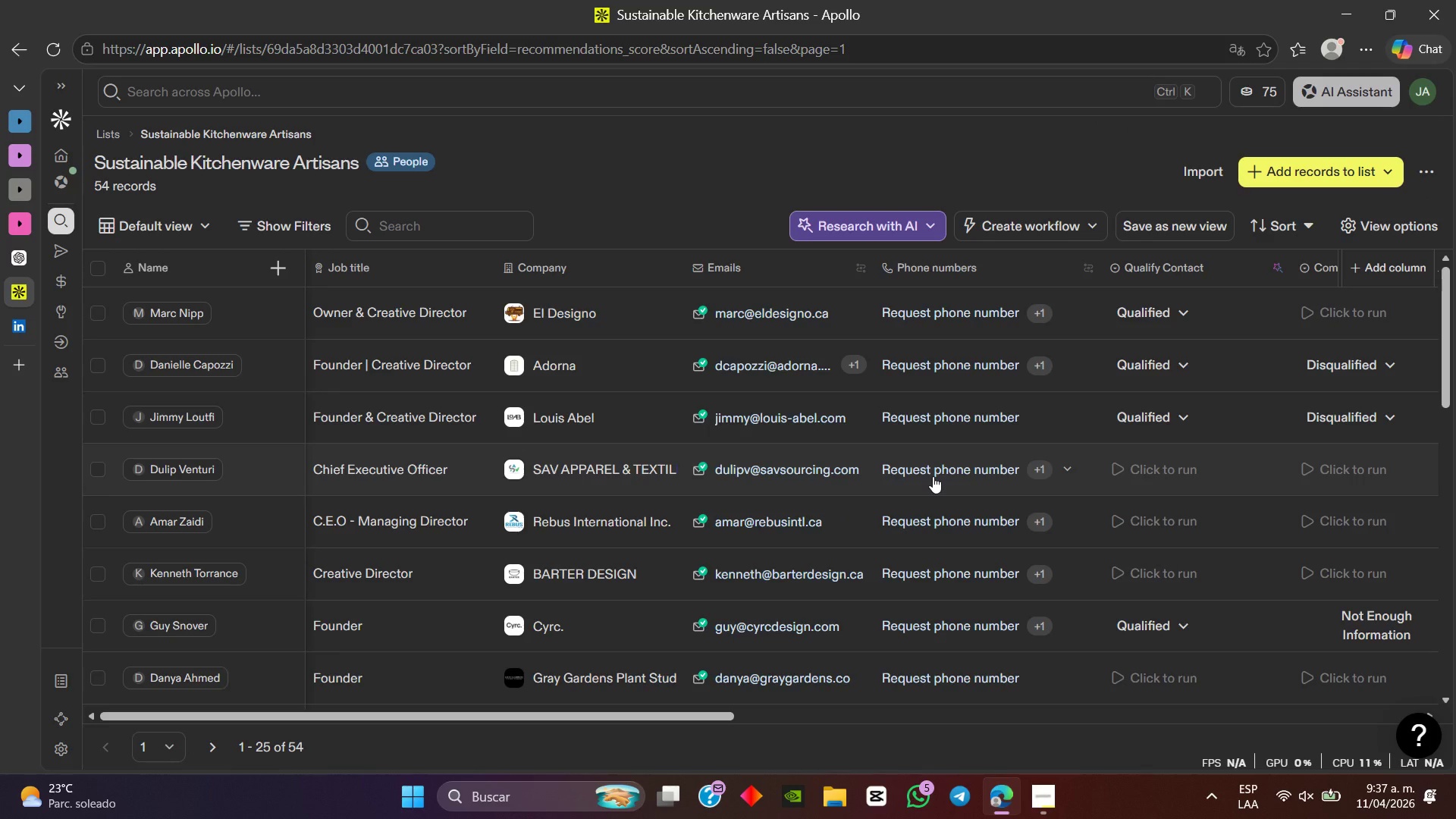 
scroll: coordinate [955, 478], scroll_direction: down, amount: 5.0
 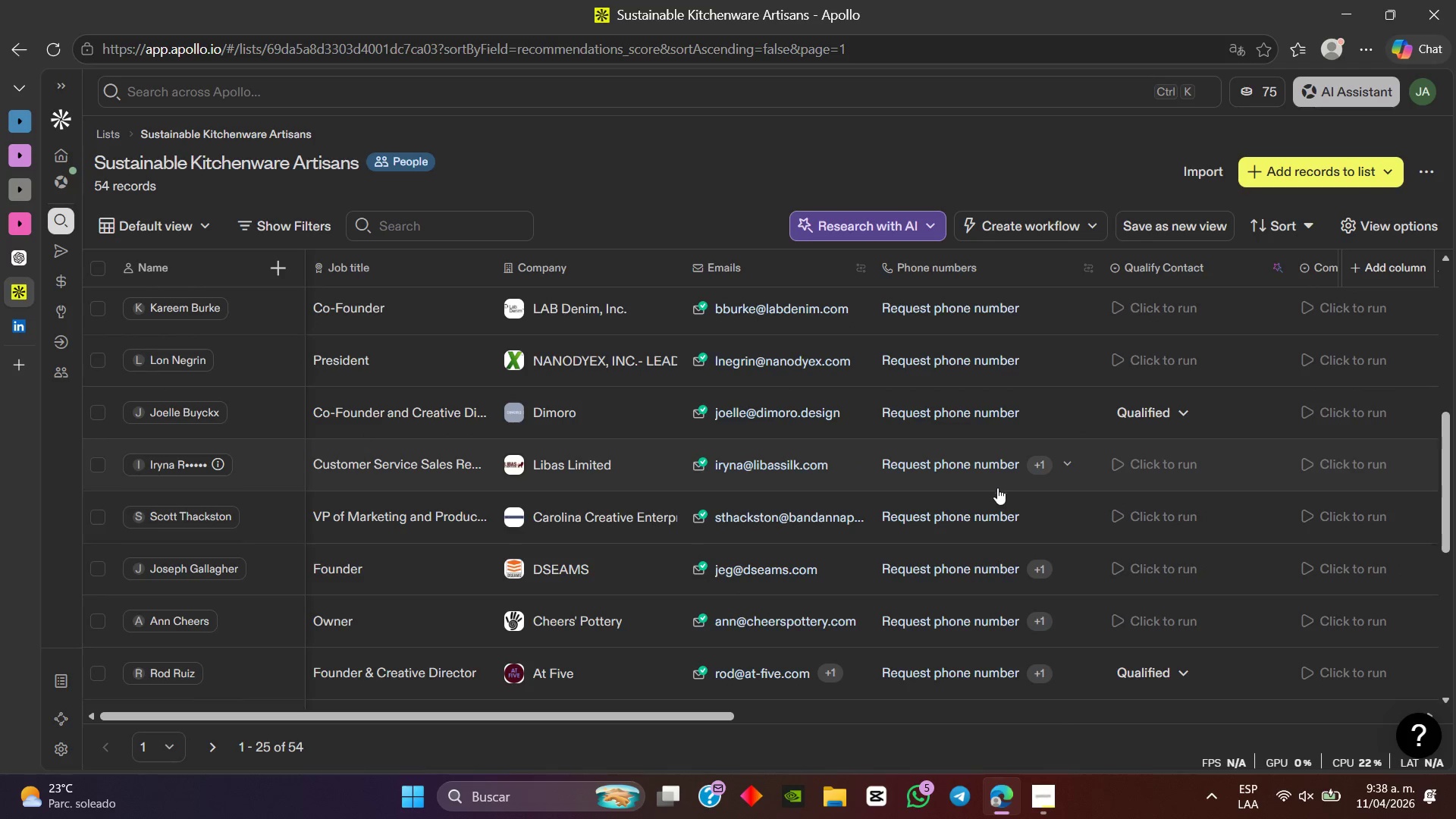 
scroll: coordinate [1079, 490], scroll_direction: up, amount: 8.0
 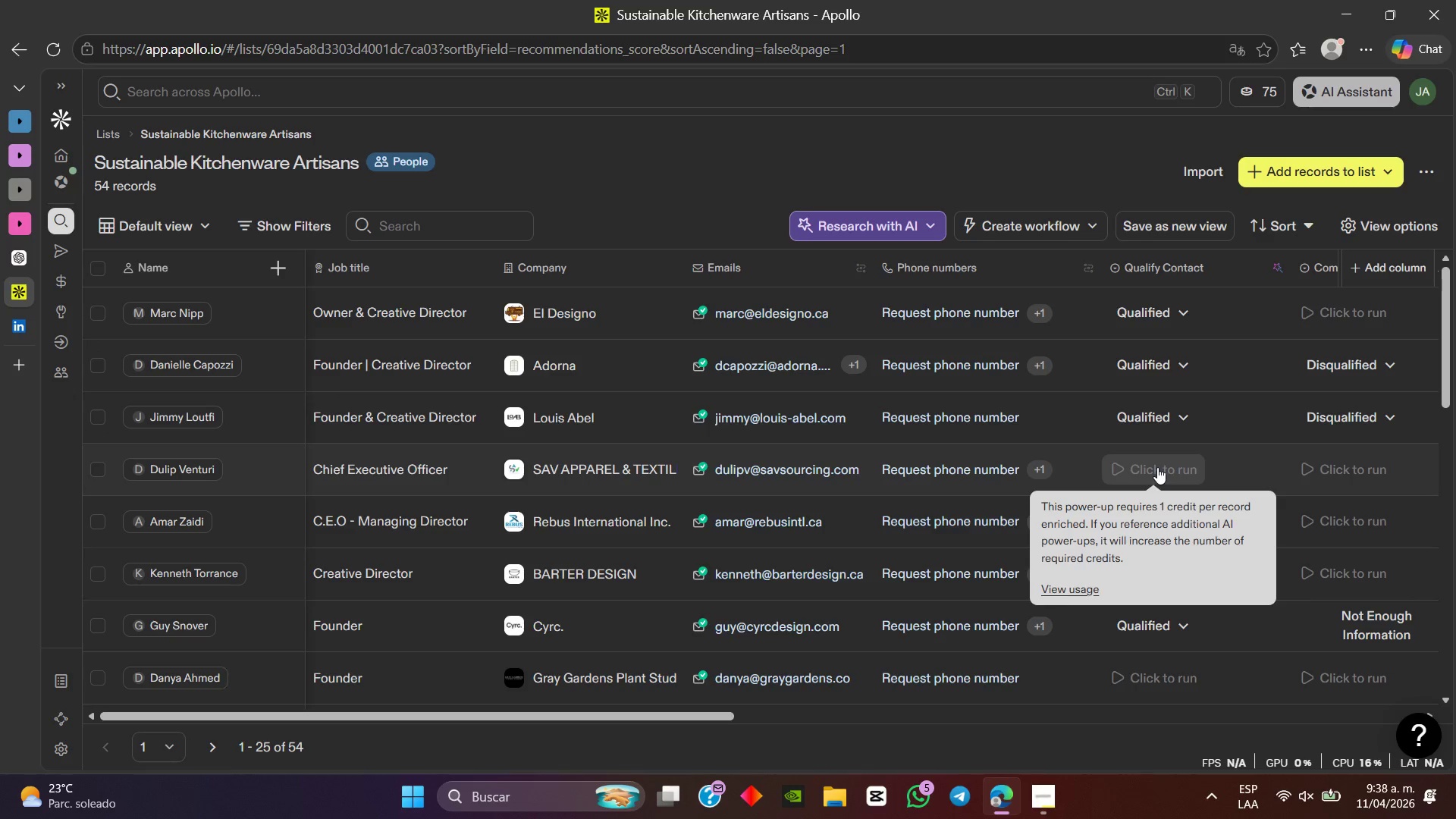 
left_click([1157, 467])
 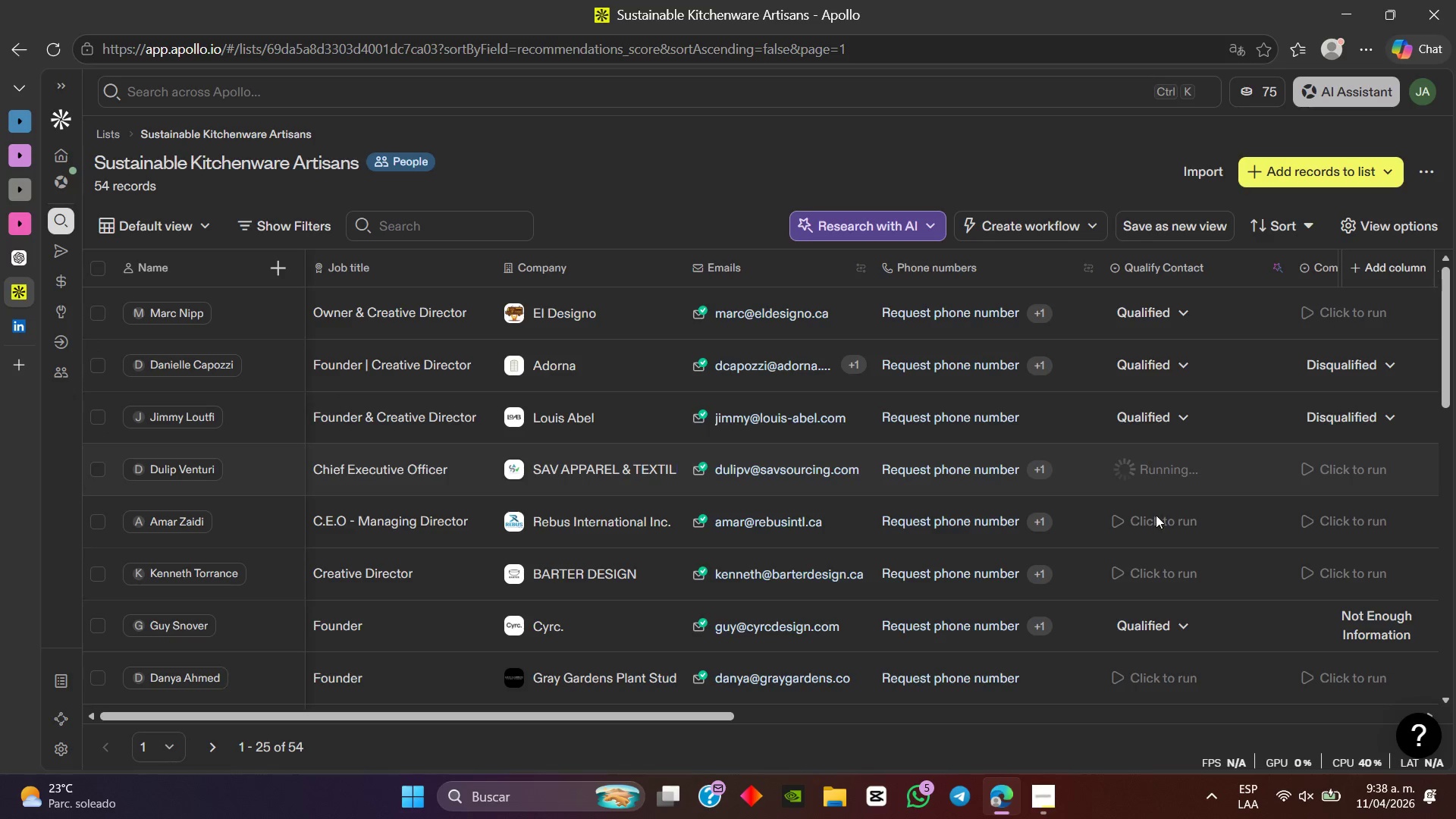 
mouse_move([1153, 537])
 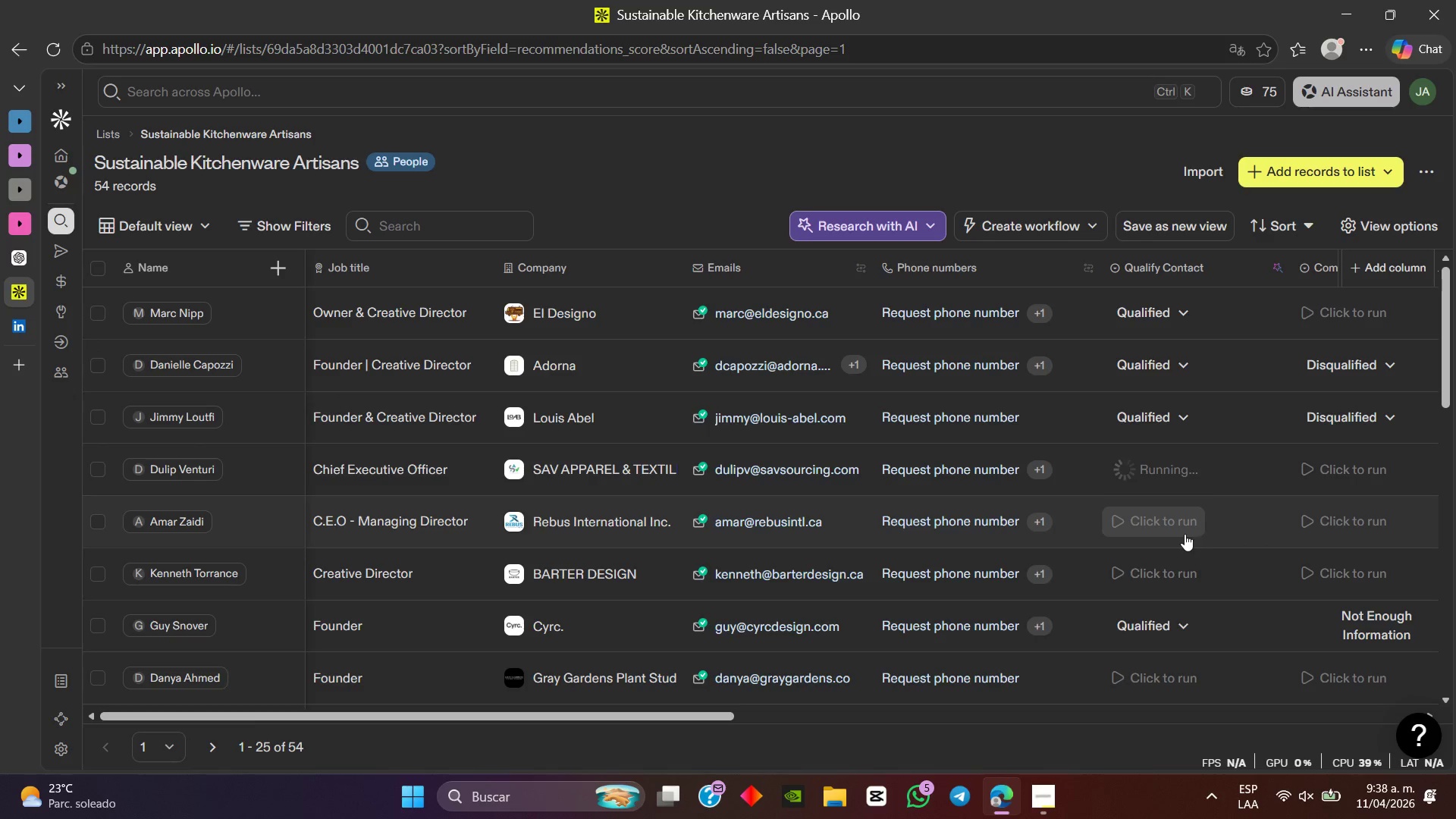 
left_click([1184, 533])
 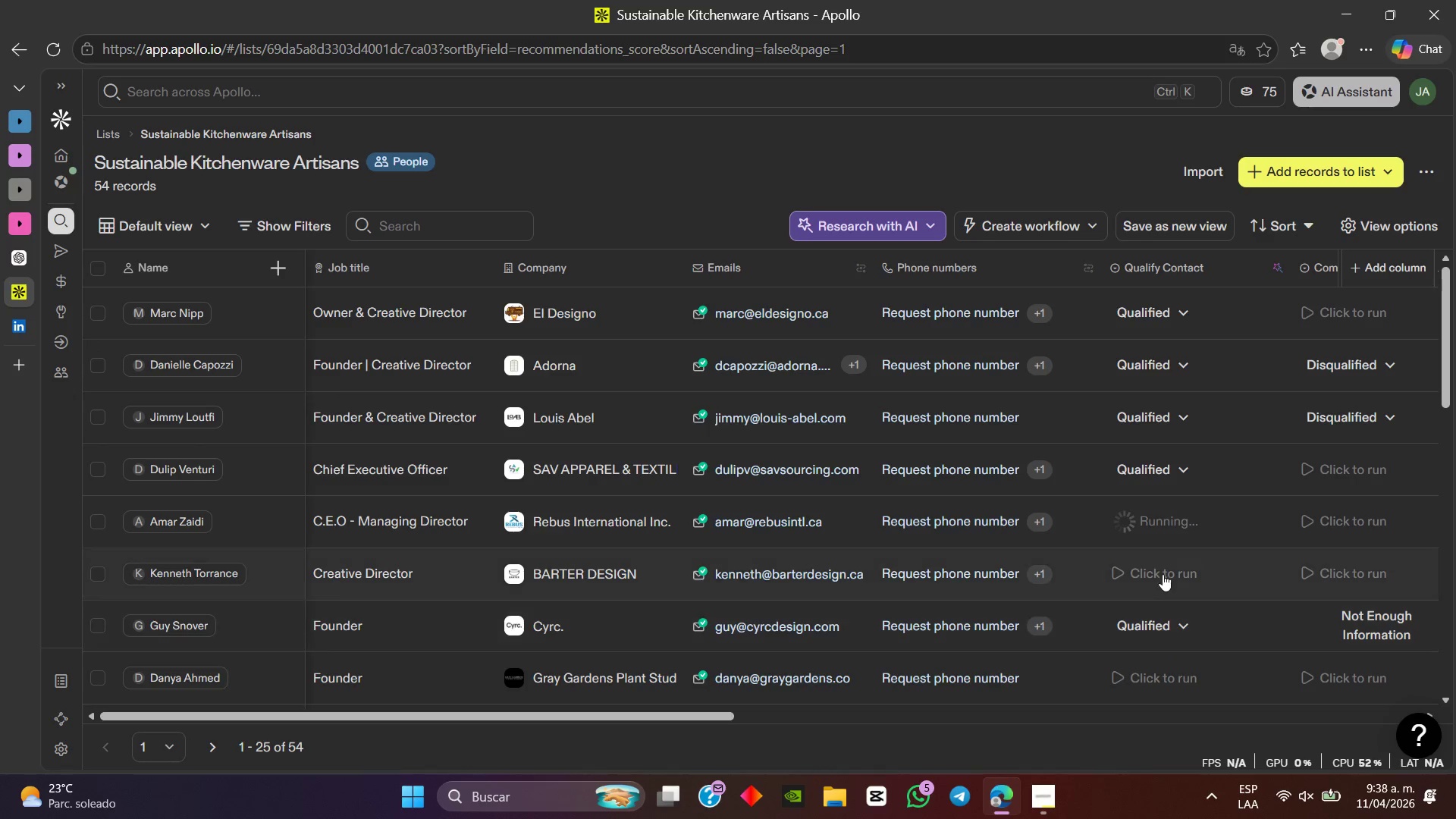 
left_click([1163, 573])
 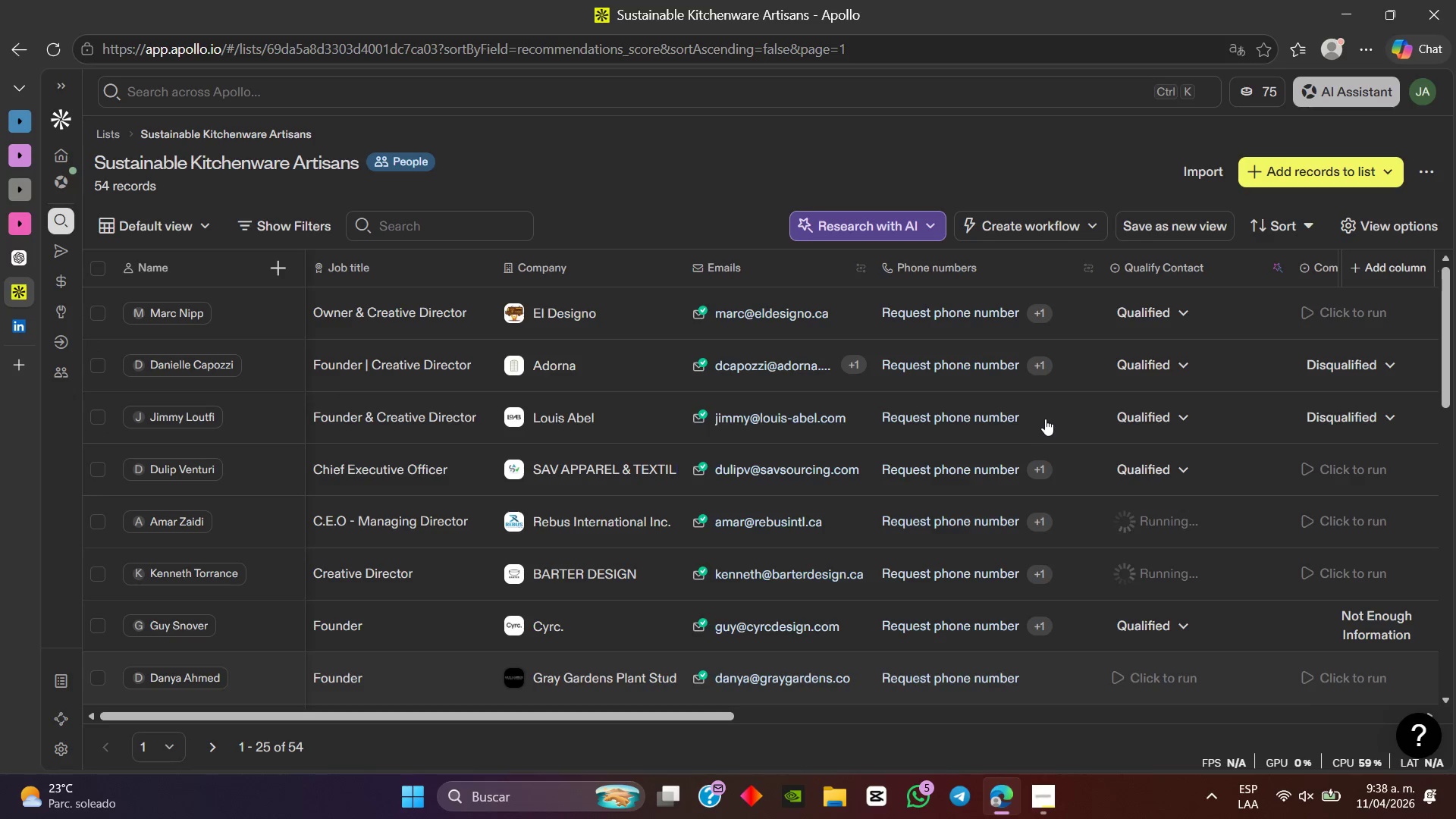 
scroll: coordinate [785, 579], scroll_direction: down, amount: 8.0
 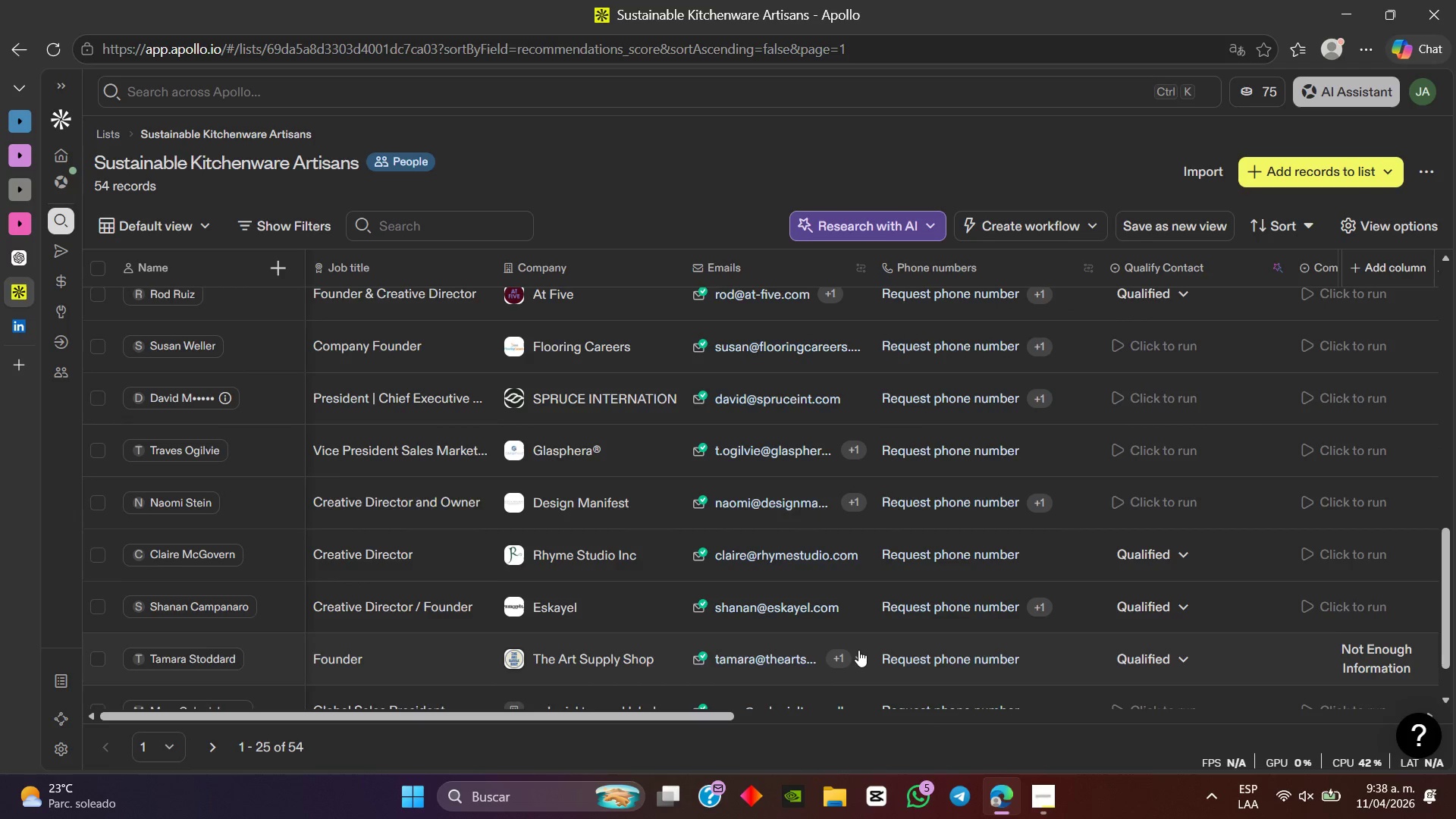 
scroll: coordinate [857, 650], scroll_direction: down, amount: 2.0
 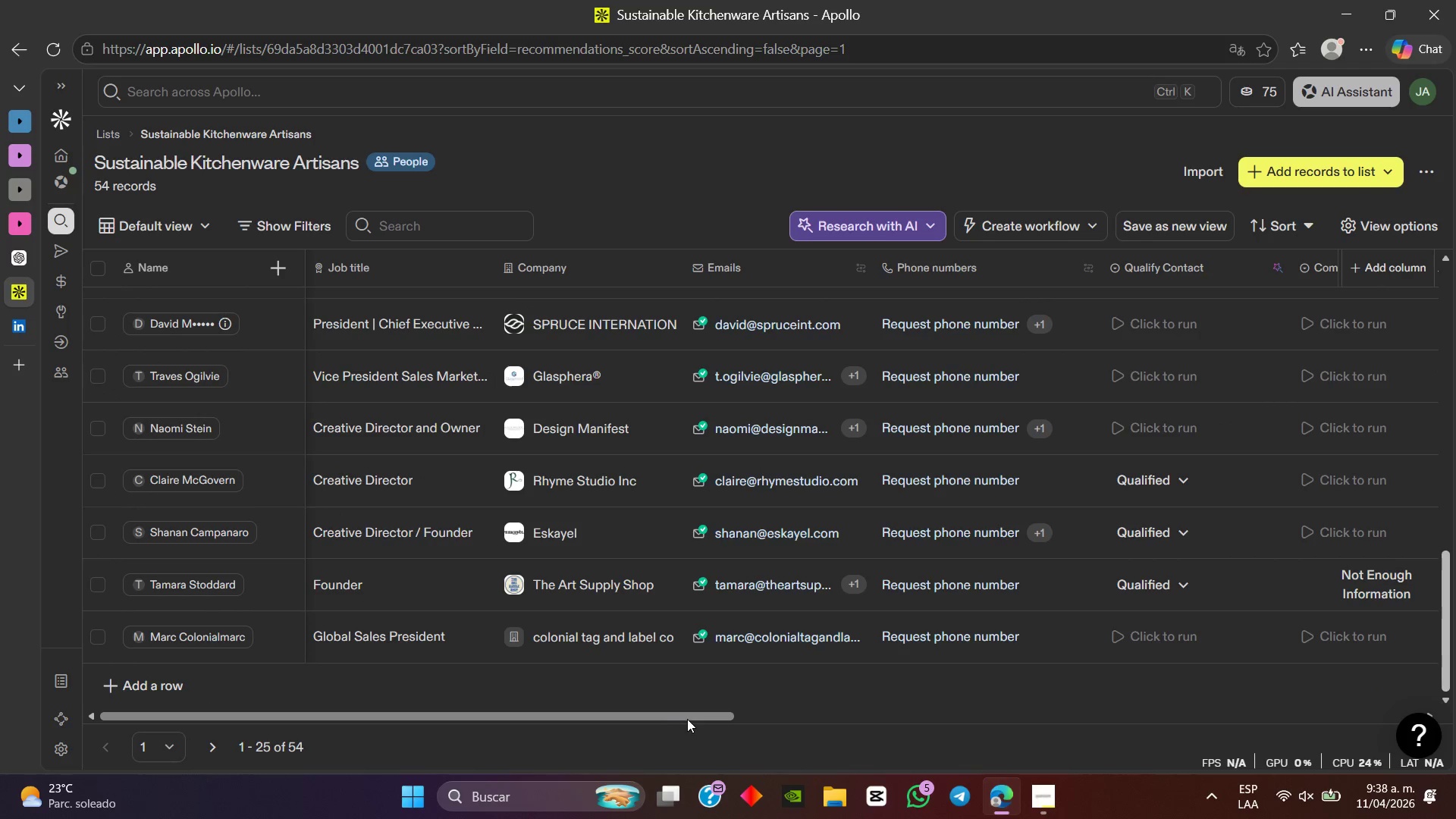 
left_click_drag(start_coordinate=[692, 719], to_coordinate=[1070, 704])
 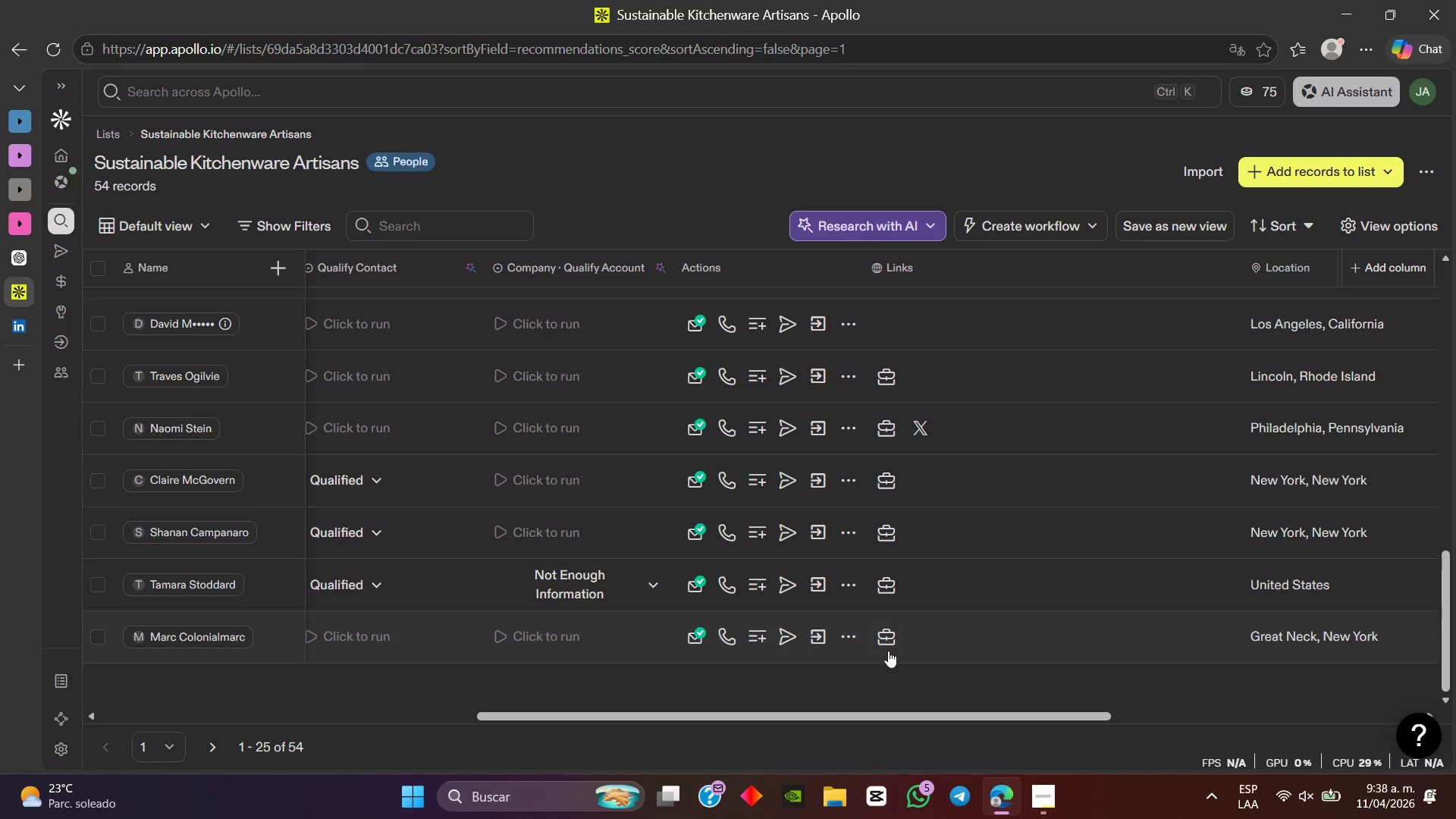 
mouse_move([896, 635])
 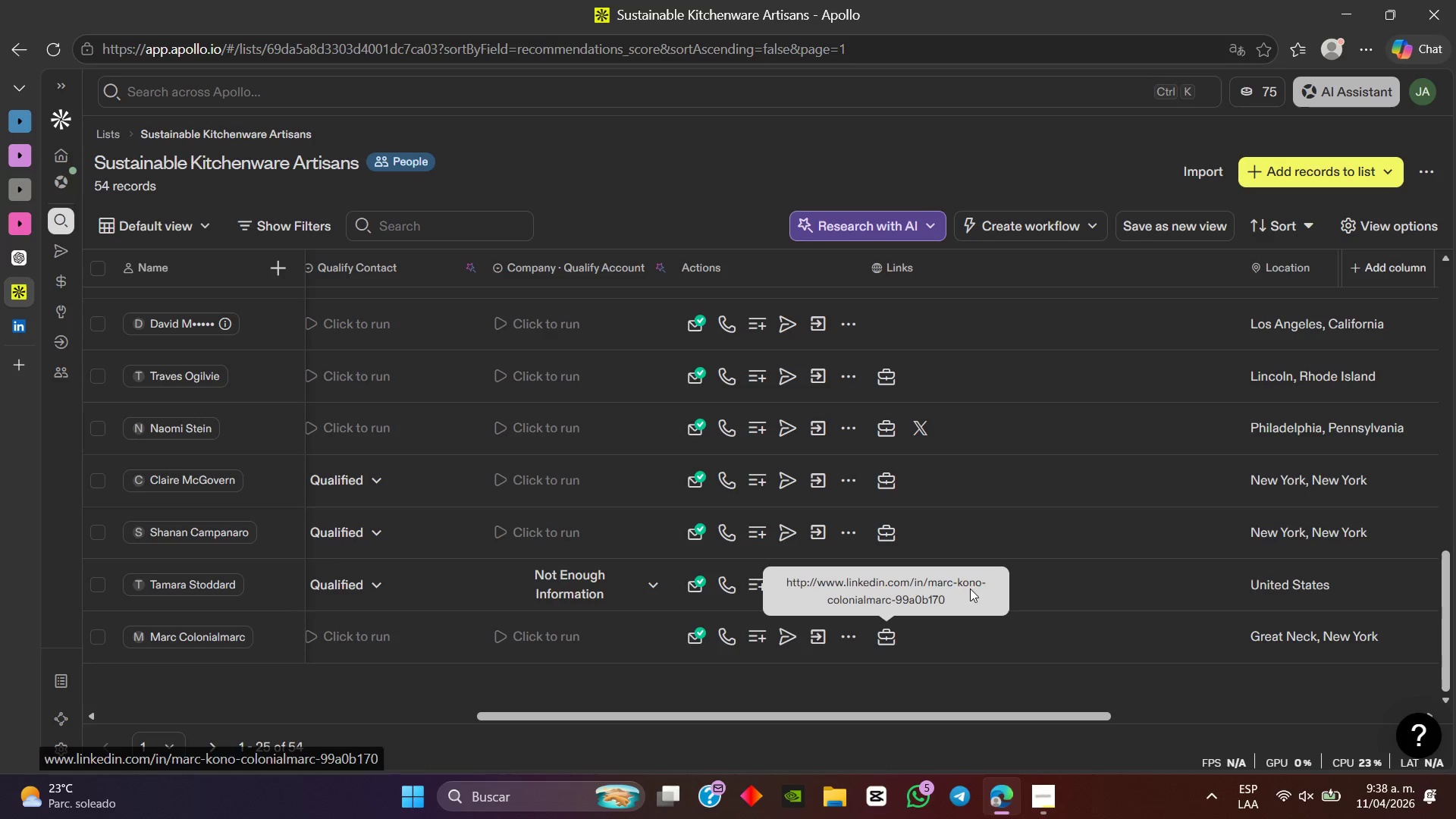 
scroll: coordinate [899, 410], scroll_direction: up, amount: 3.0
 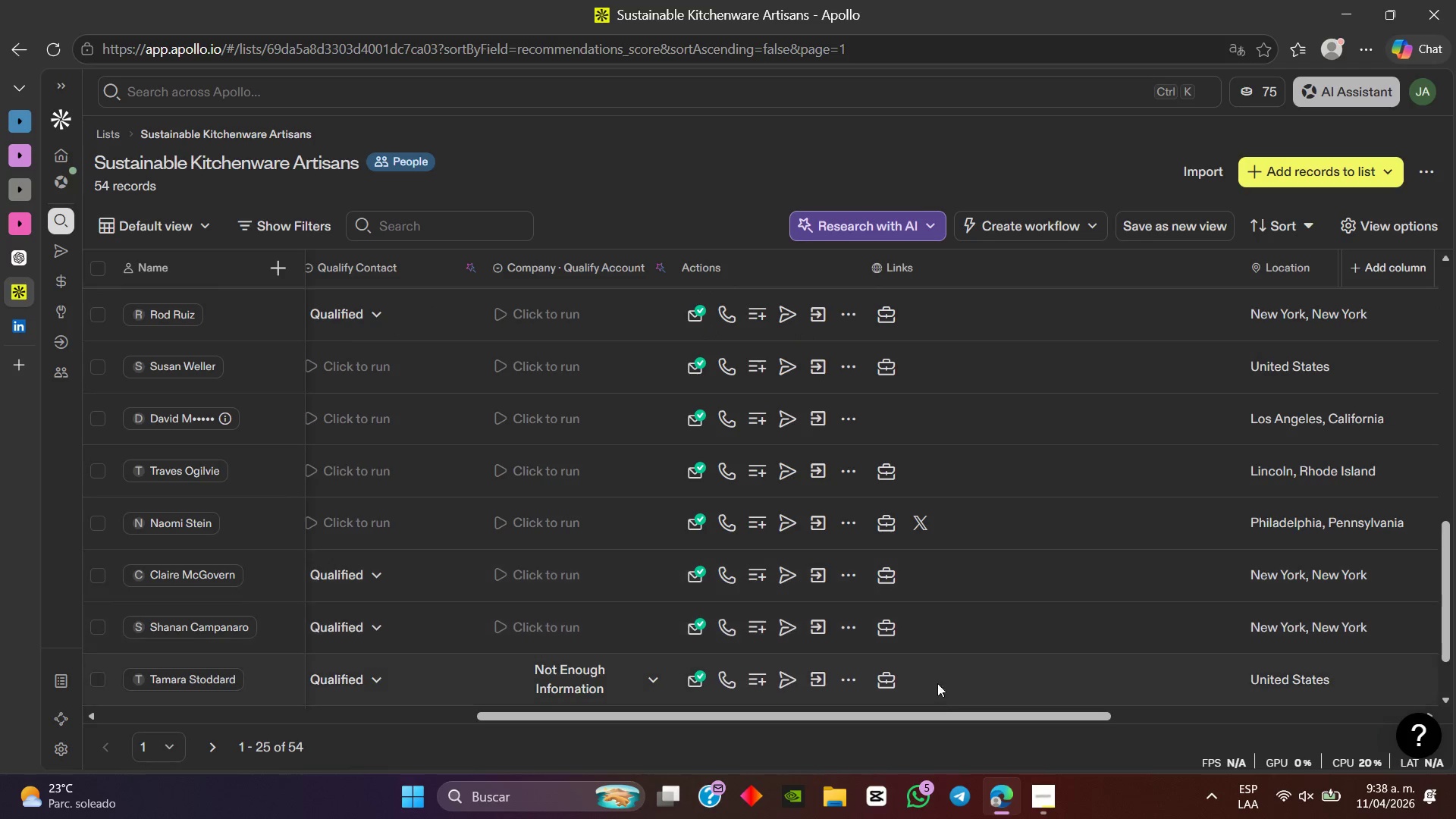 
left_click_drag(start_coordinate=[945, 716], to_coordinate=[748, 719])
 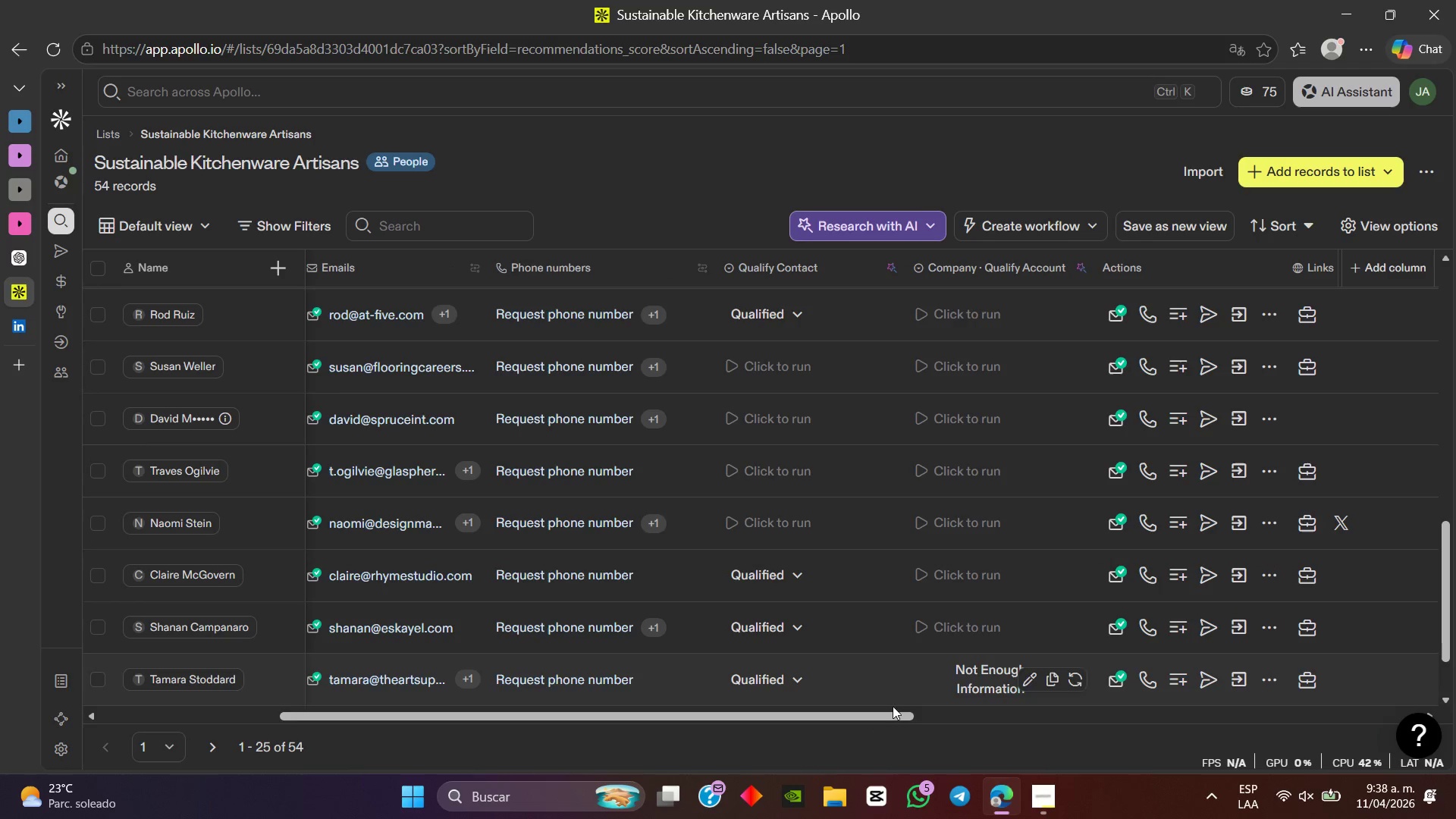 
left_click_drag(start_coordinate=[852, 723], to_coordinate=[791, 723])
 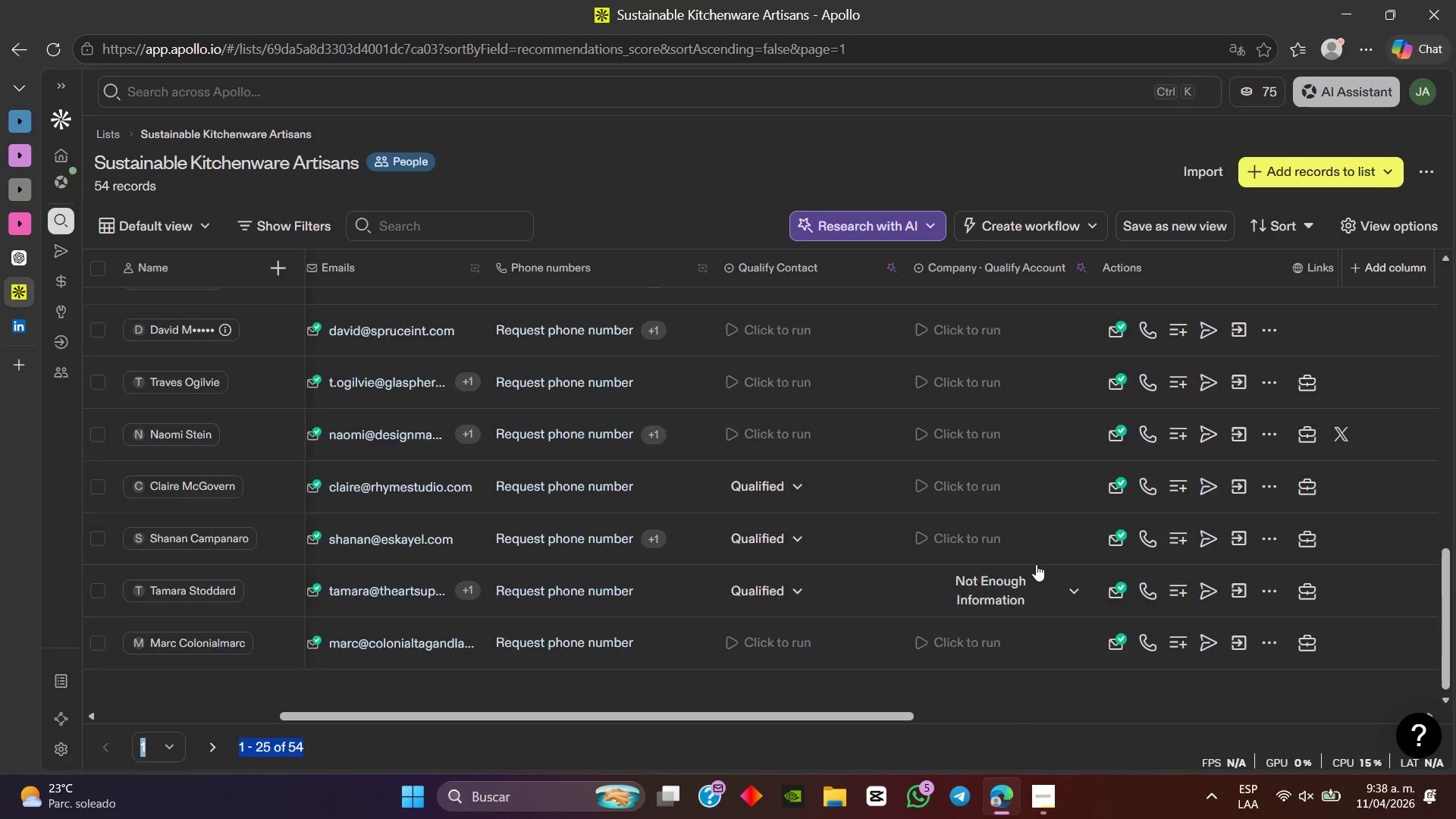 
scroll: coordinate [1036, 564], scroll_direction: up, amount: 2.0
 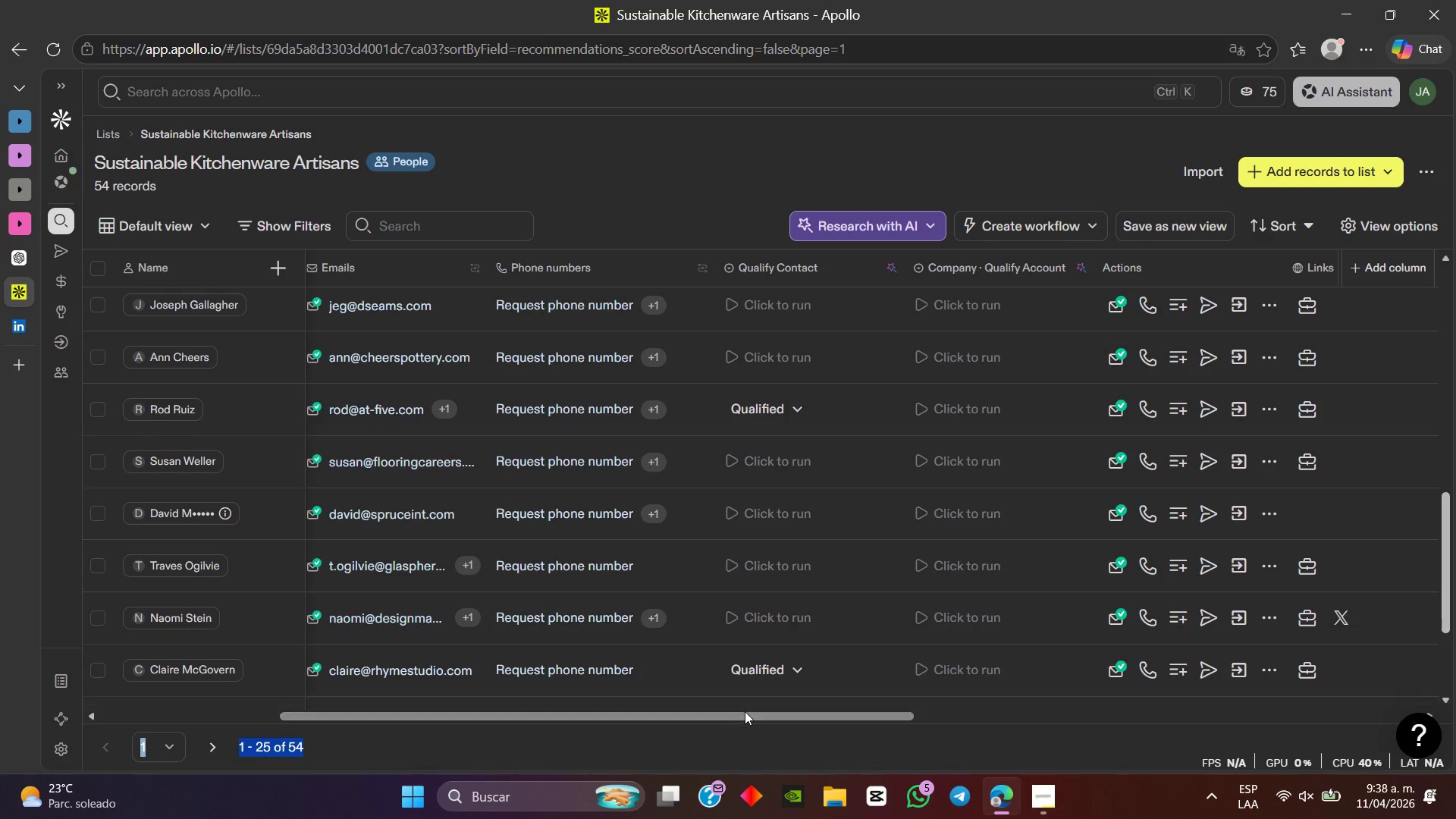 
left_click_drag(start_coordinate=[754, 714], to_coordinate=[737, 712])
 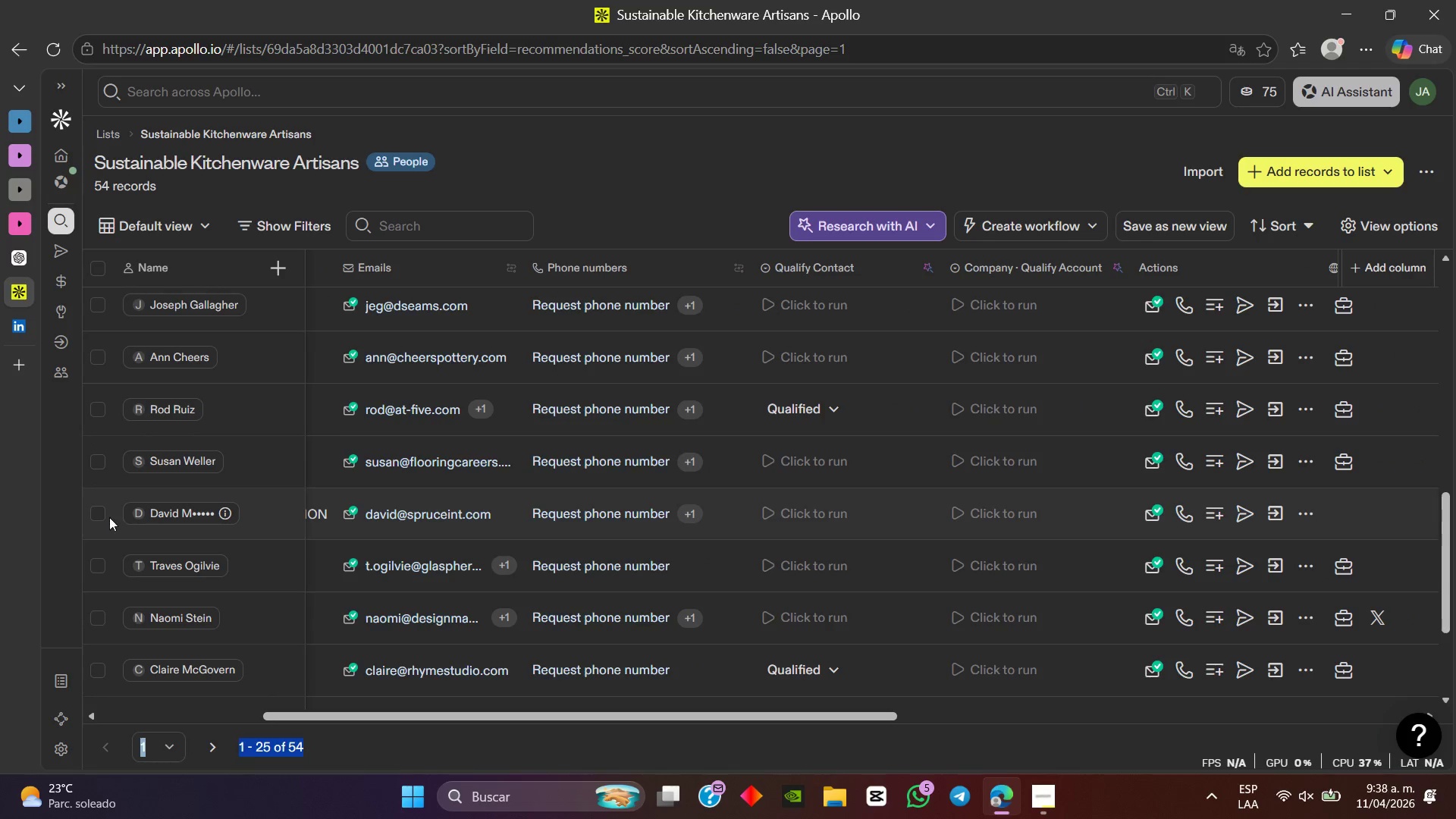 
left_click([90, 507])
 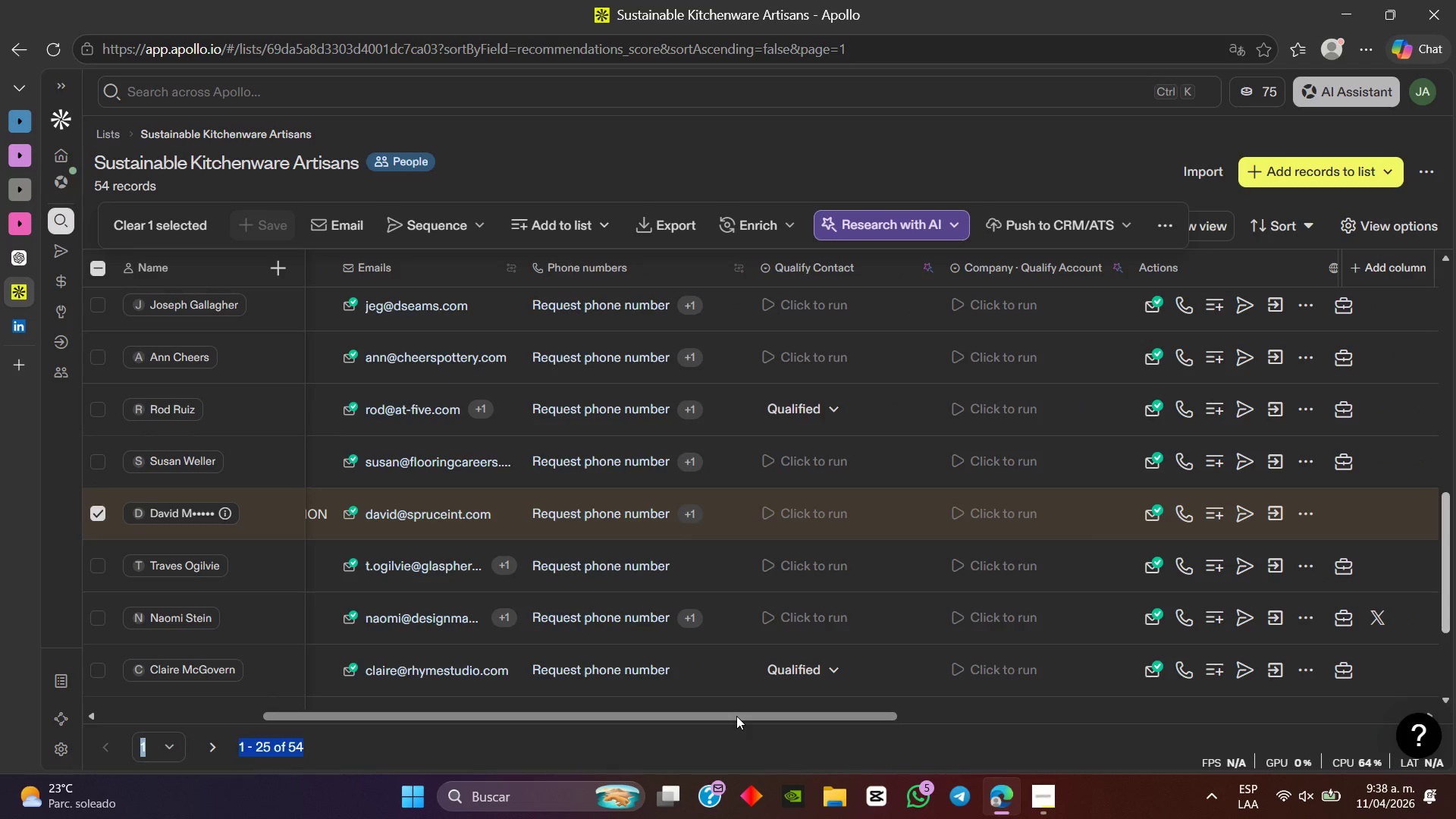 
left_click_drag(start_coordinate=[736, 716], to_coordinate=[1043, 707])
 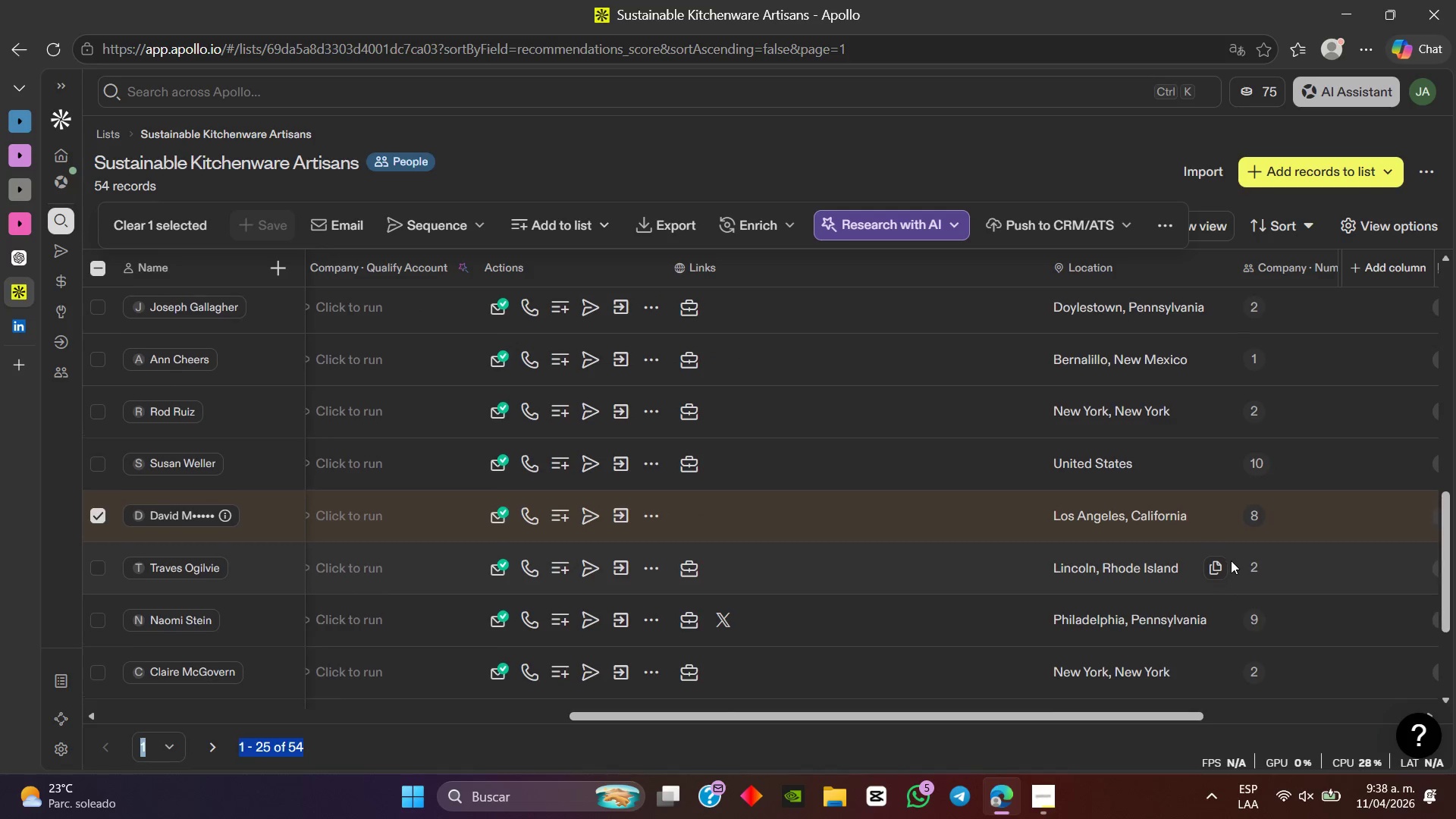 
scroll: coordinate [1287, 562], scroll_direction: up, amount: 3.0
 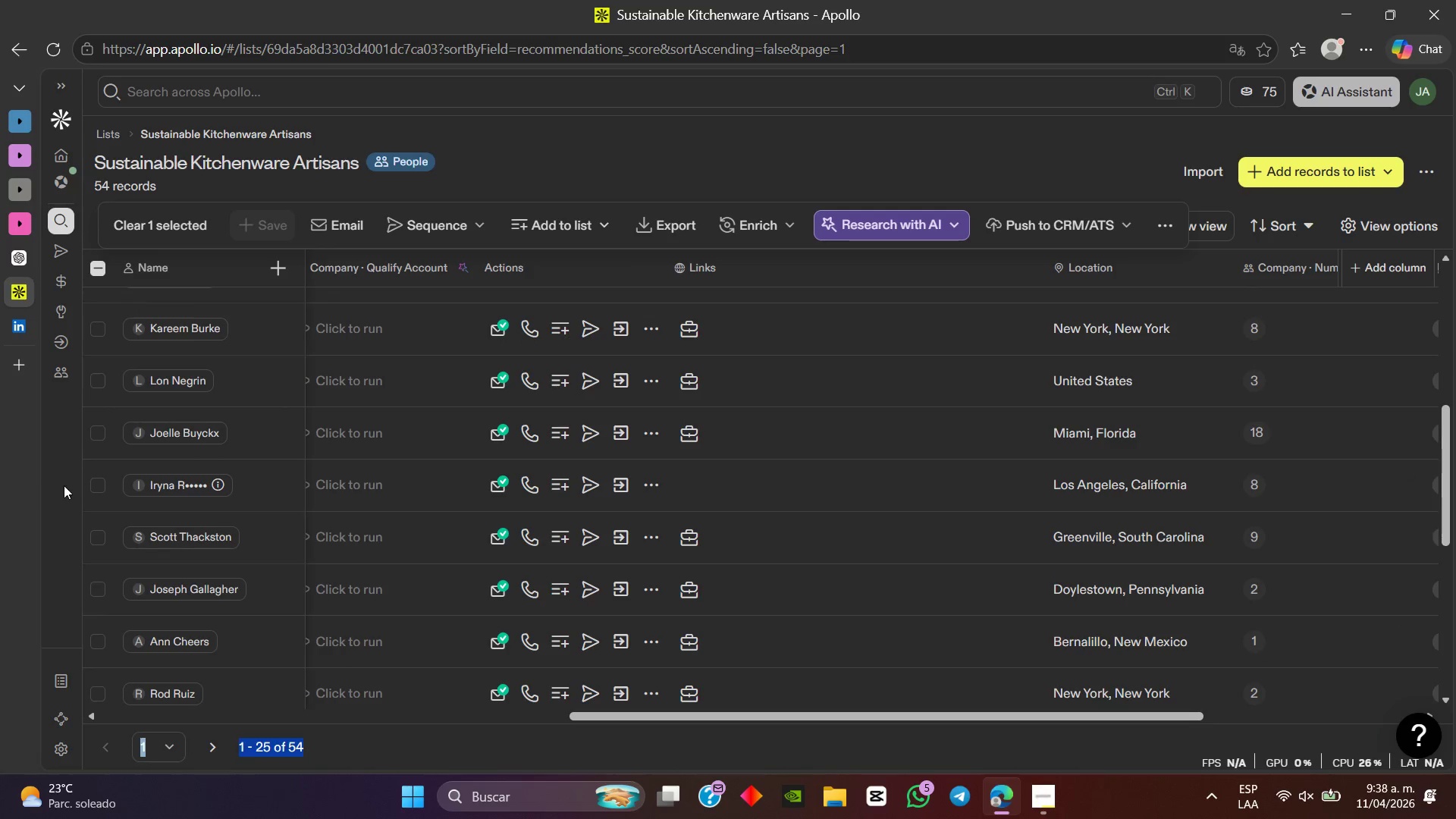 
left_click([98, 486])
 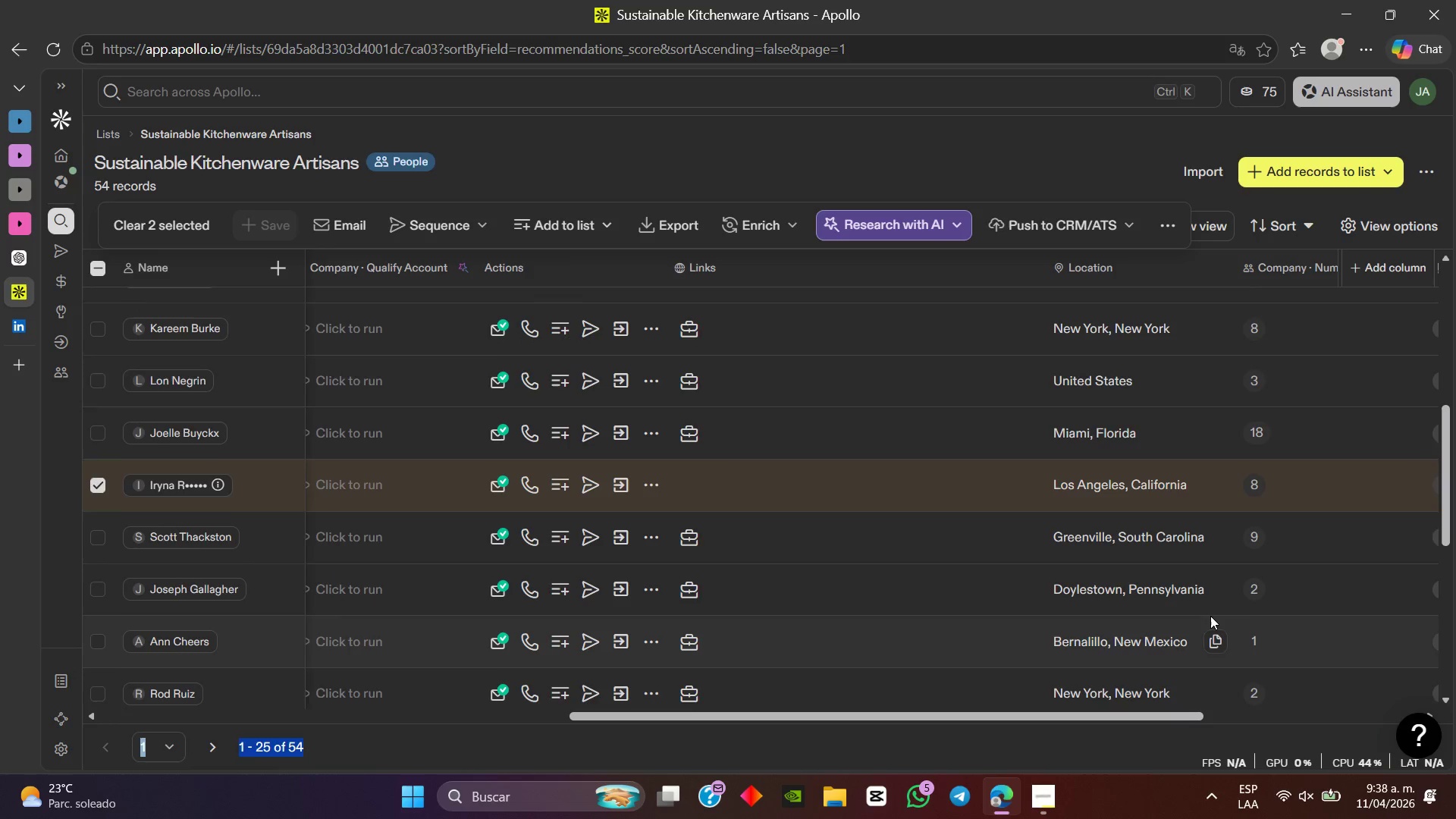 
scroll: coordinate [1273, 599], scroll_direction: up, amount: 8.0
 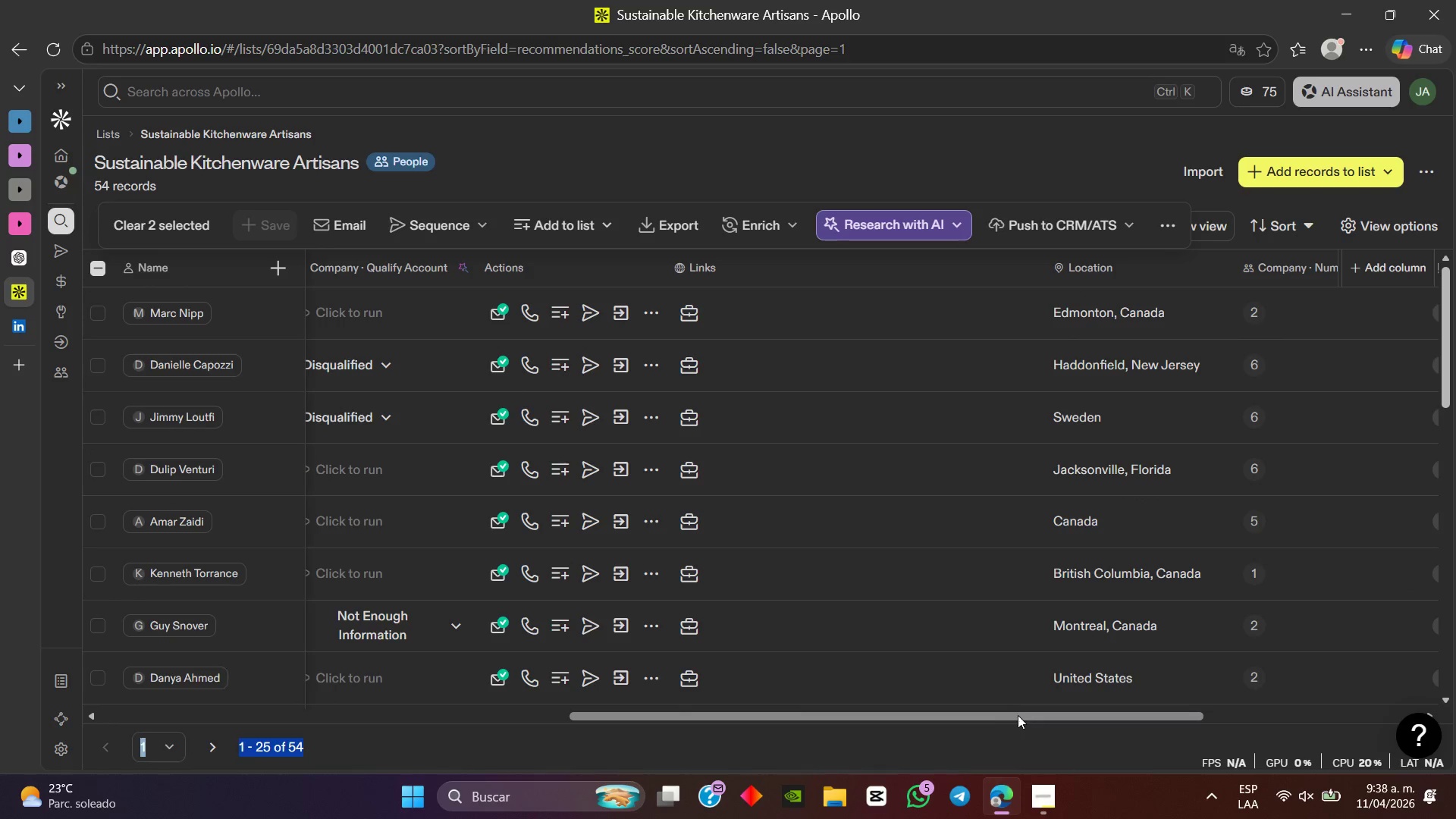 
left_click_drag(start_coordinate=[1018, 715], to_coordinate=[440, 702])
 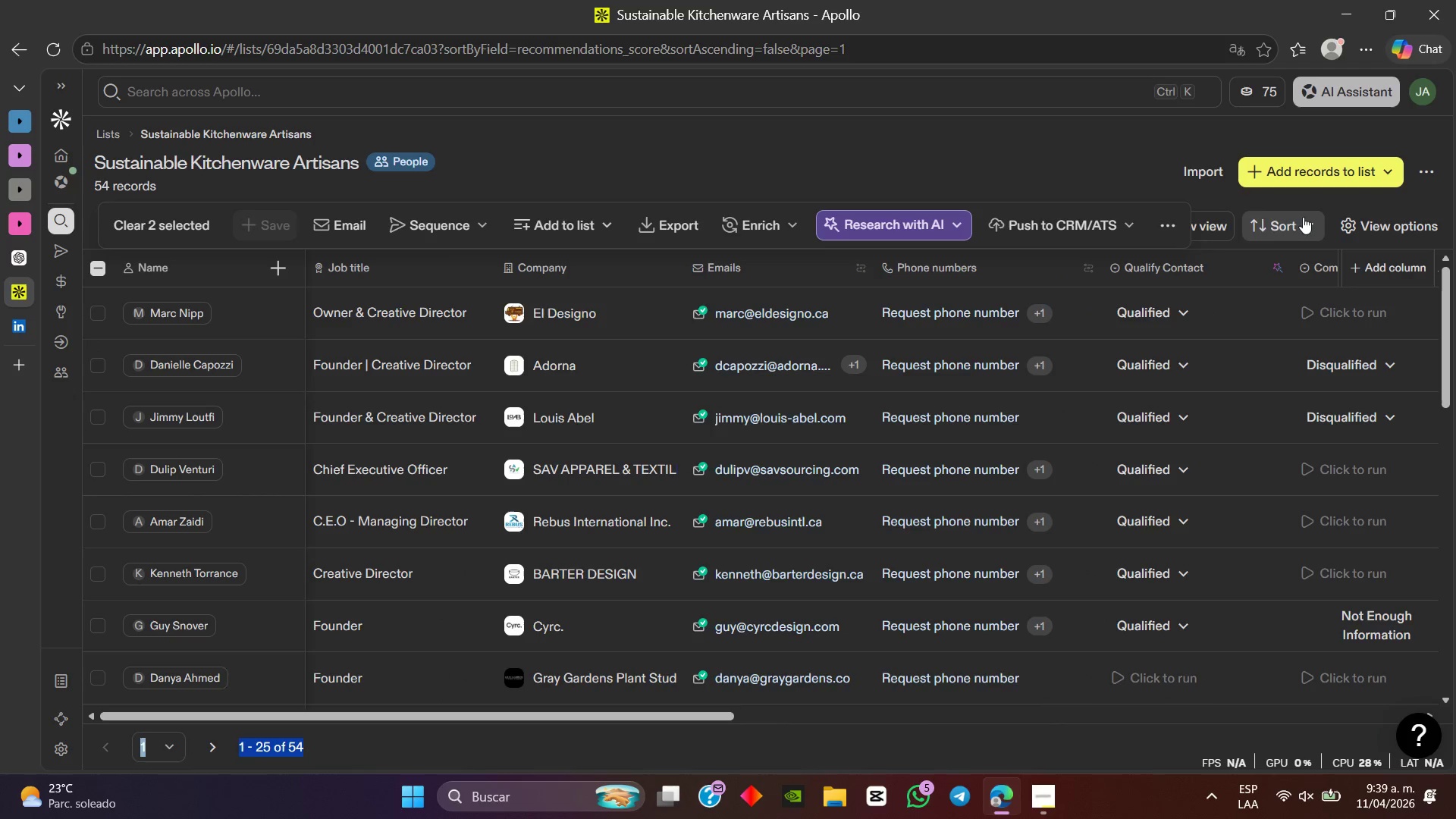 
left_click([1175, 229])
 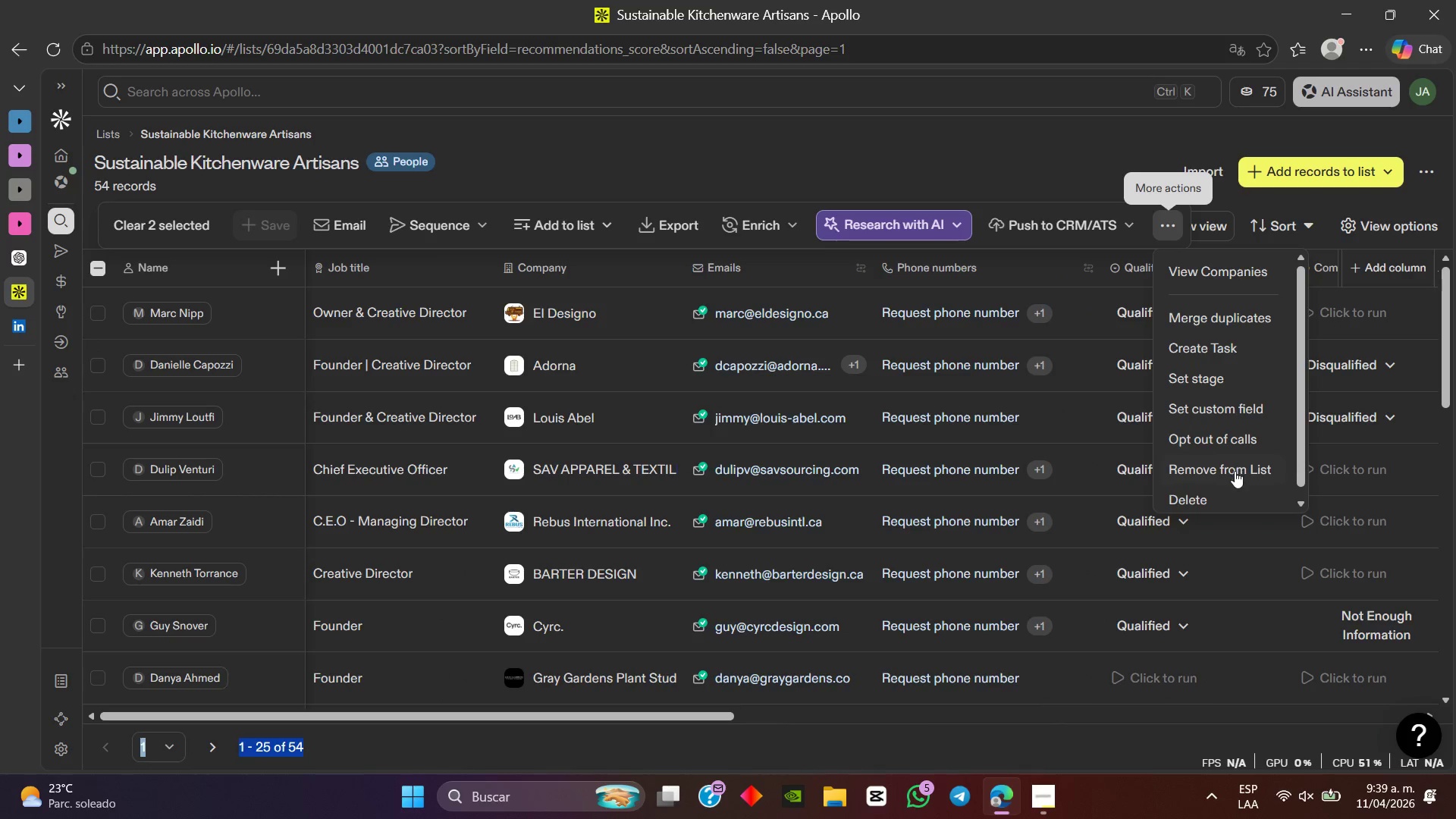 
left_click([1235, 472])
 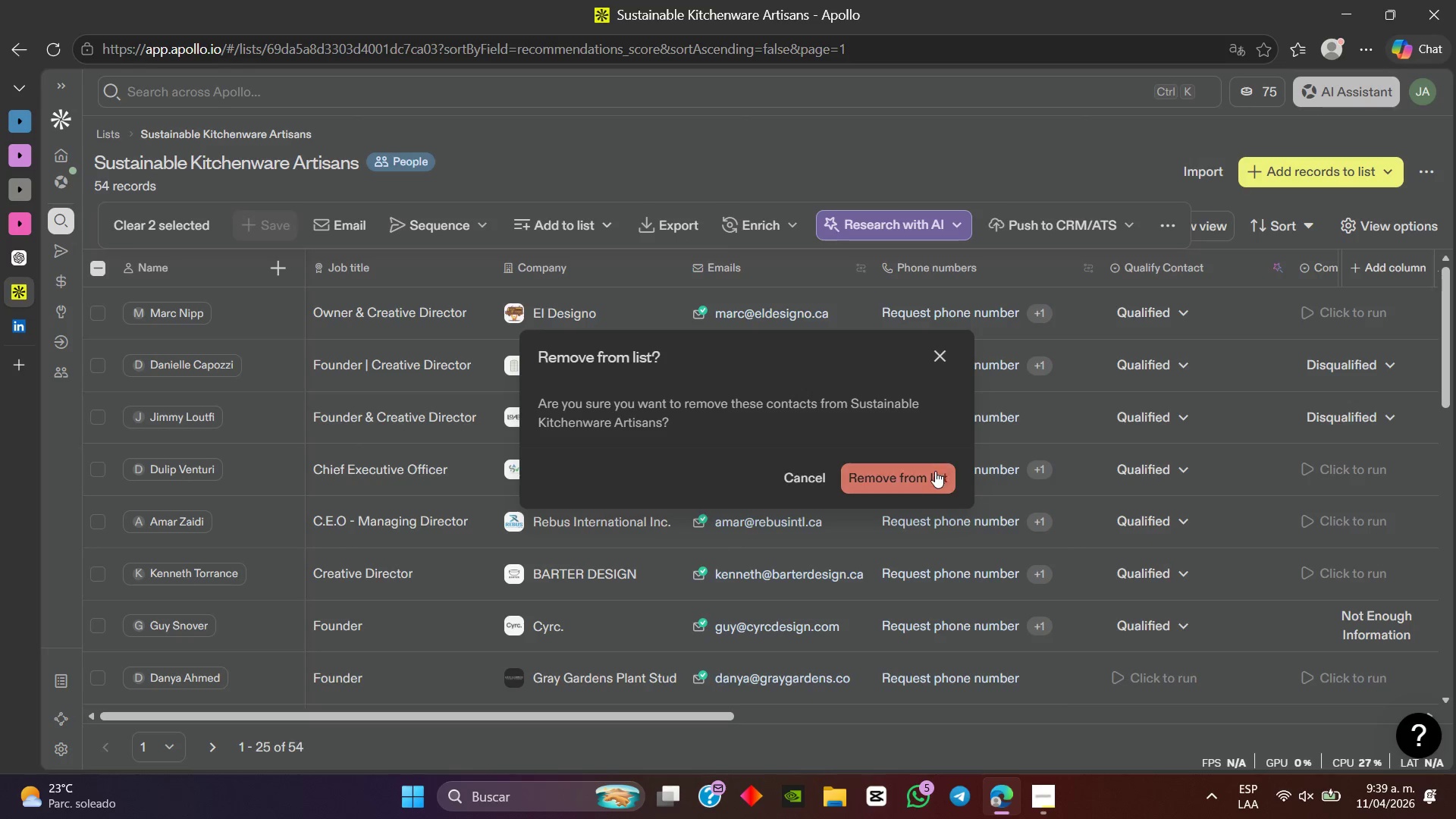 
left_click([931, 475])
 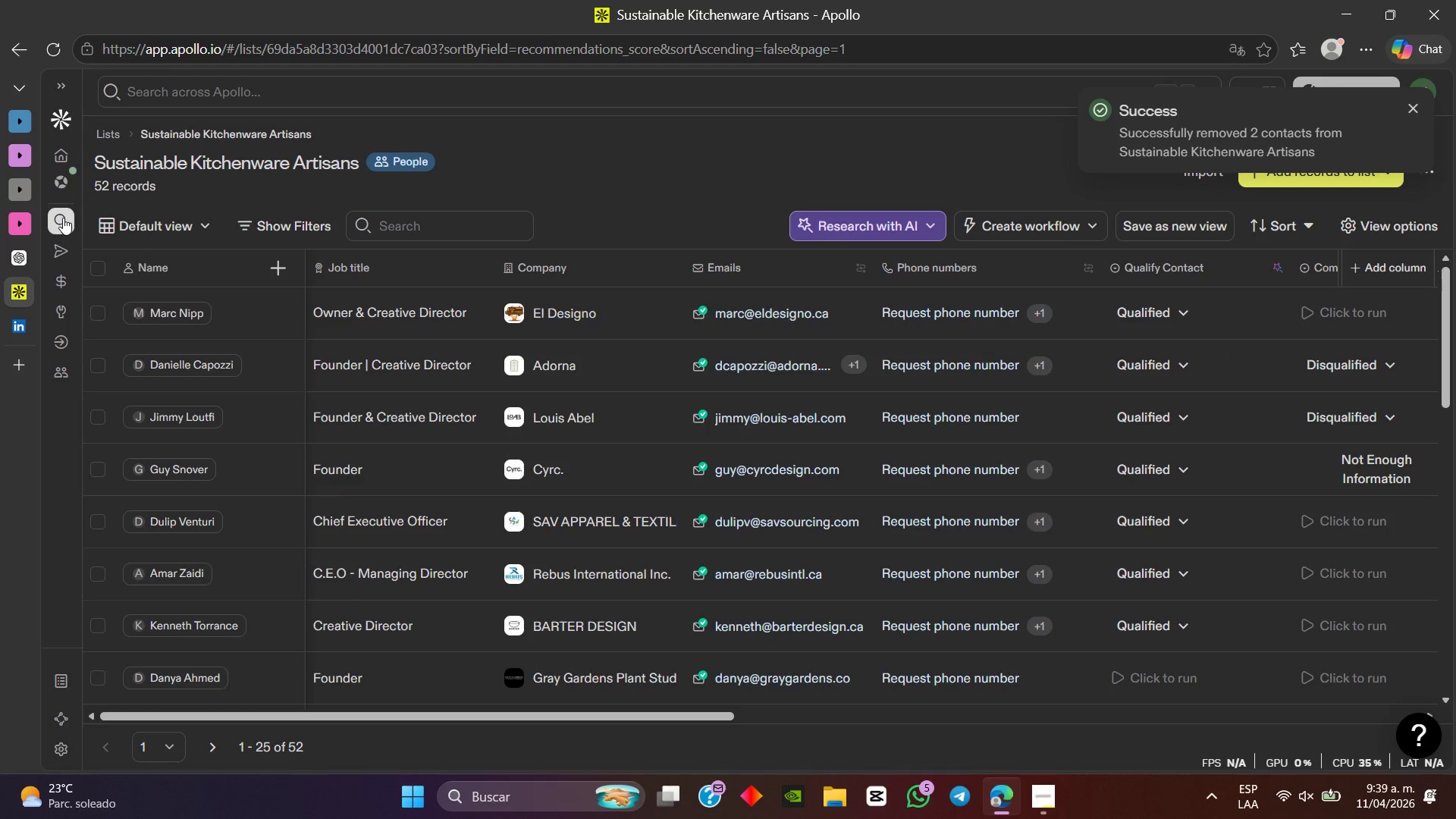 
wait(5.72)
 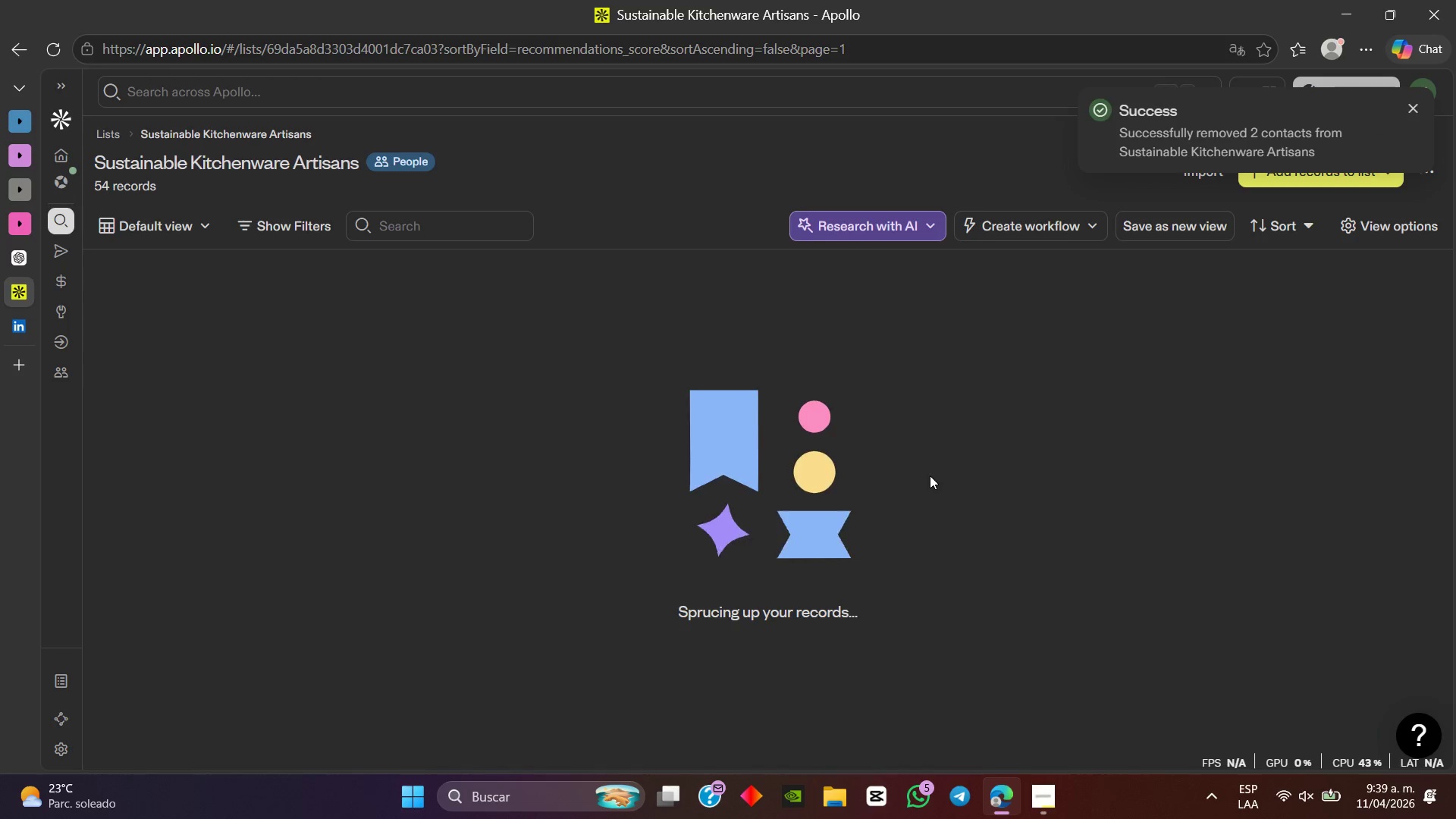 
left_click([62, 222])
 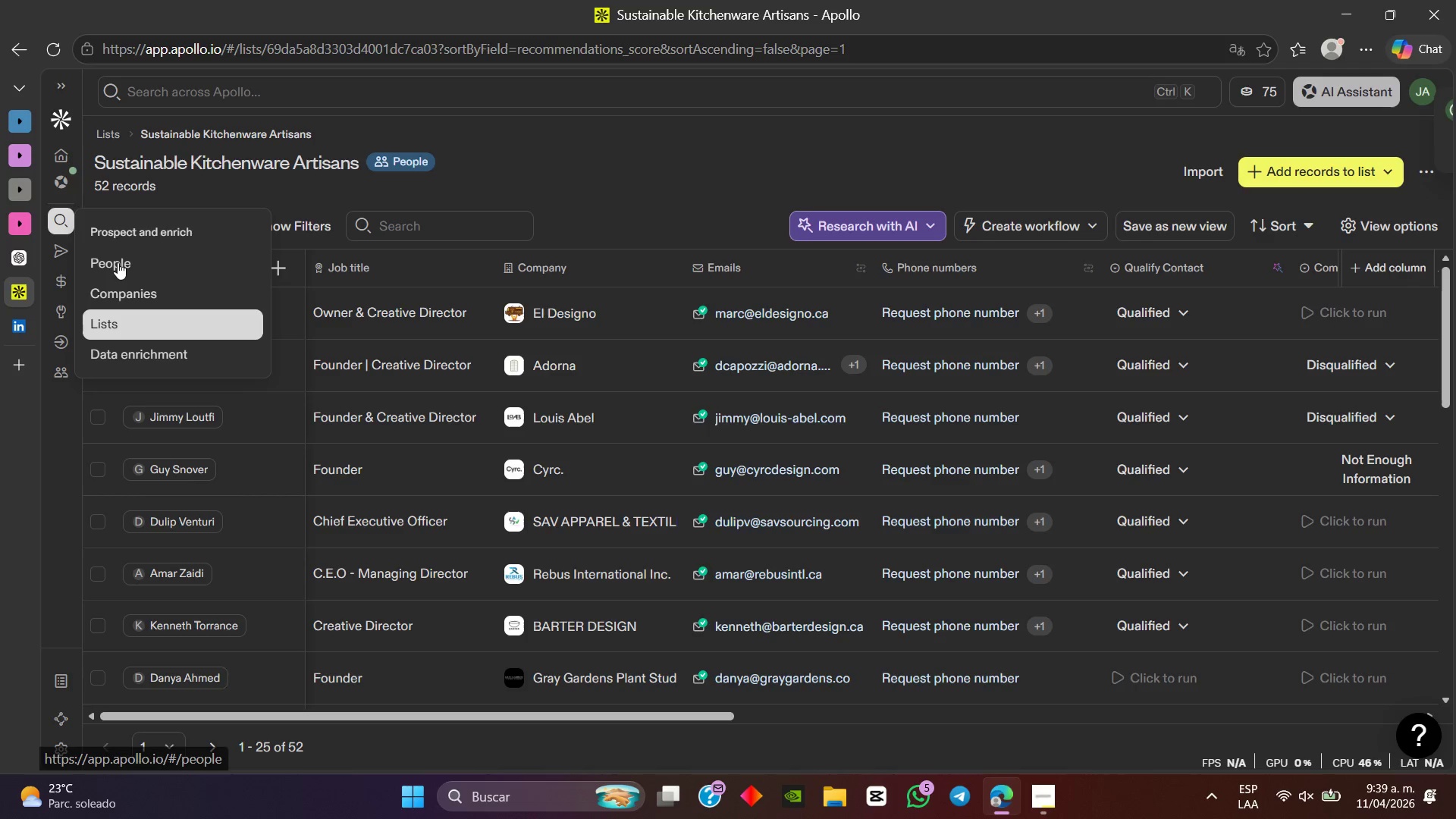 
left_click([118, 262])
 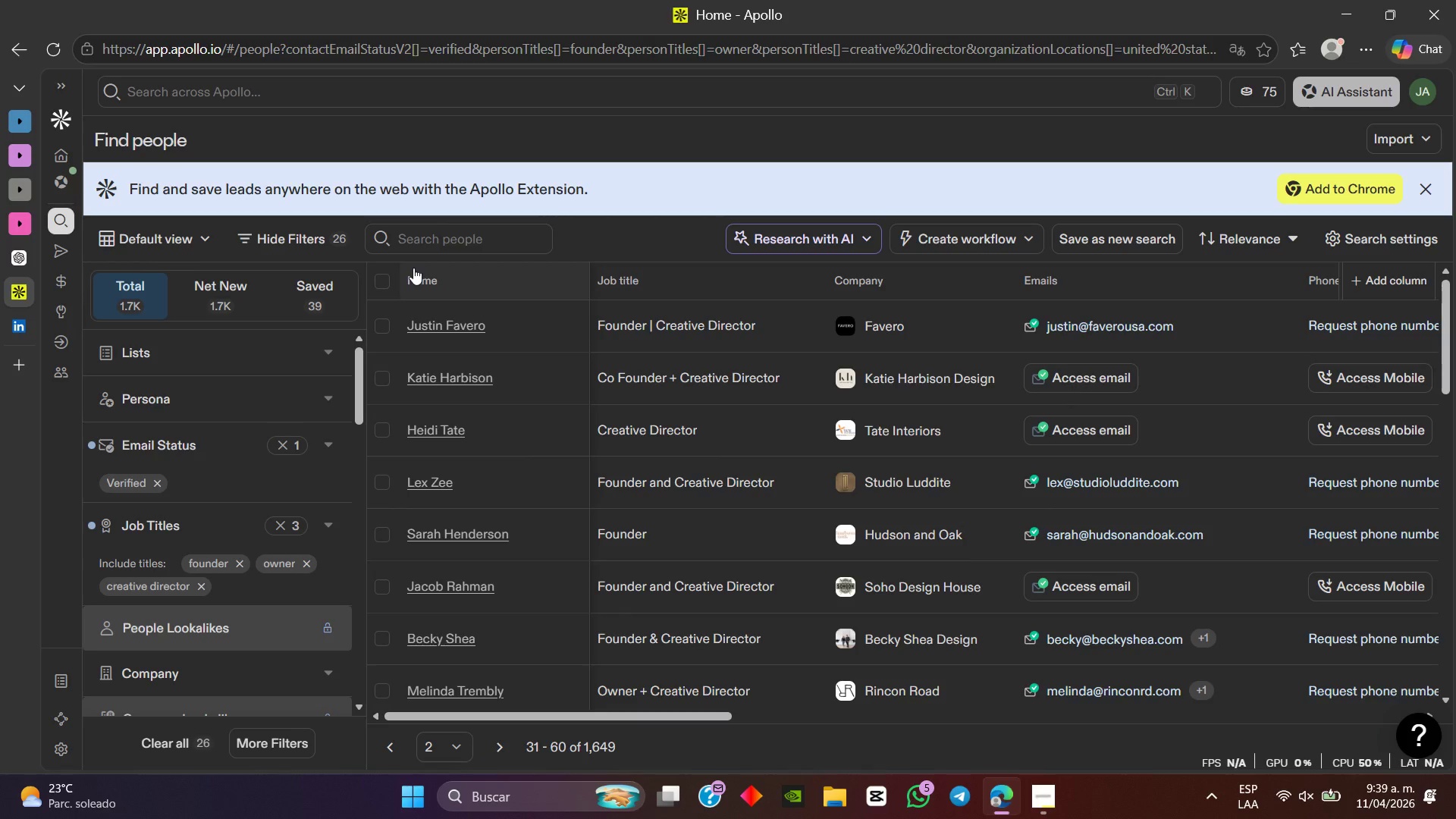 
wait(16.19)
 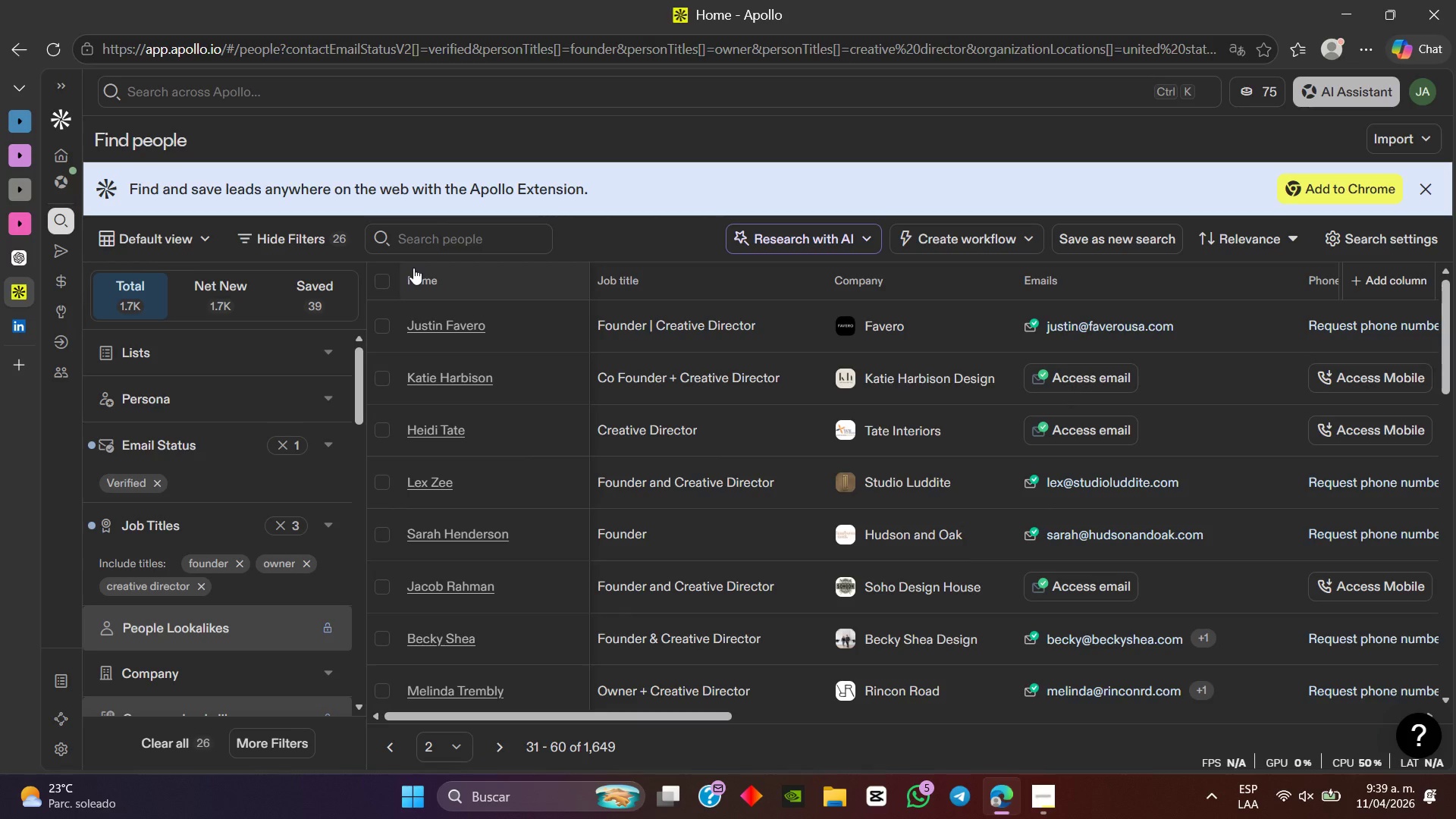 
left_click_drag(start_coordinate=[555, 716], to_coordinate=[304, 706])
 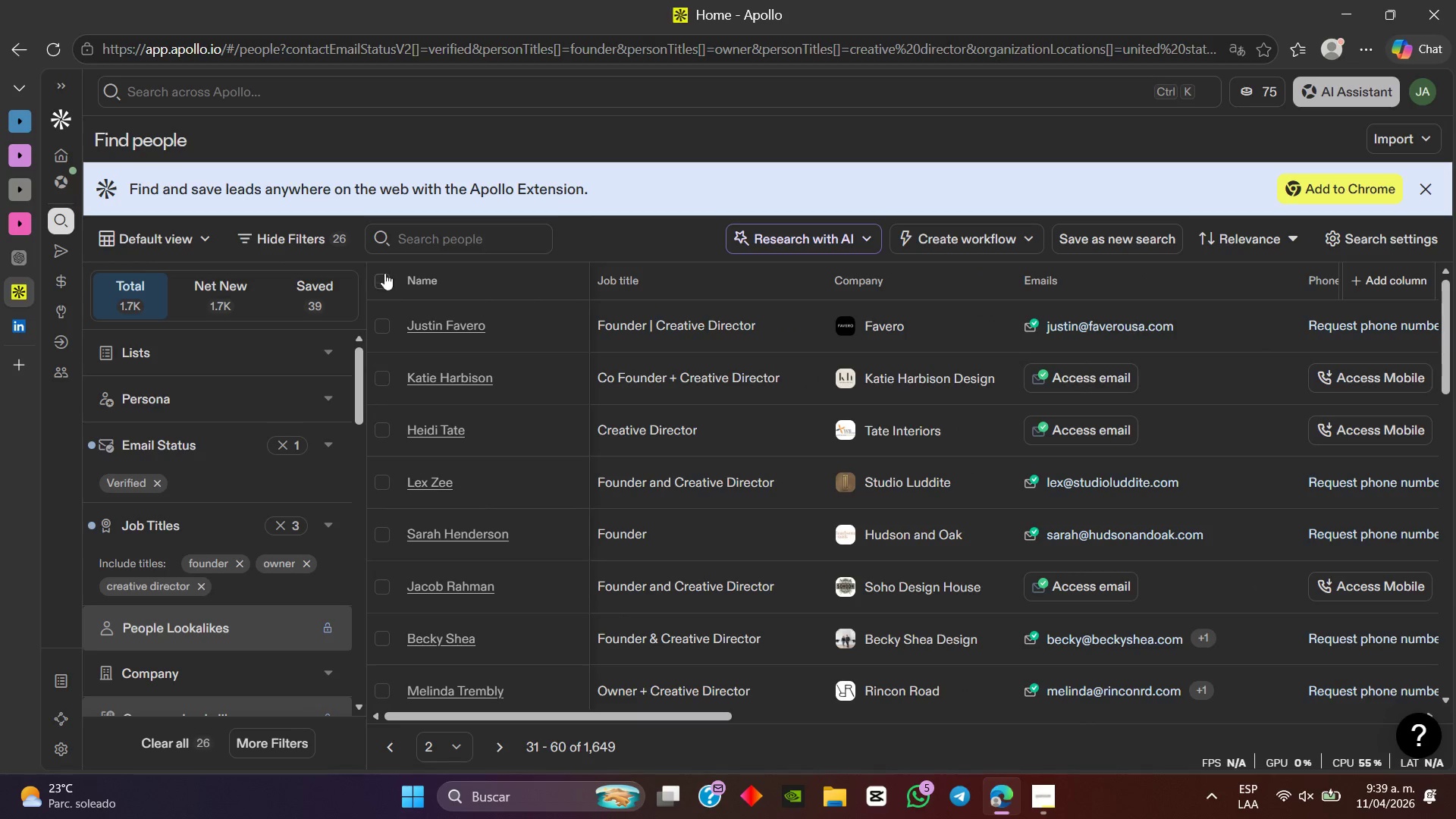 
left_click([382, 272])
 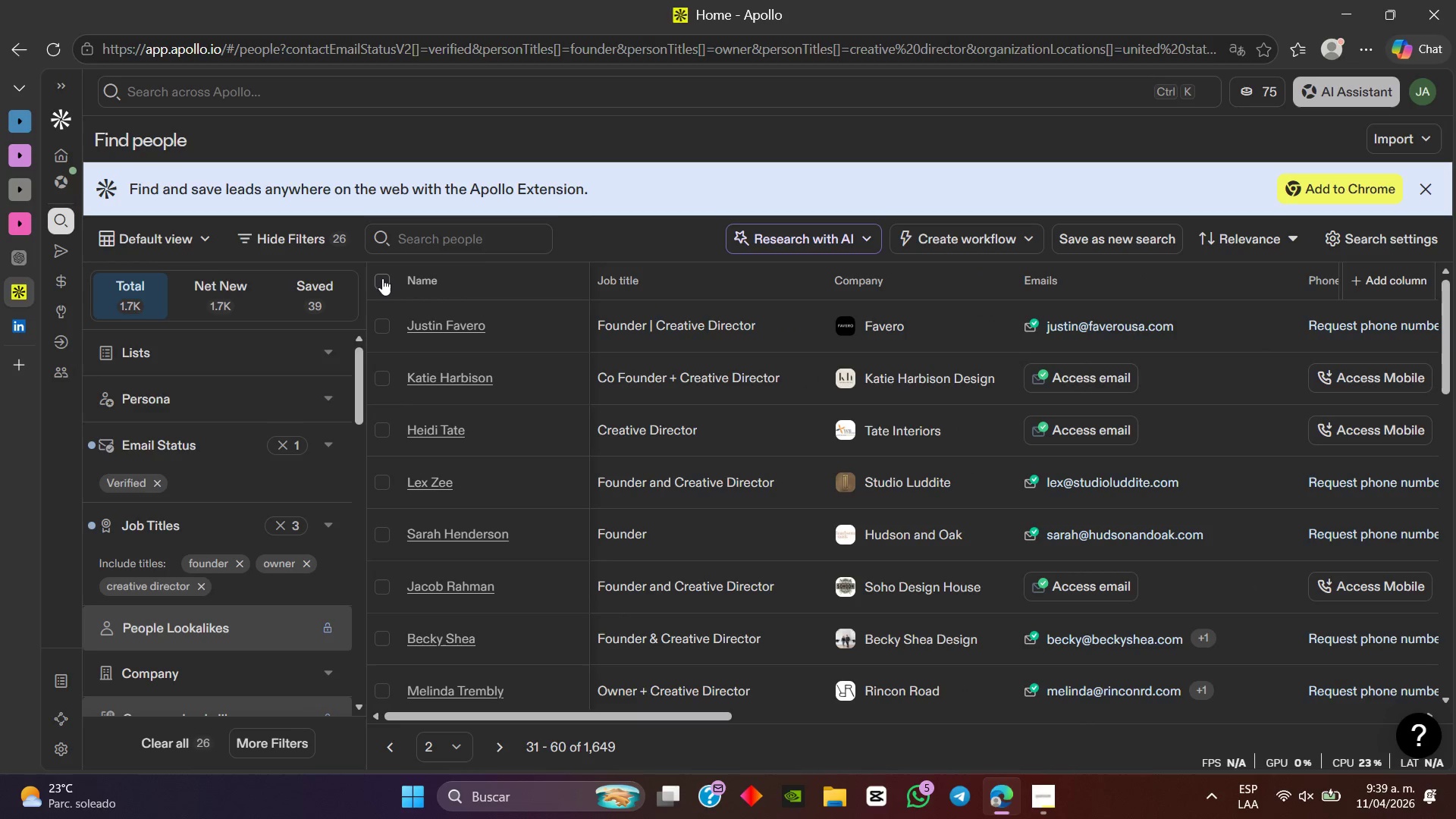 
left_click([382, 278])
 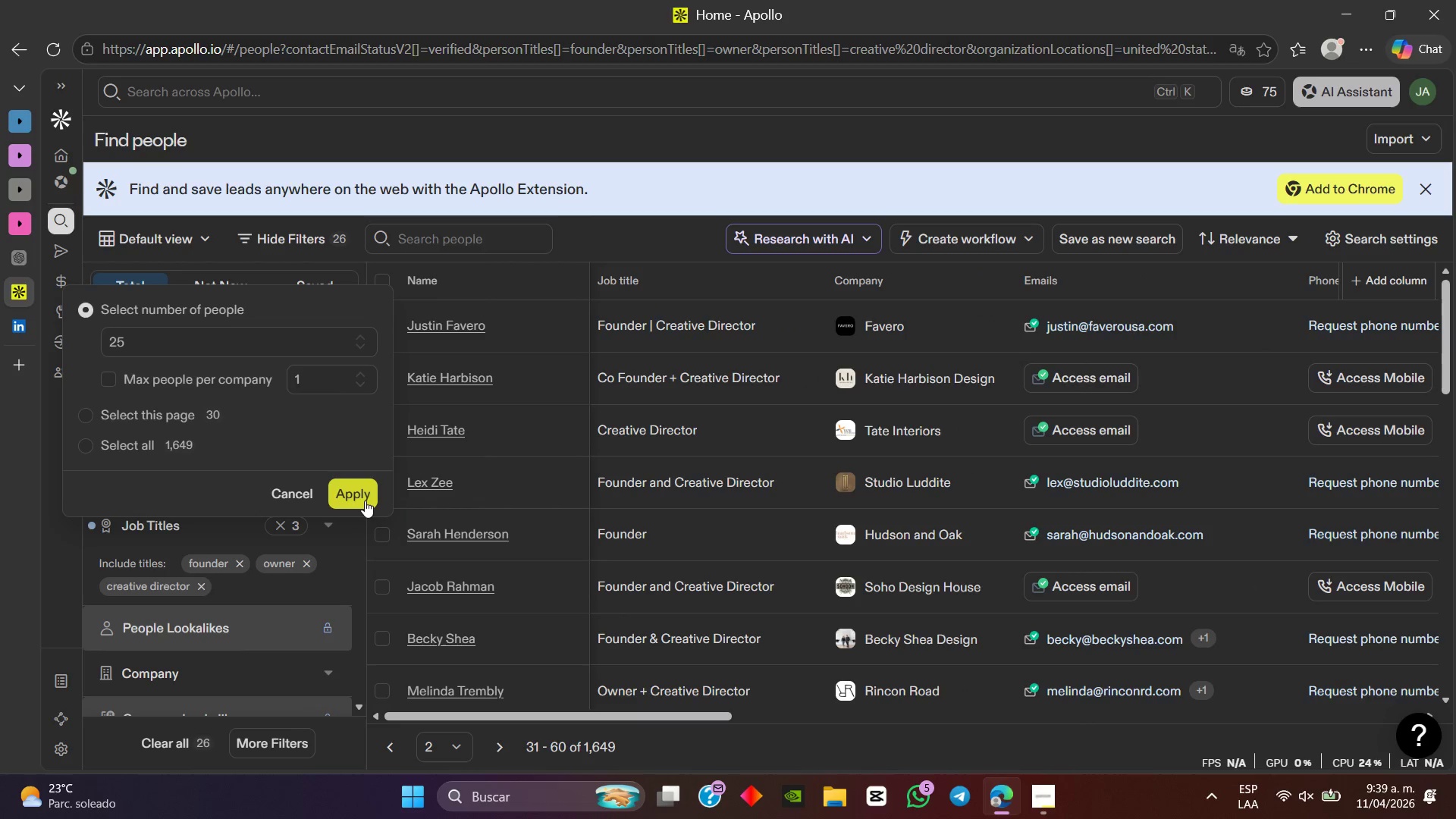 
left_click([365, 500])
 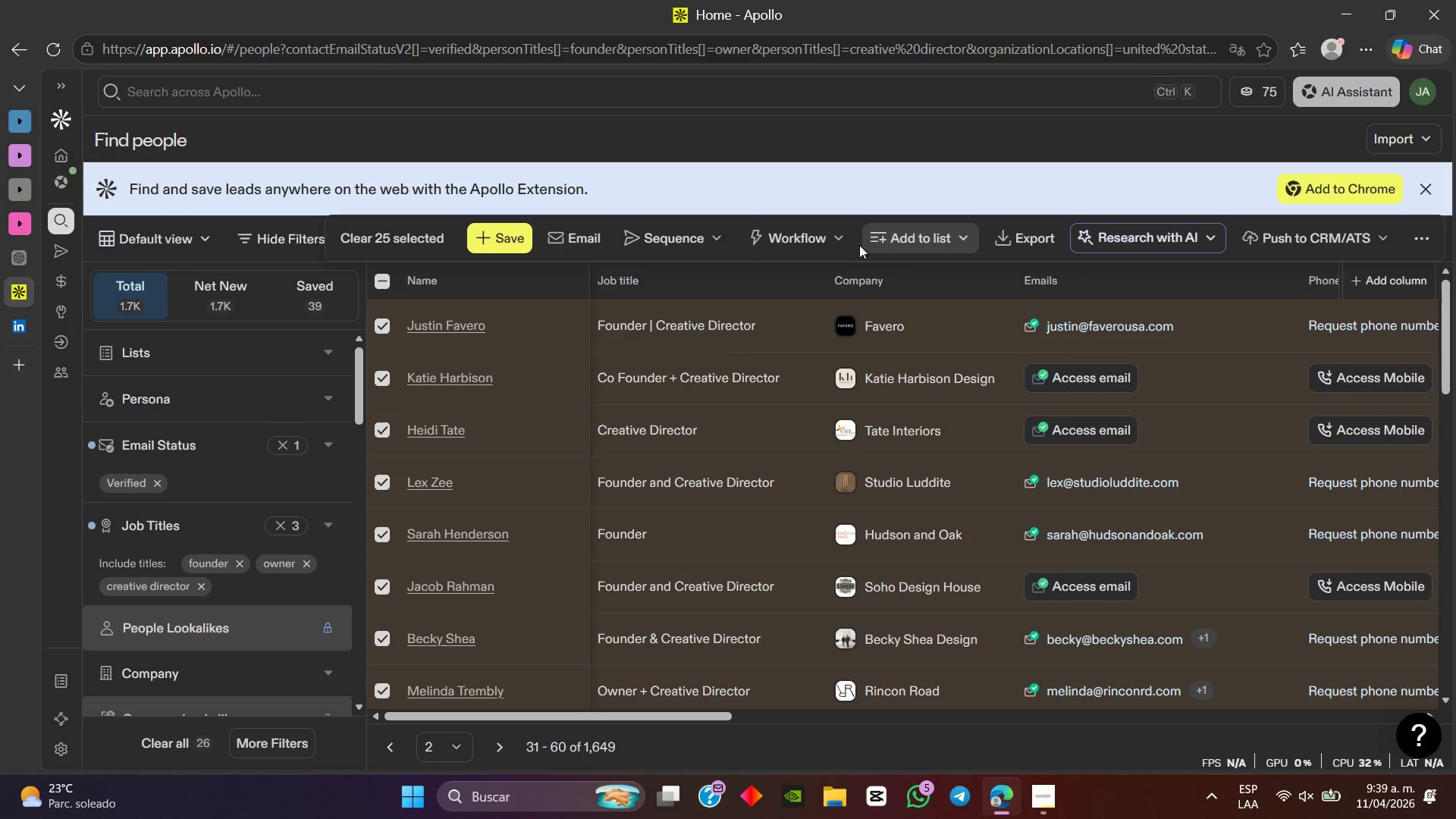 
wait(7.25)
 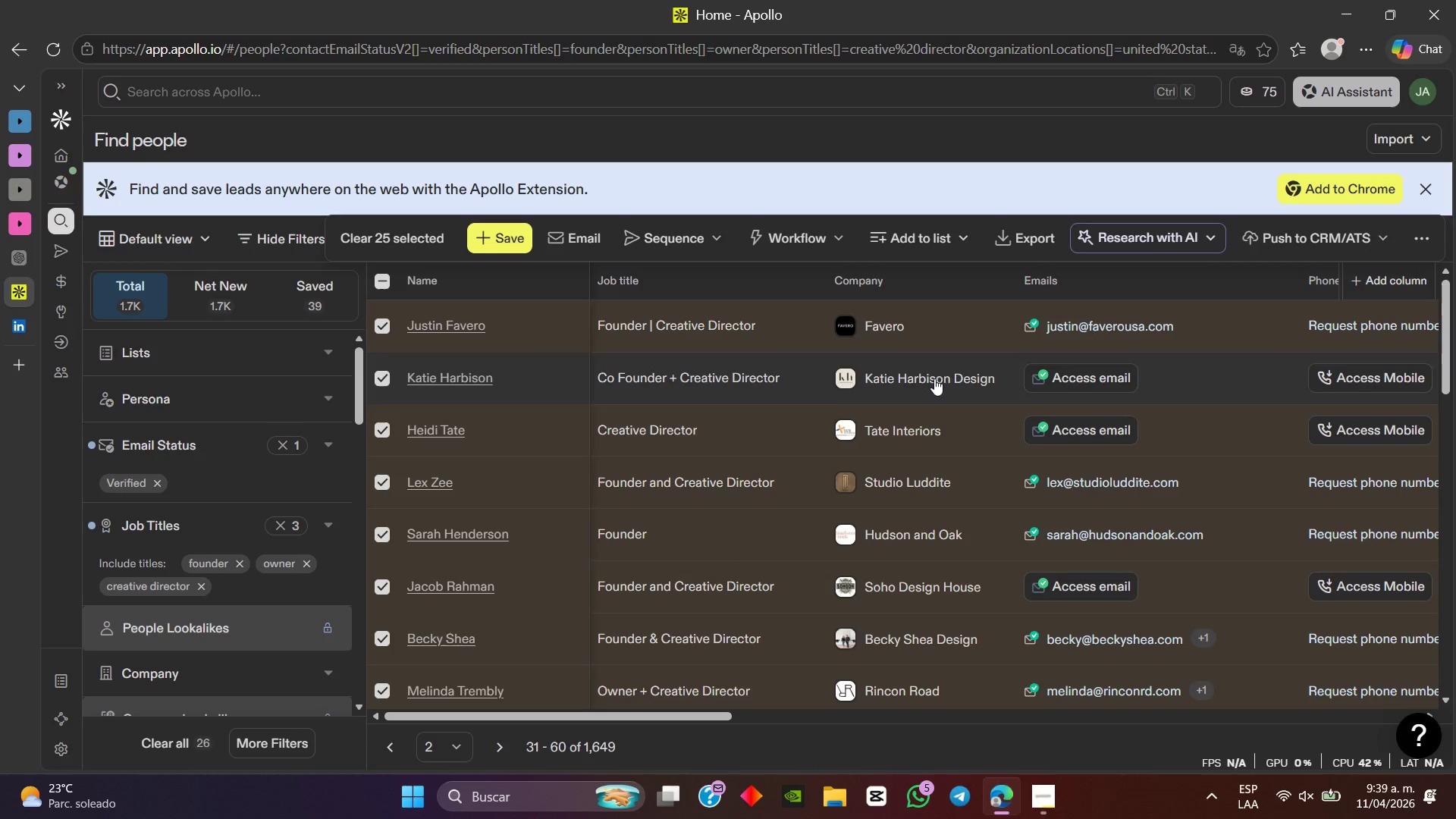 
left_click([985, 372])
 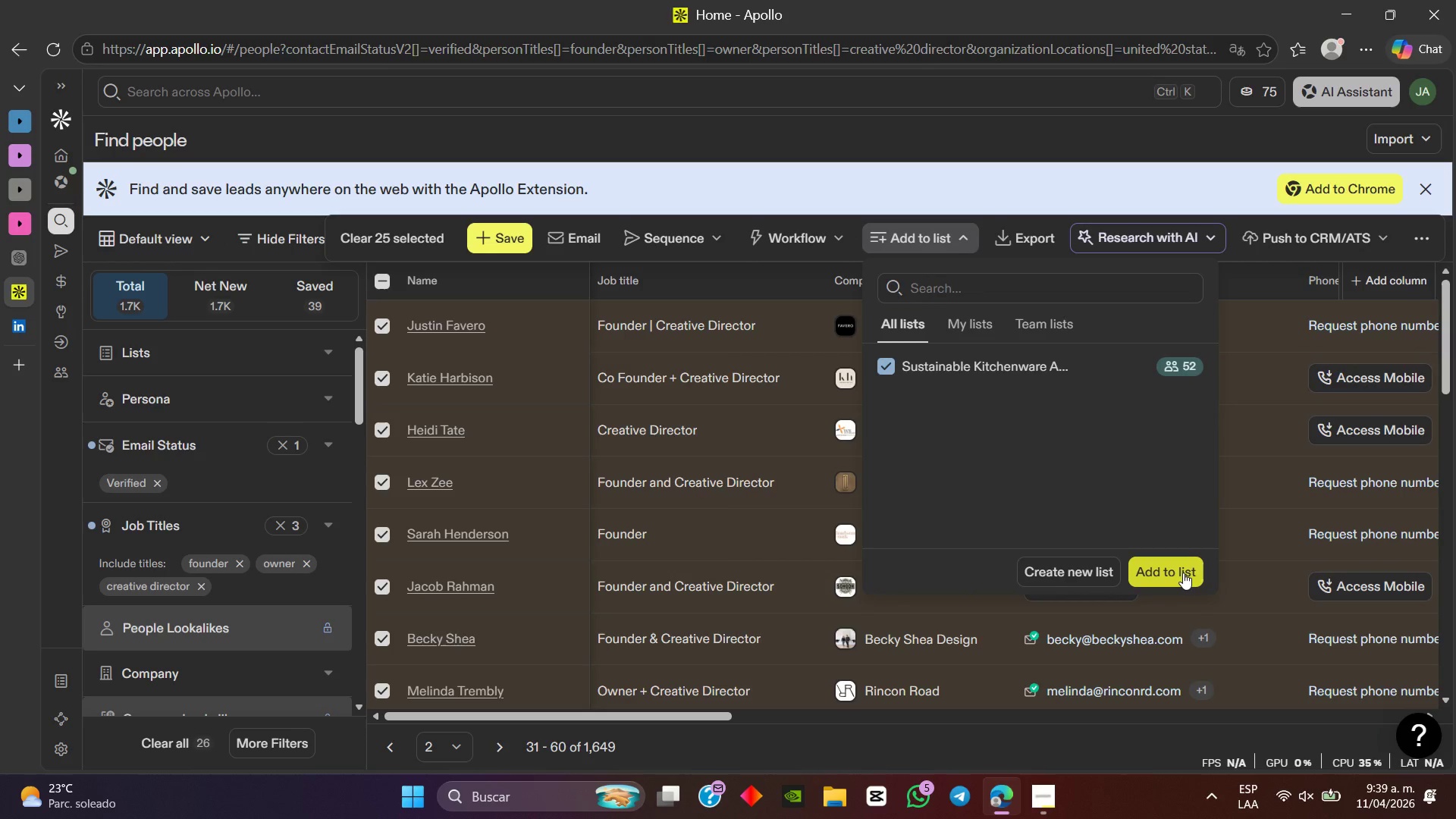 
left_click([1183, 573])
 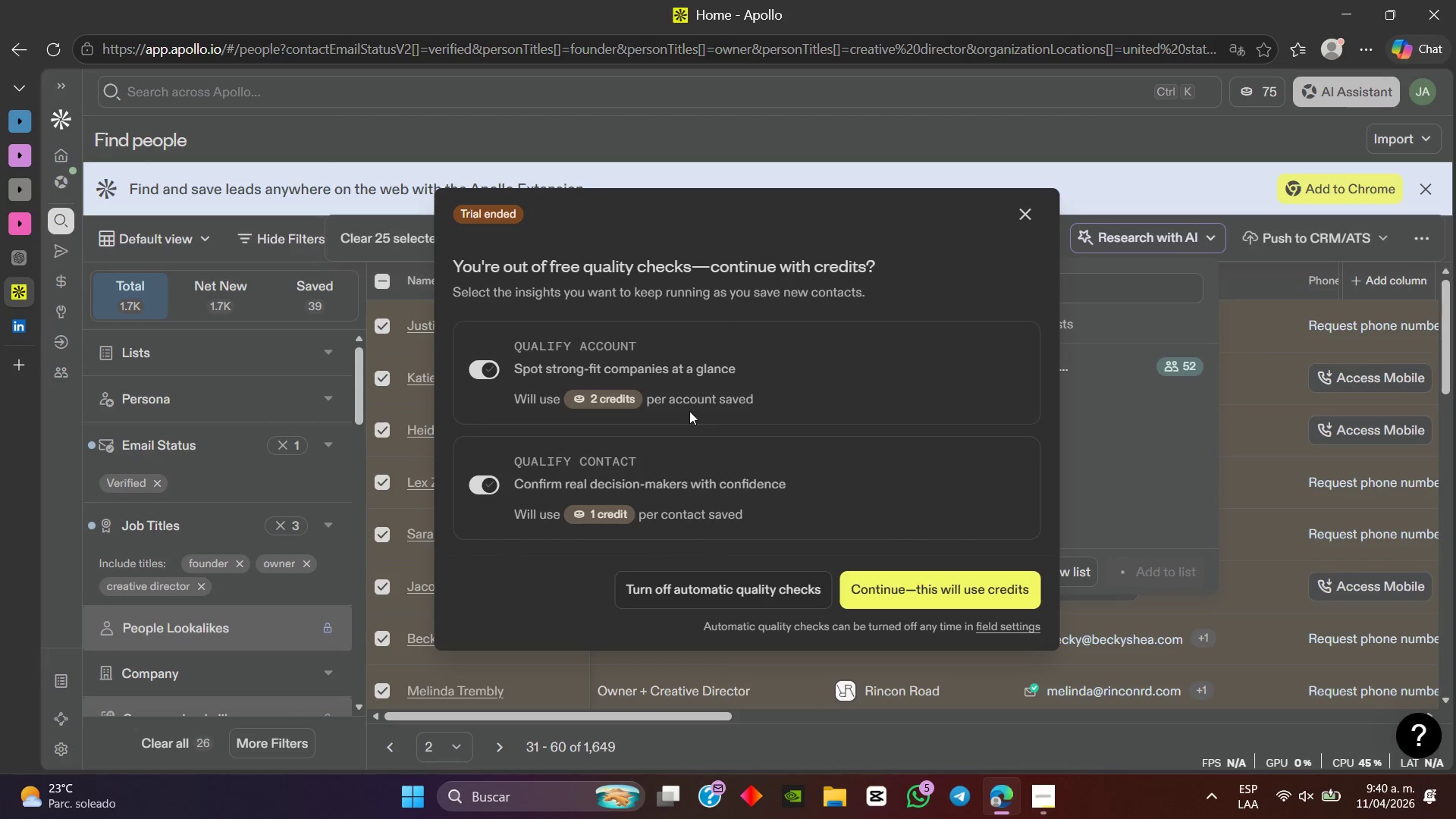 
wait(35.72)
 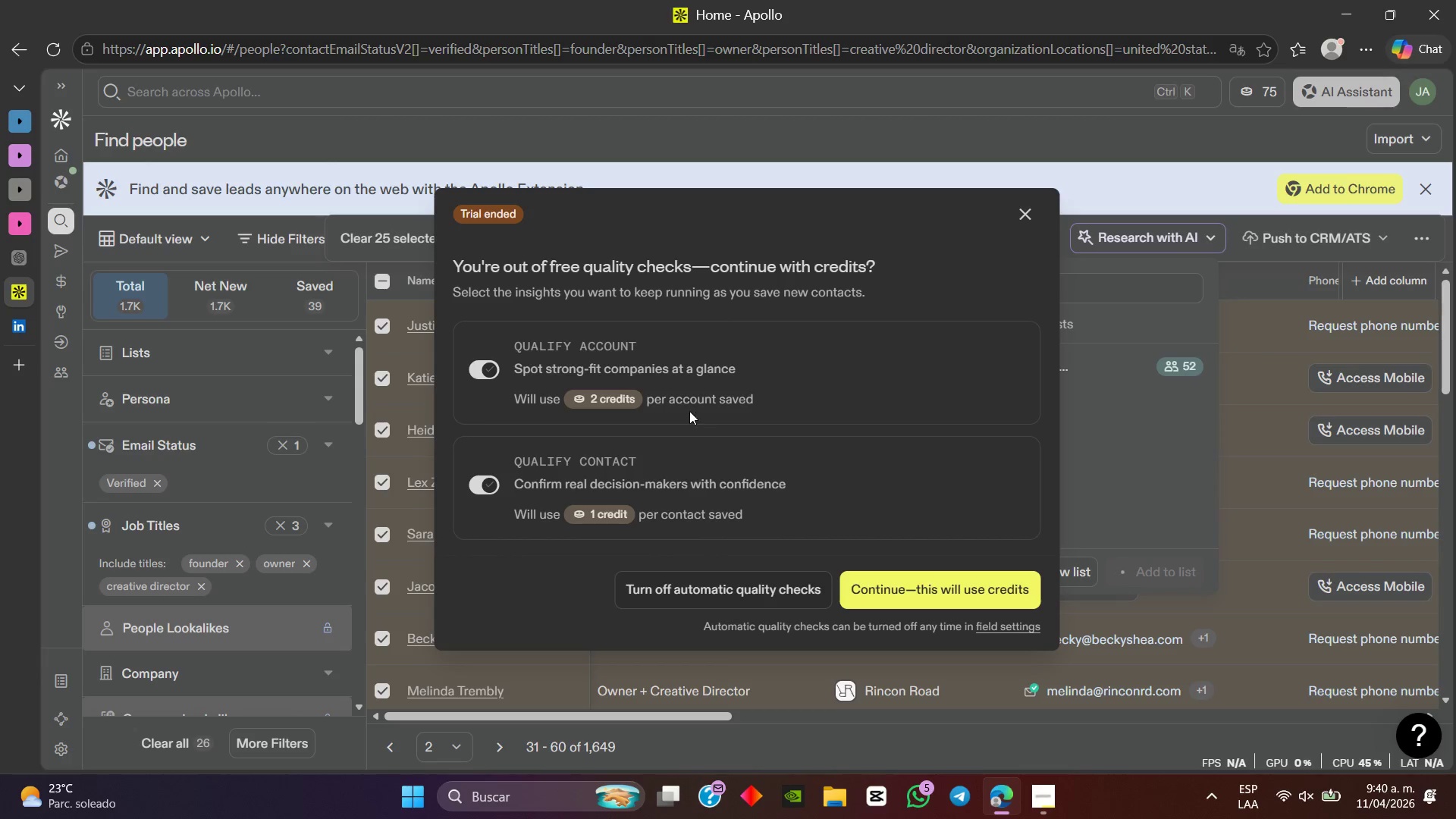 
mouse_move([920, 592])
 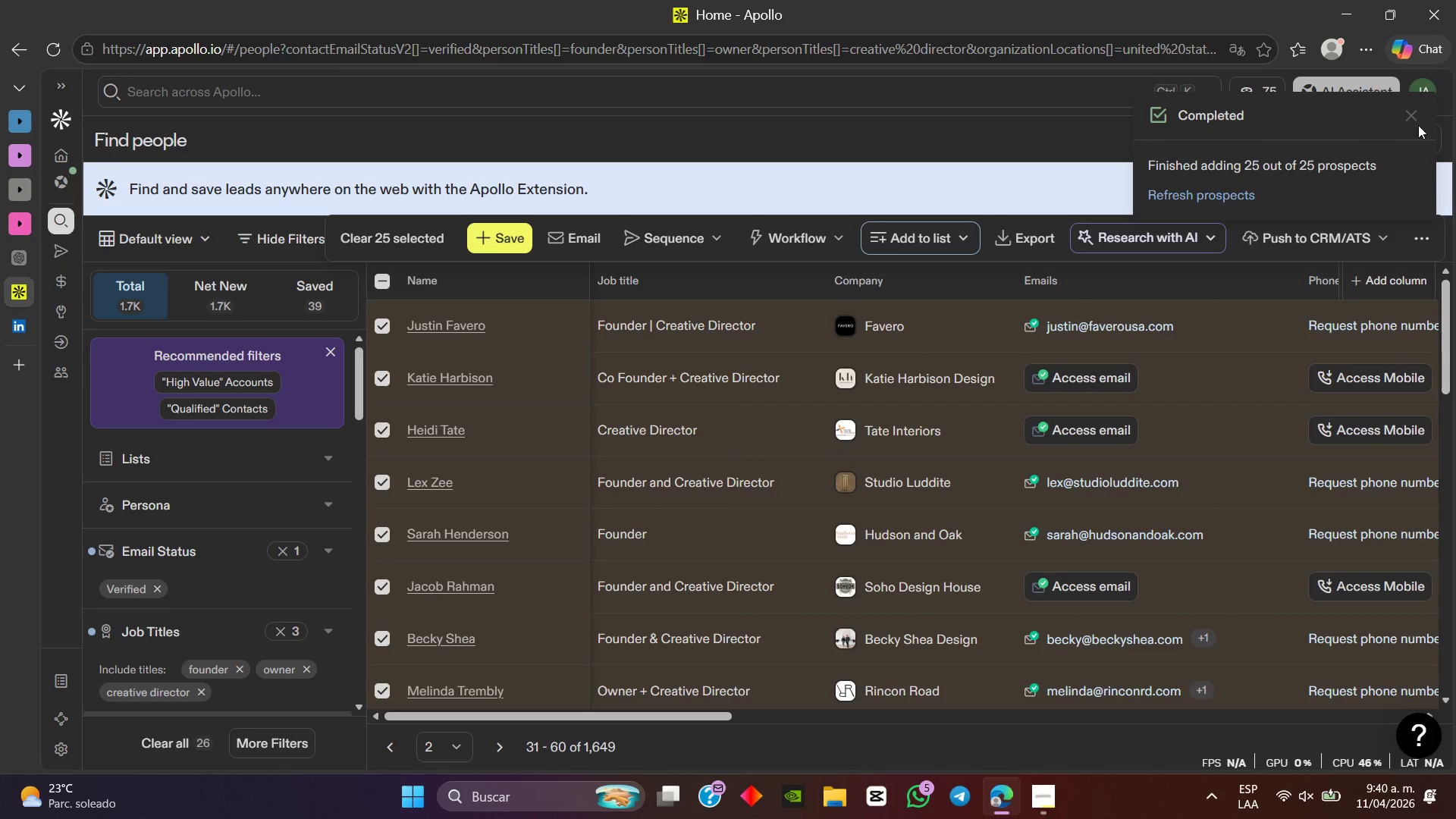 
wait(8.08)
 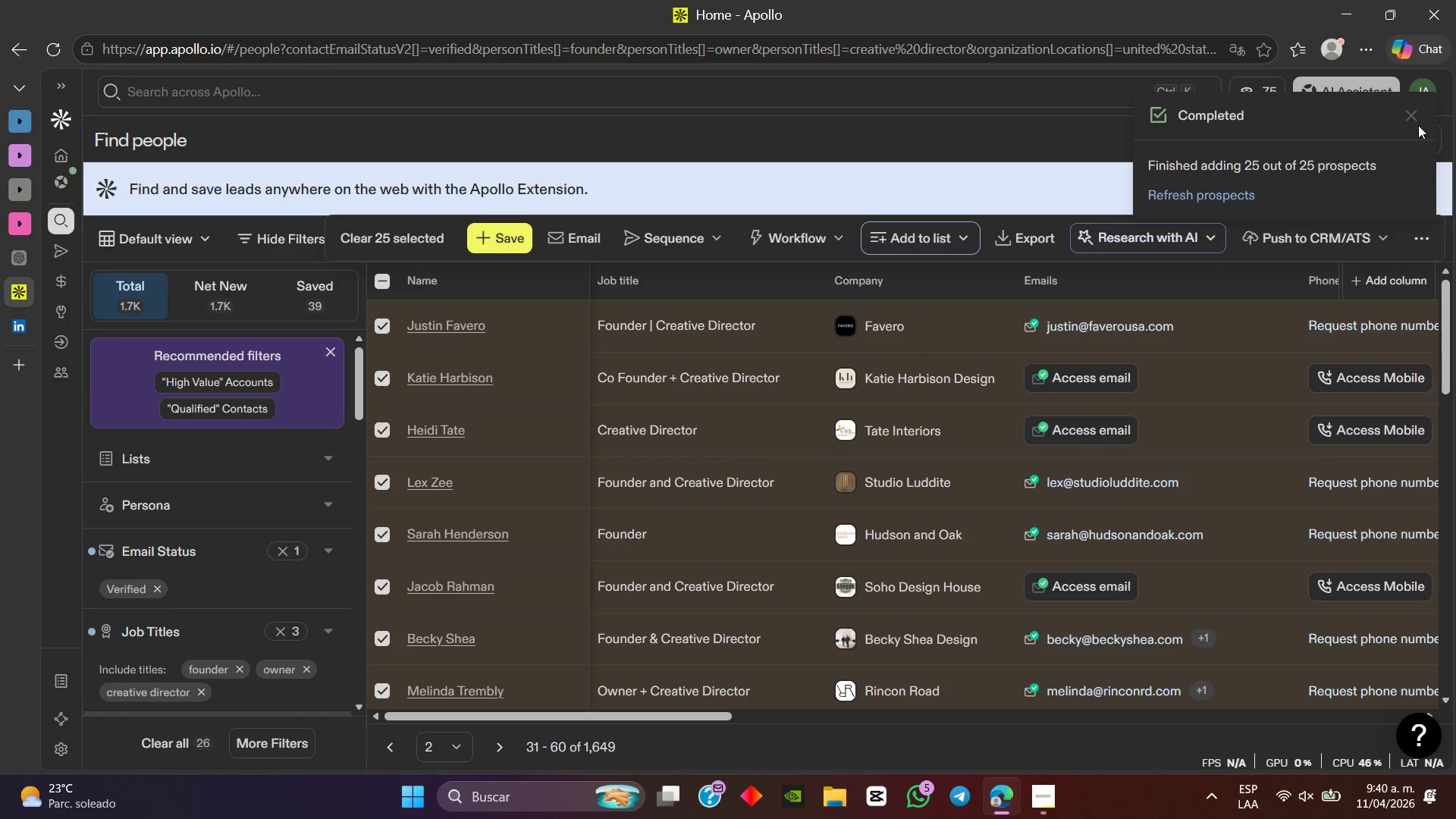 
left_click([402, 234])
 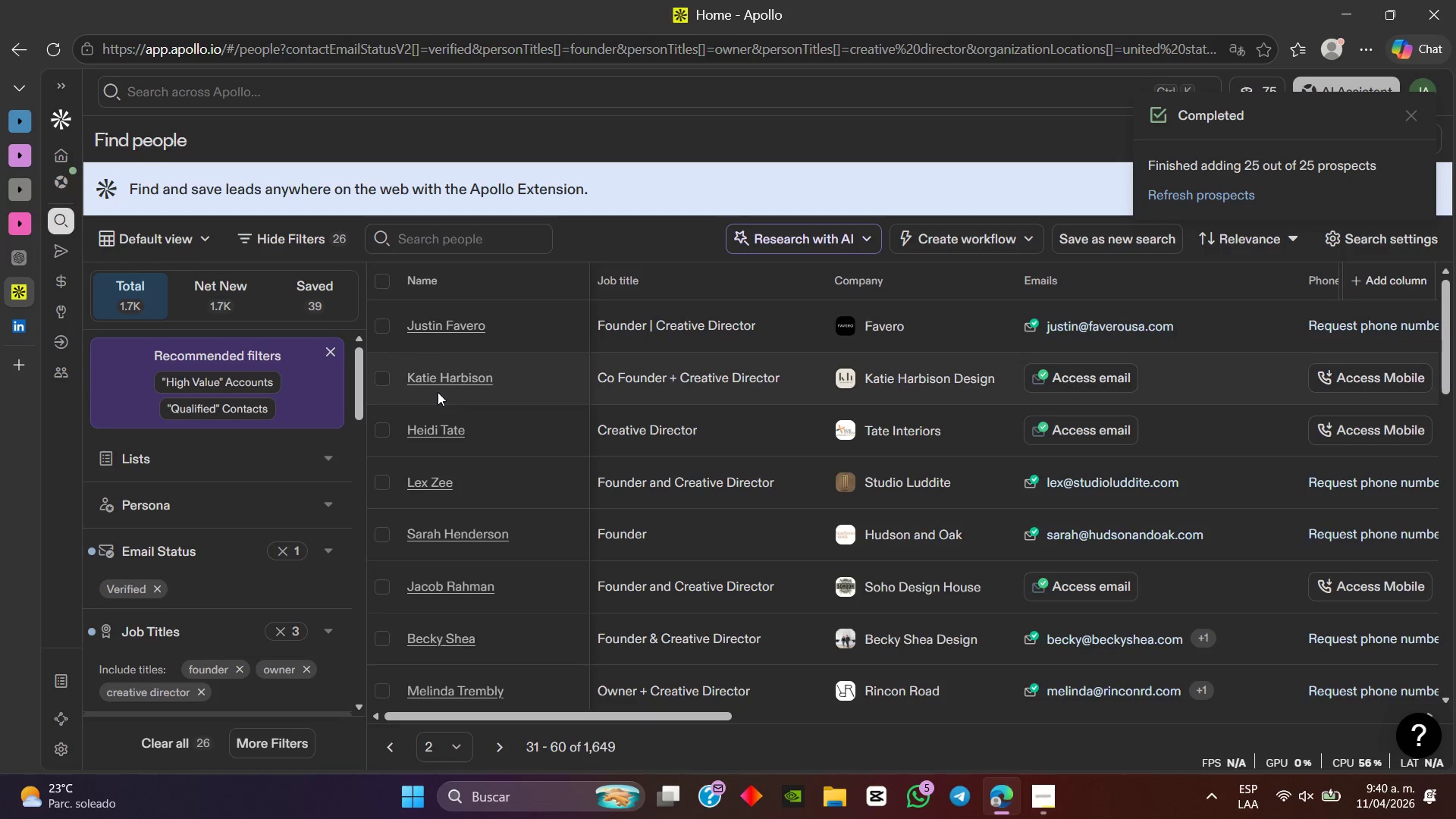 
scroll: coordinate [430, 384], scroll_direction: down, amount: 16.0
 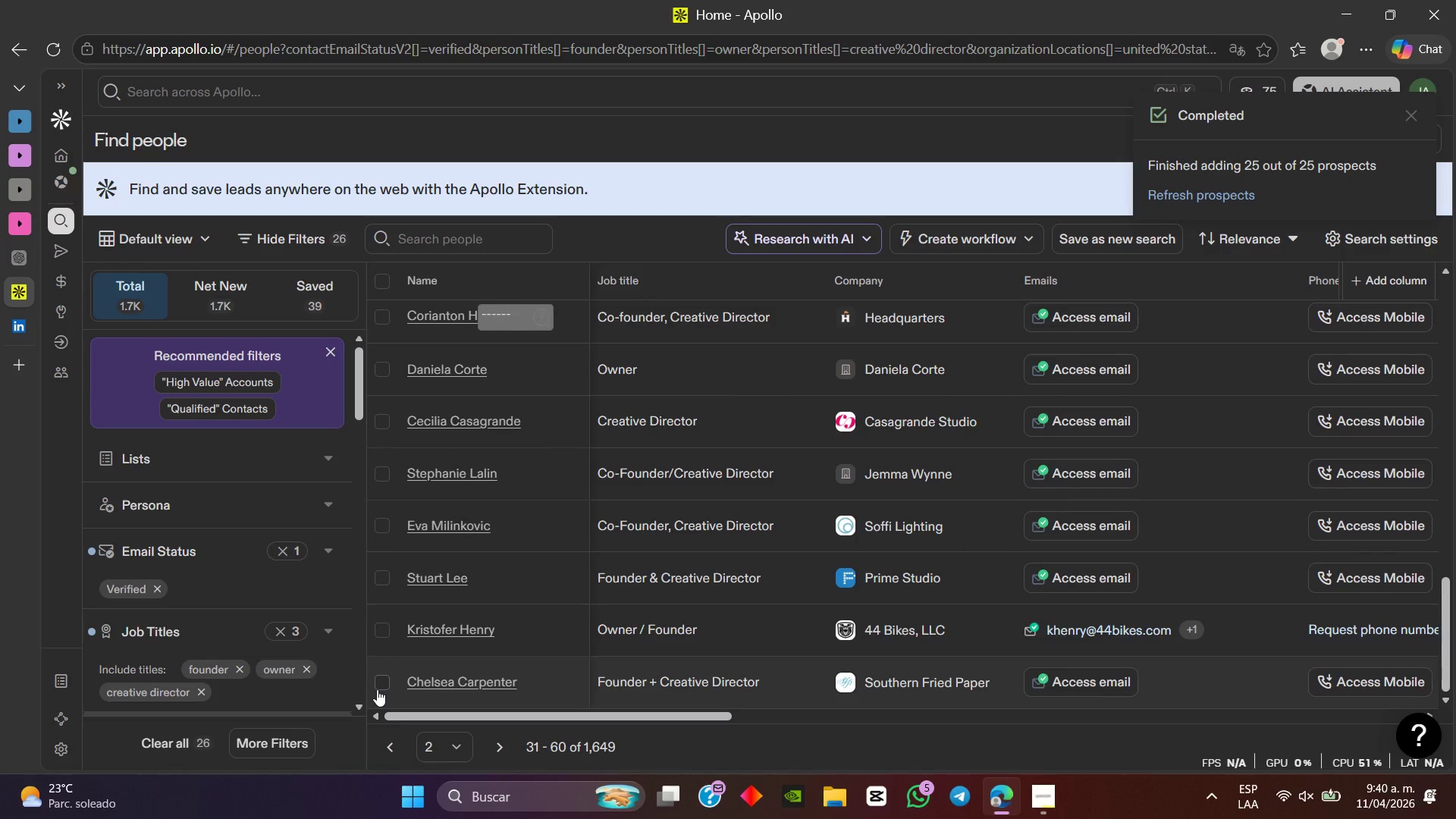 
left_click([377, 689])
 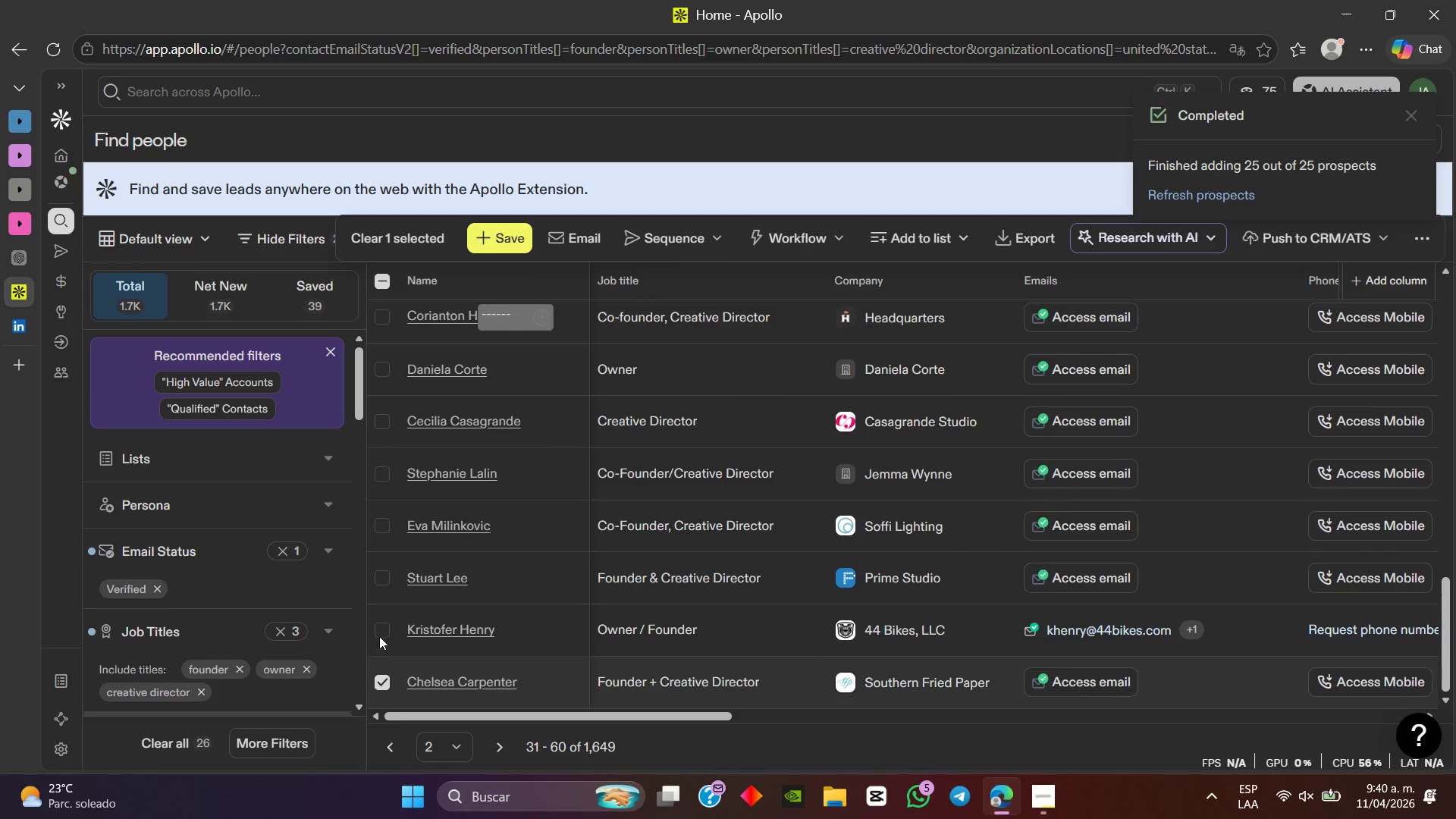 
left_click([381, 628])
 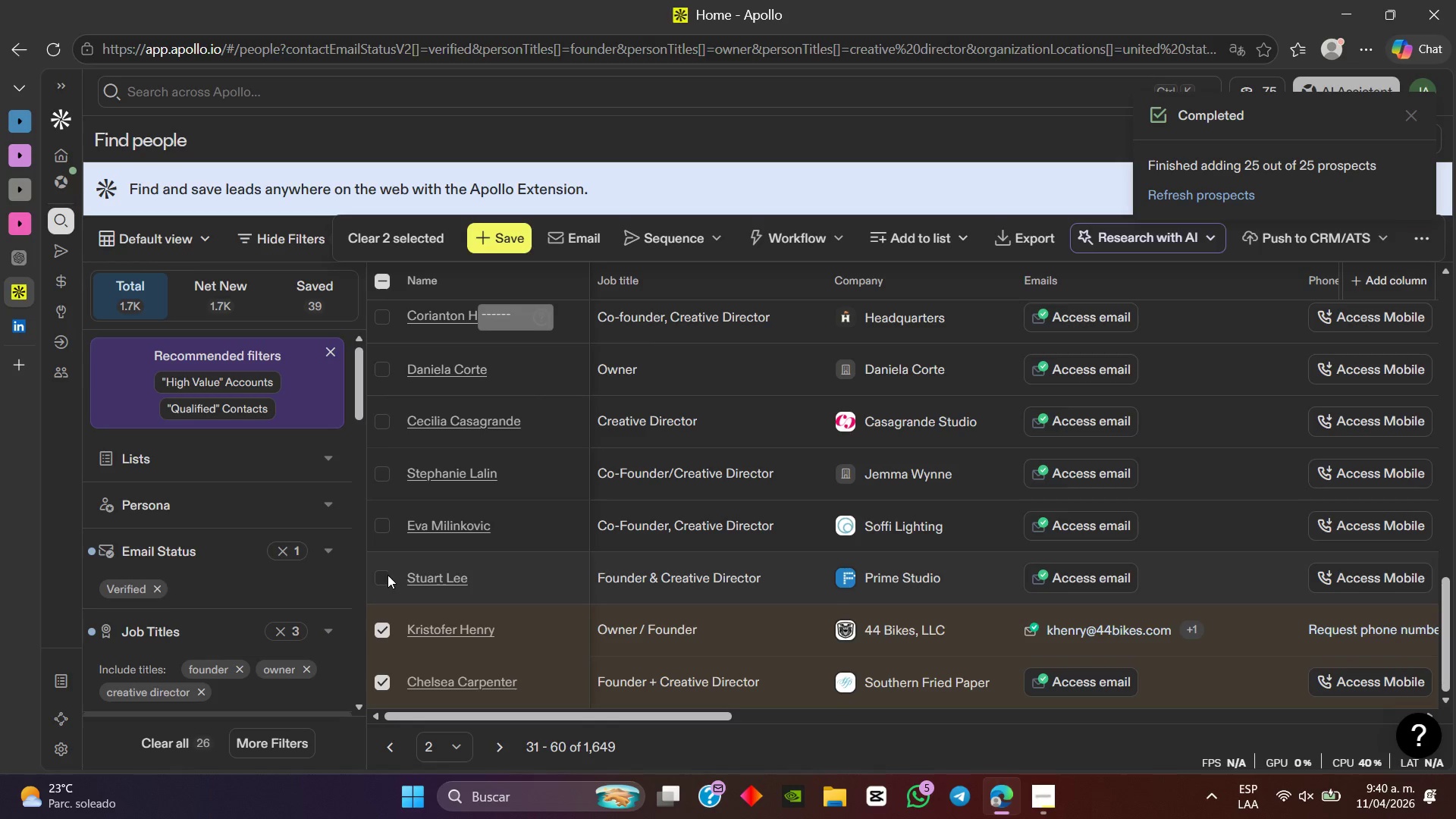 
left_click([384, 575])
 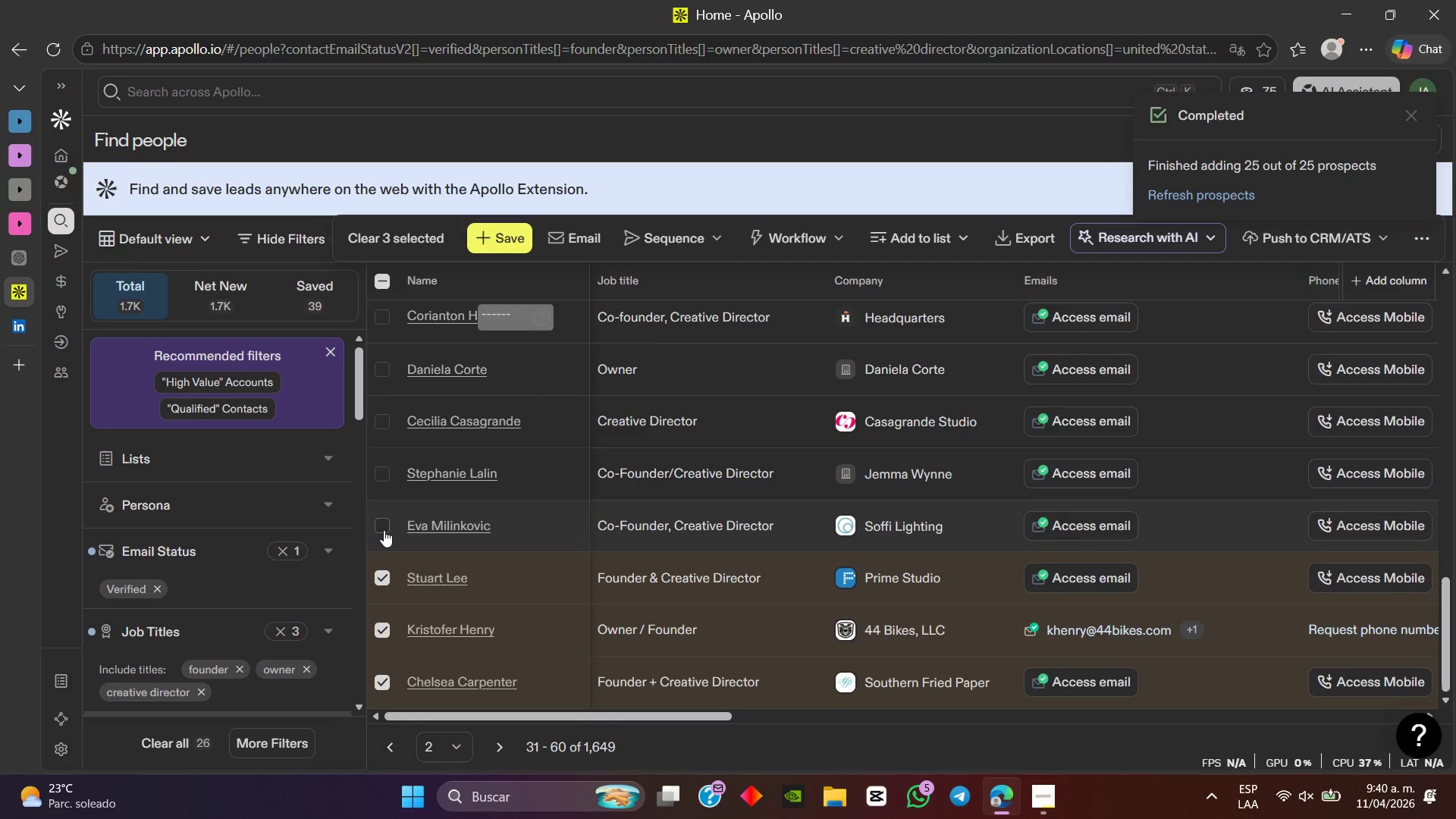 
left_click([384, 530])
 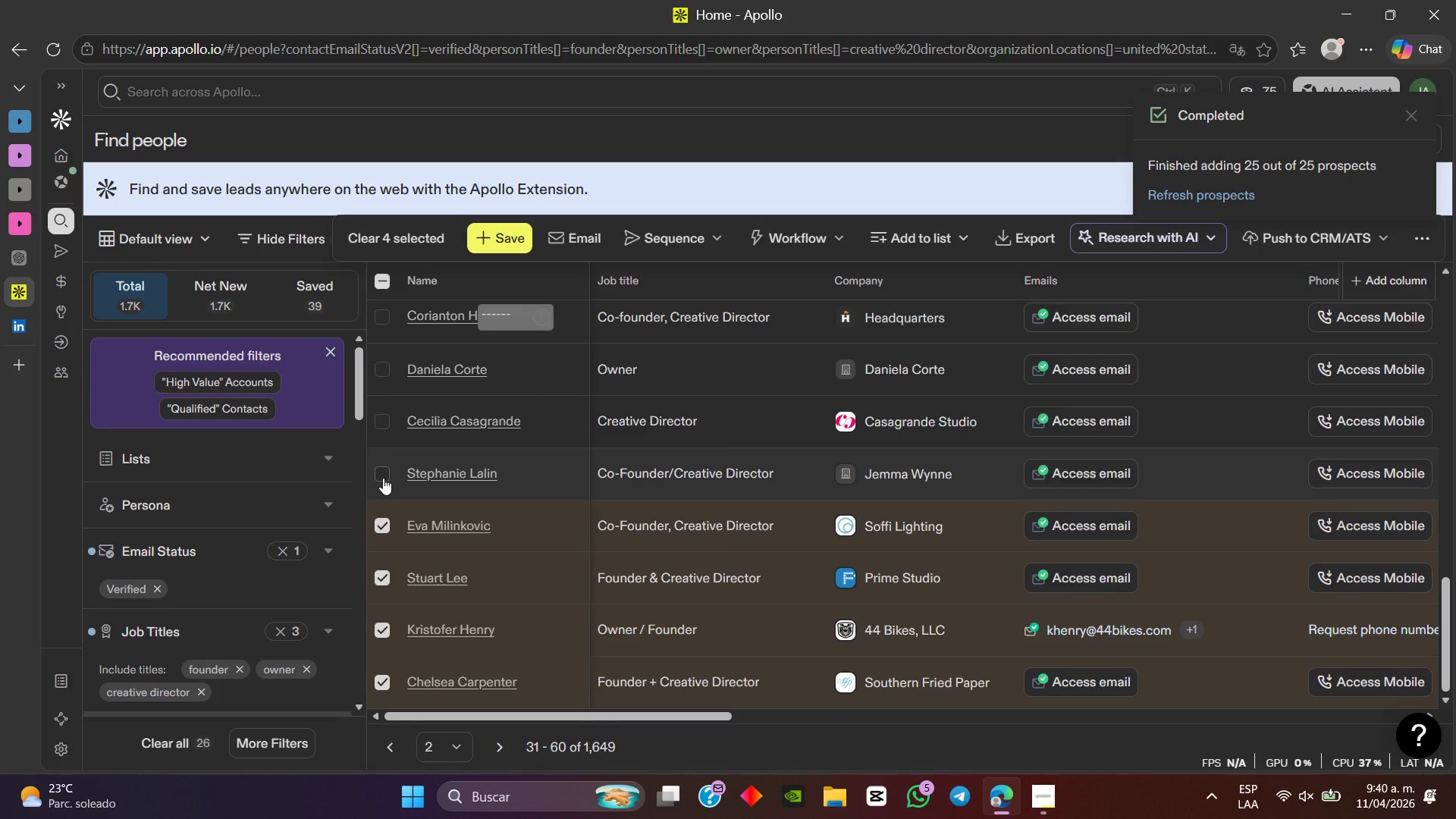 
left_click([383, 478])
 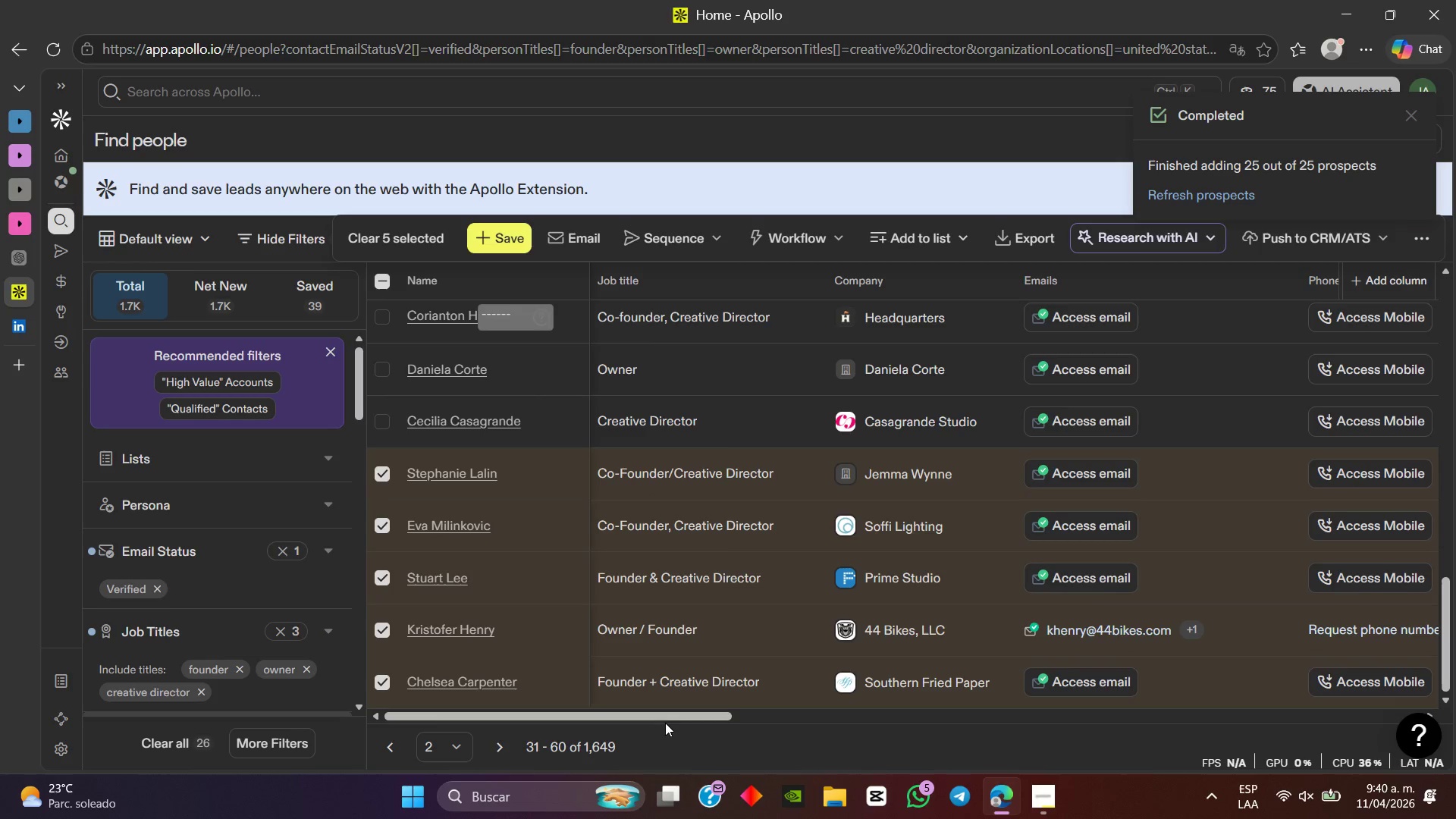 
left_click_drag(start_coordinate=[668, 716], to_coordinate=[768, 716])
 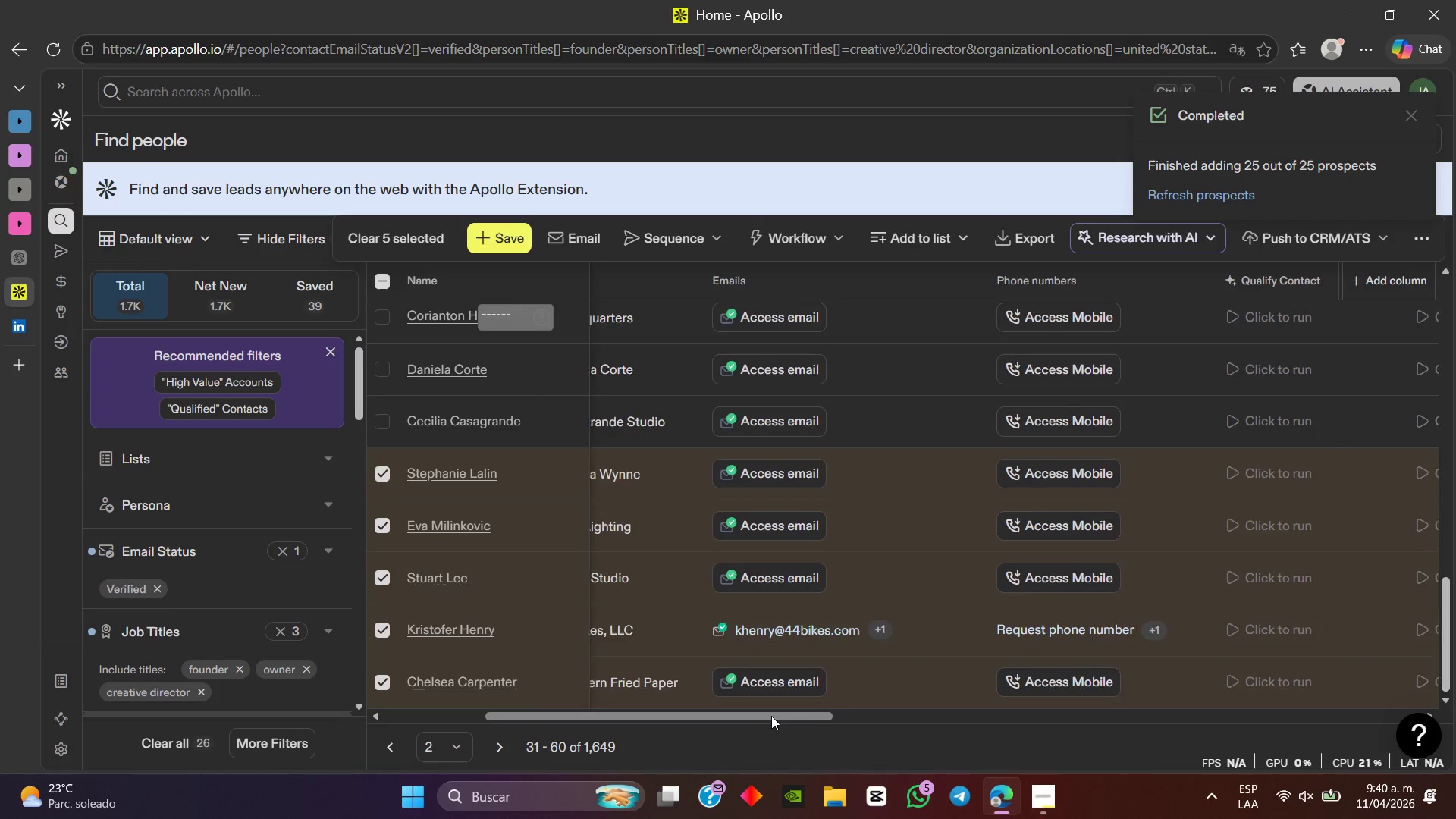 
left_click_drag(start_coordinate=[768, 716], to_coordinate=[532, 679])
 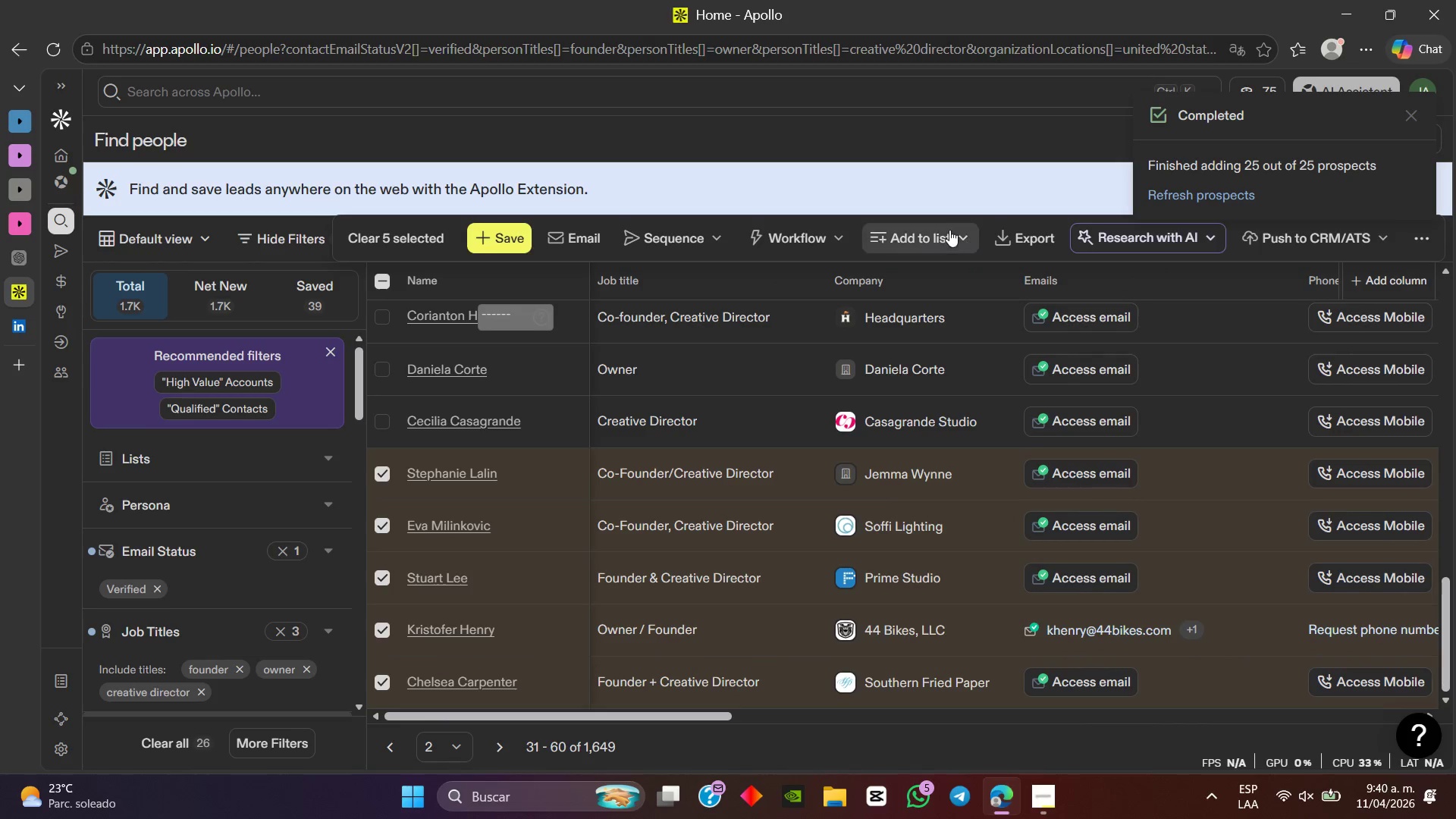 
left_click([949, 230])
 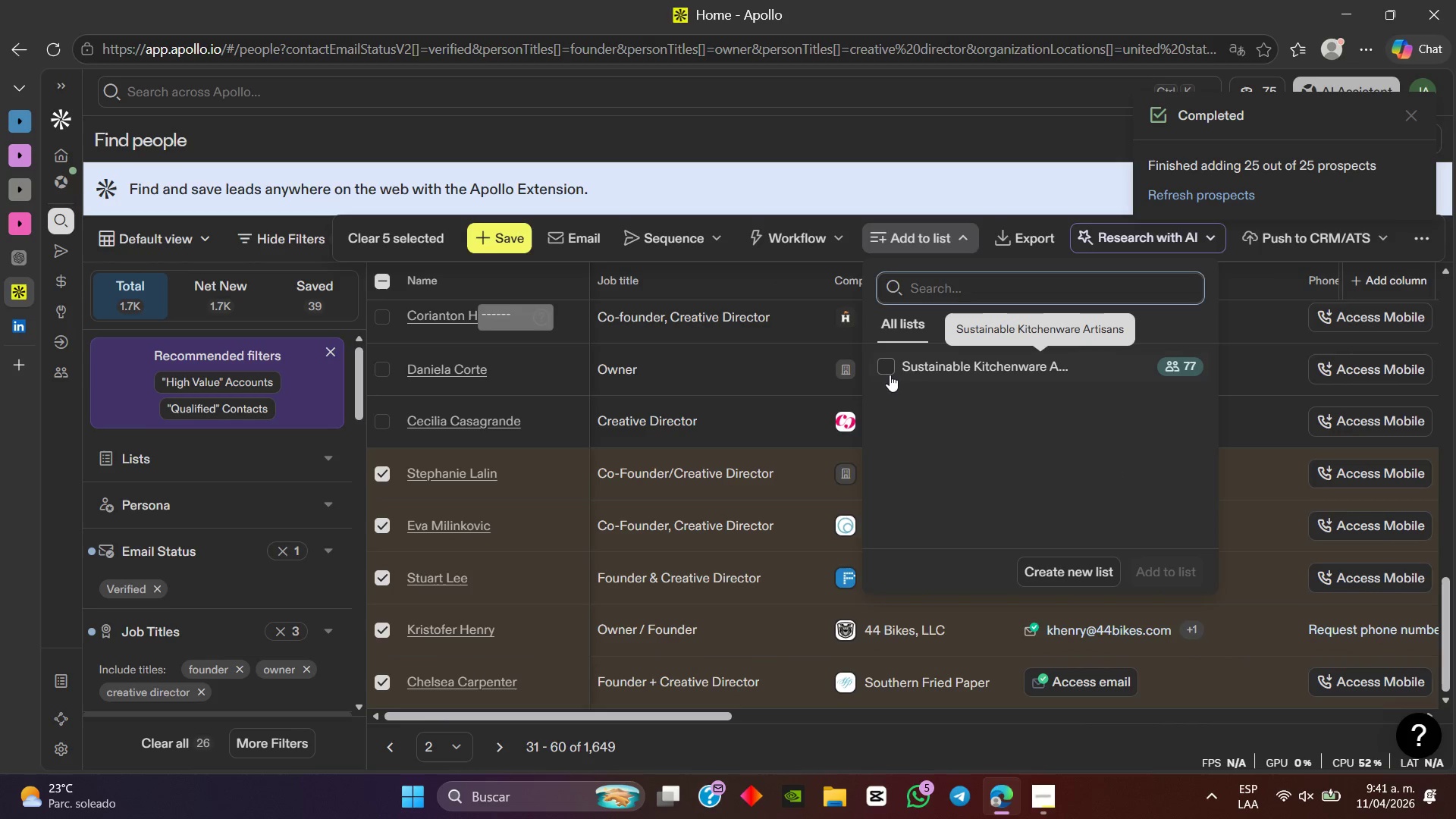 
left_click([890, 366])
 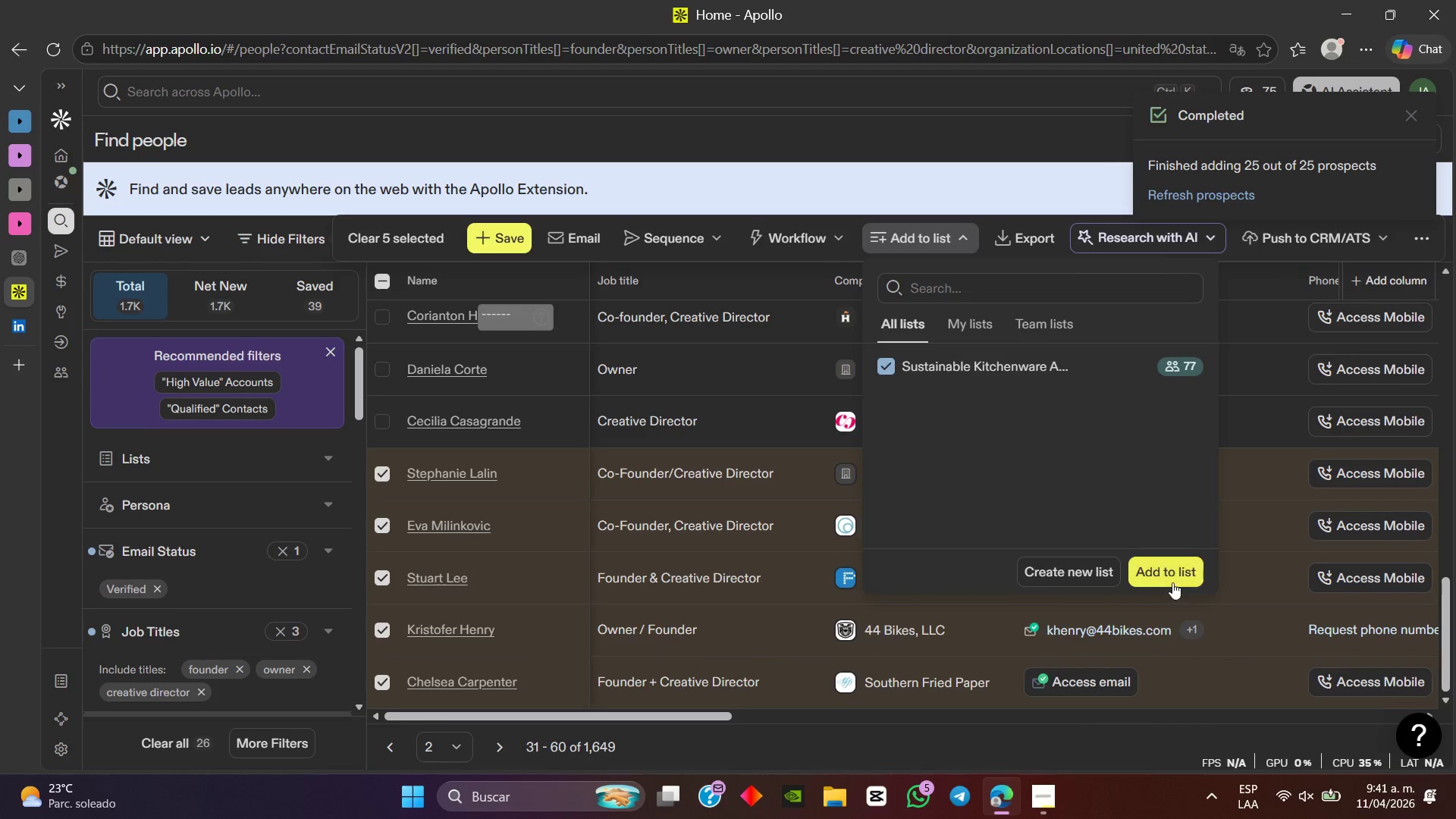 
left_click([1177, 571])
 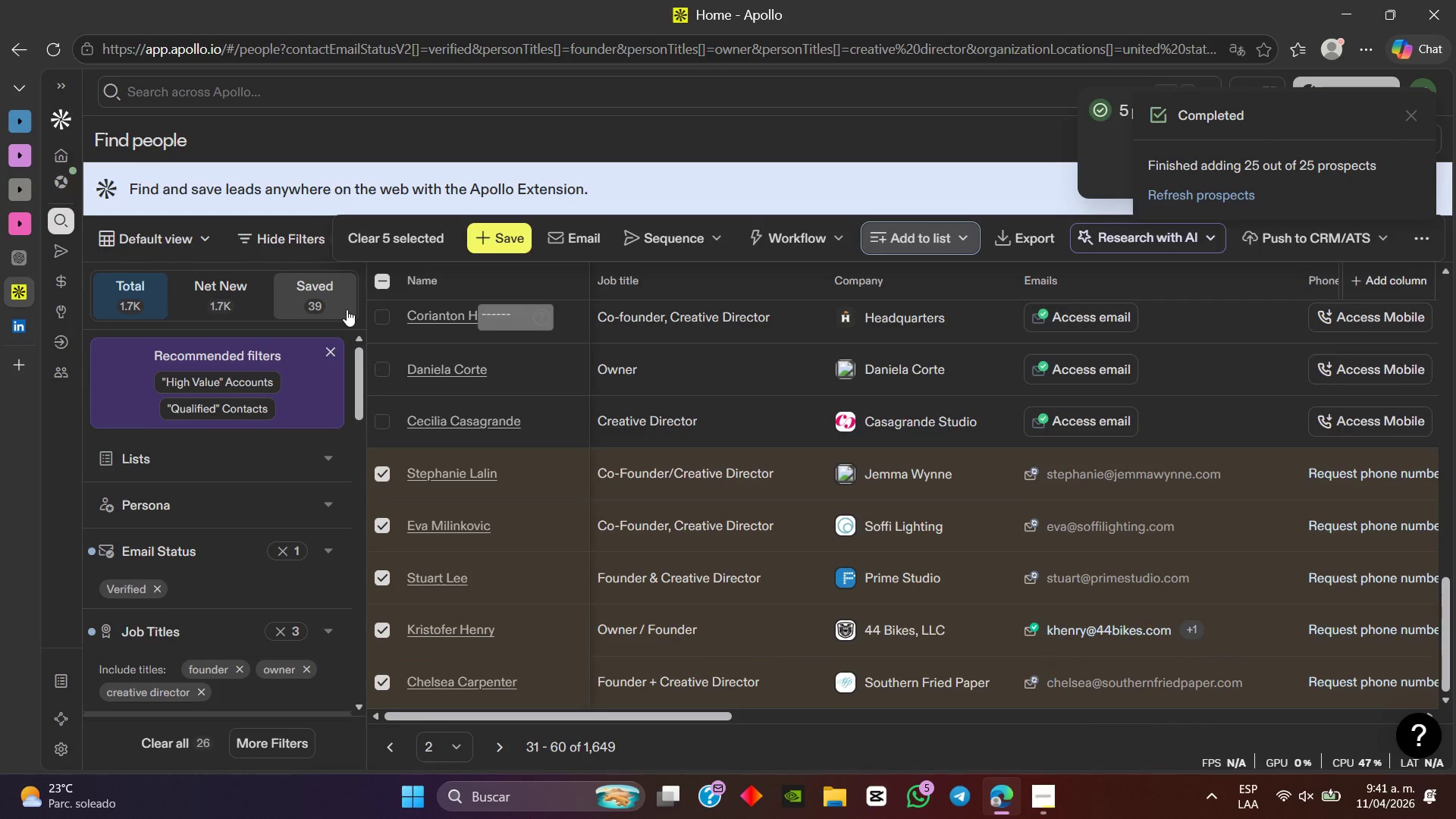 
wait(9.73)
 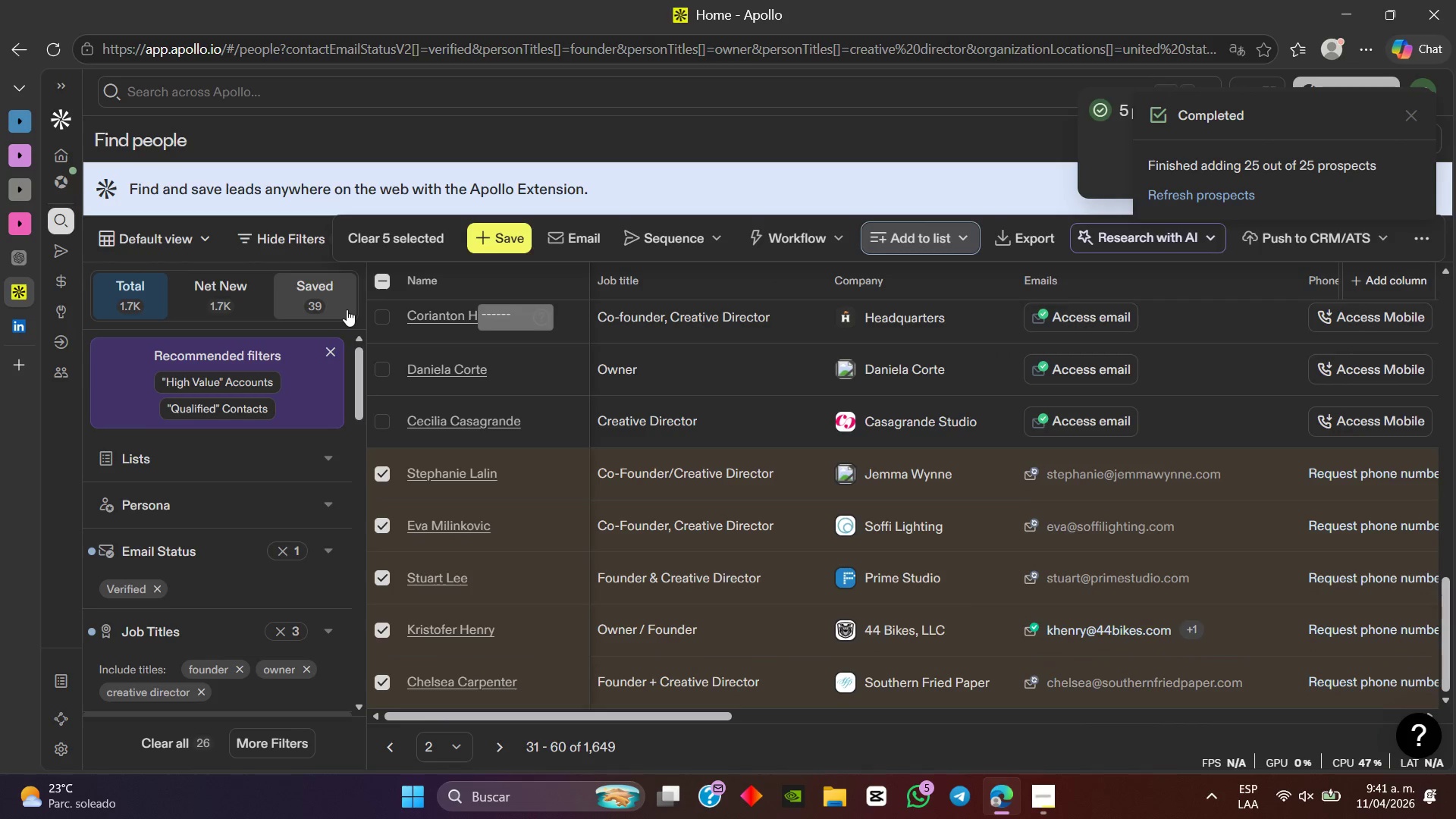 
left_click([504, 750])
 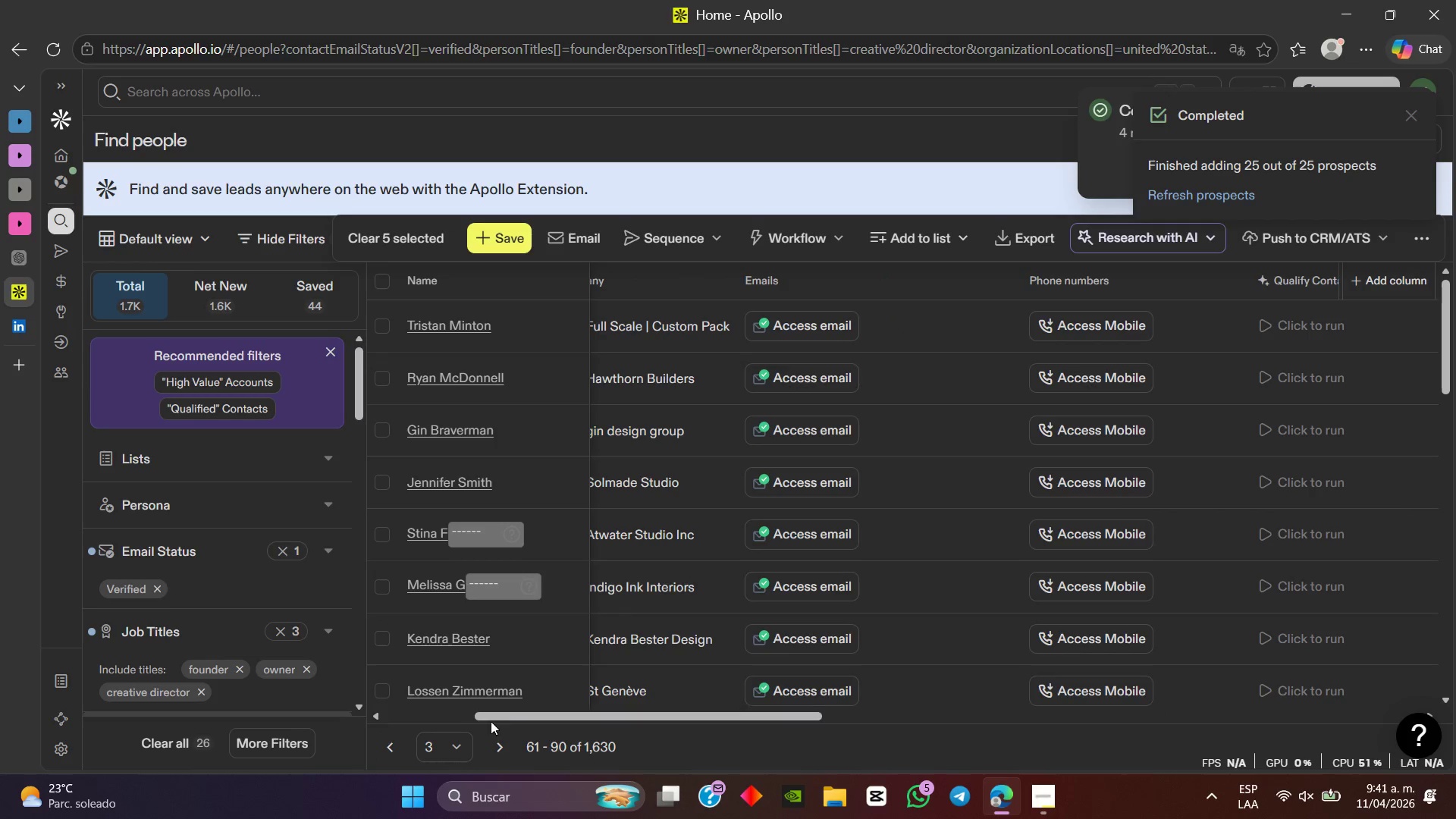 
left_click_drag(start_coordinate=[731, 717], to_coordinate=[1100, 702])
 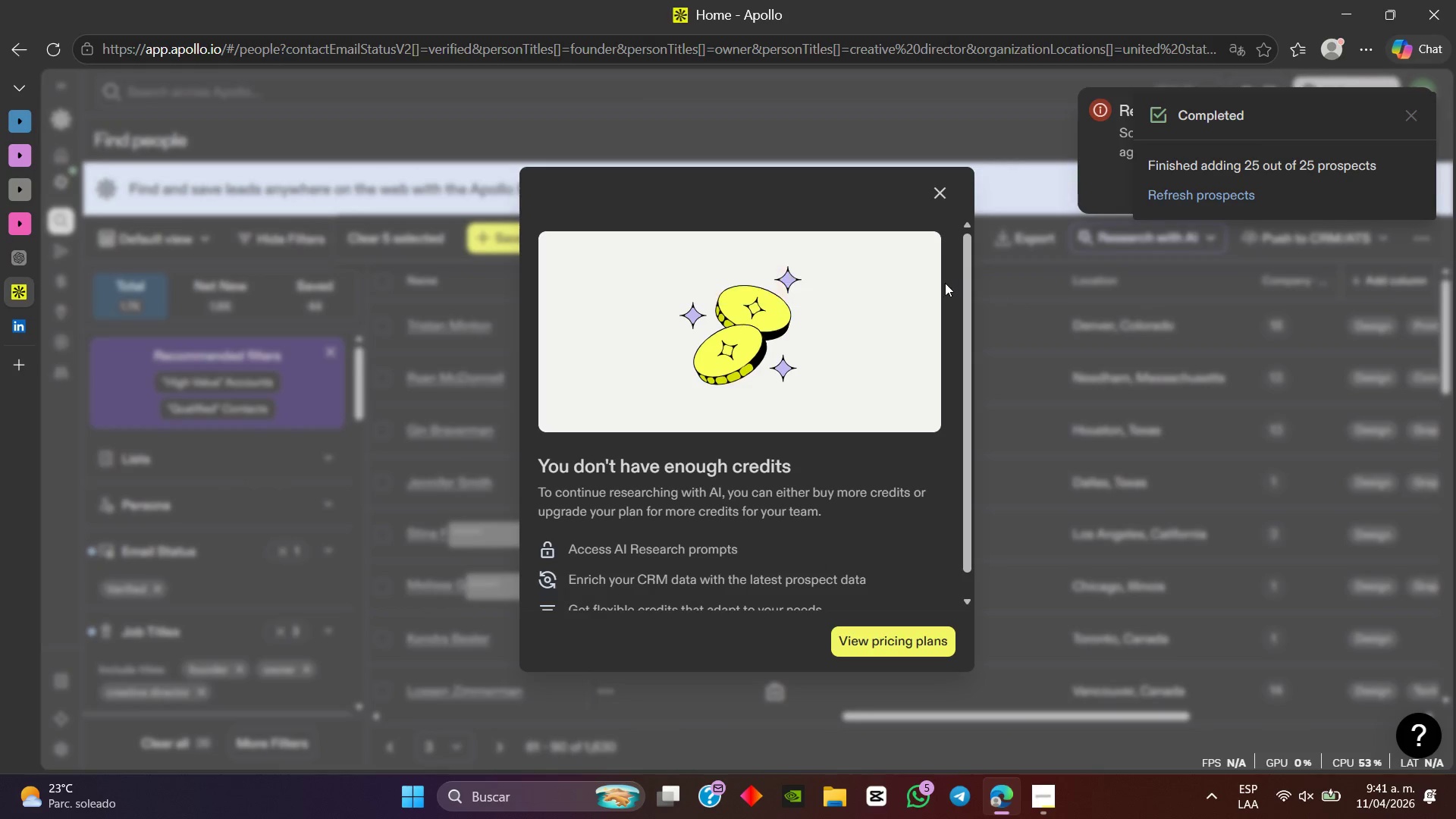 
wait(5.8)
 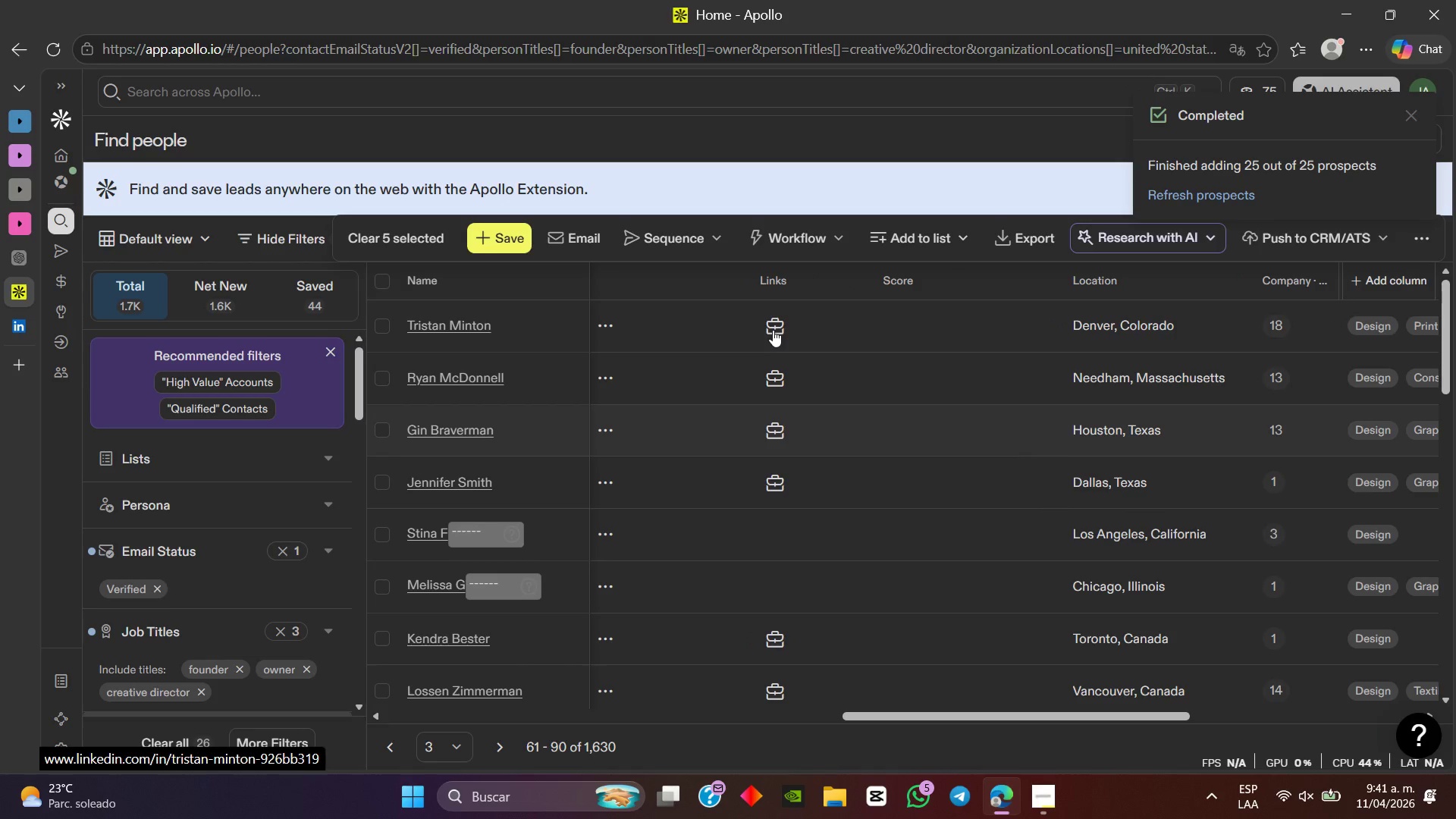 
left_click([940, 190])
 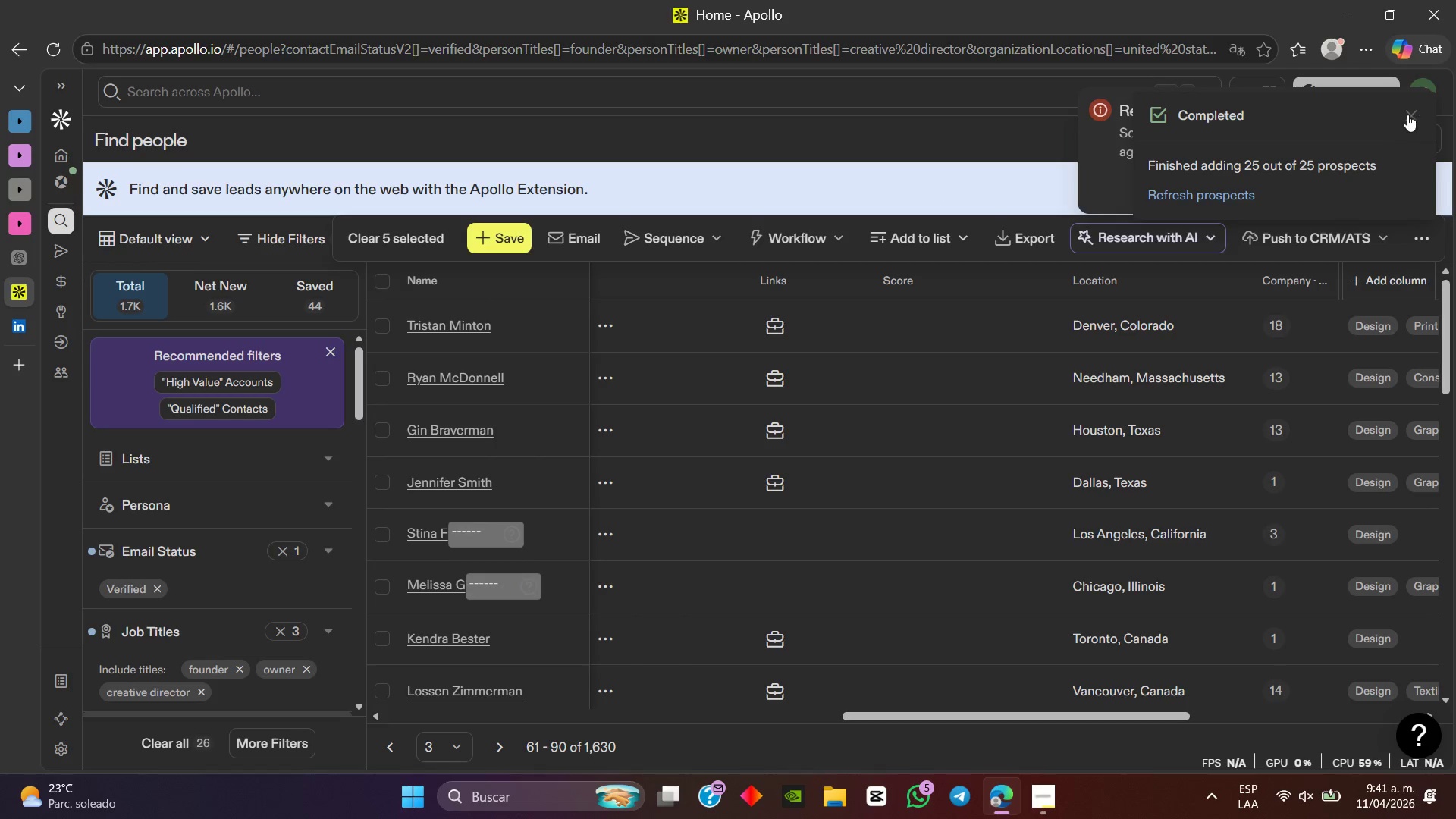 
left_click([1412, 112])
 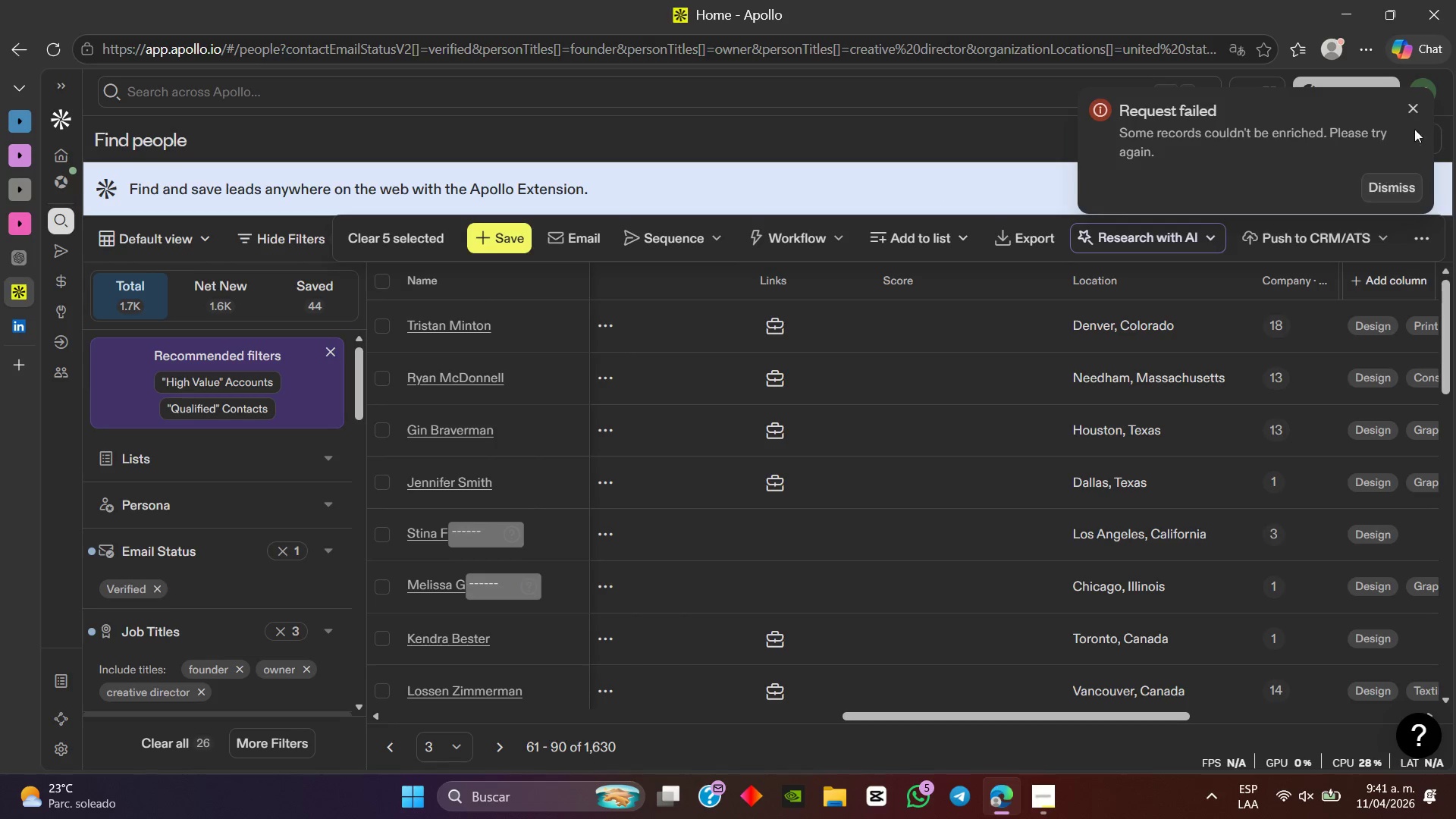 
left_click([1415, 108])
 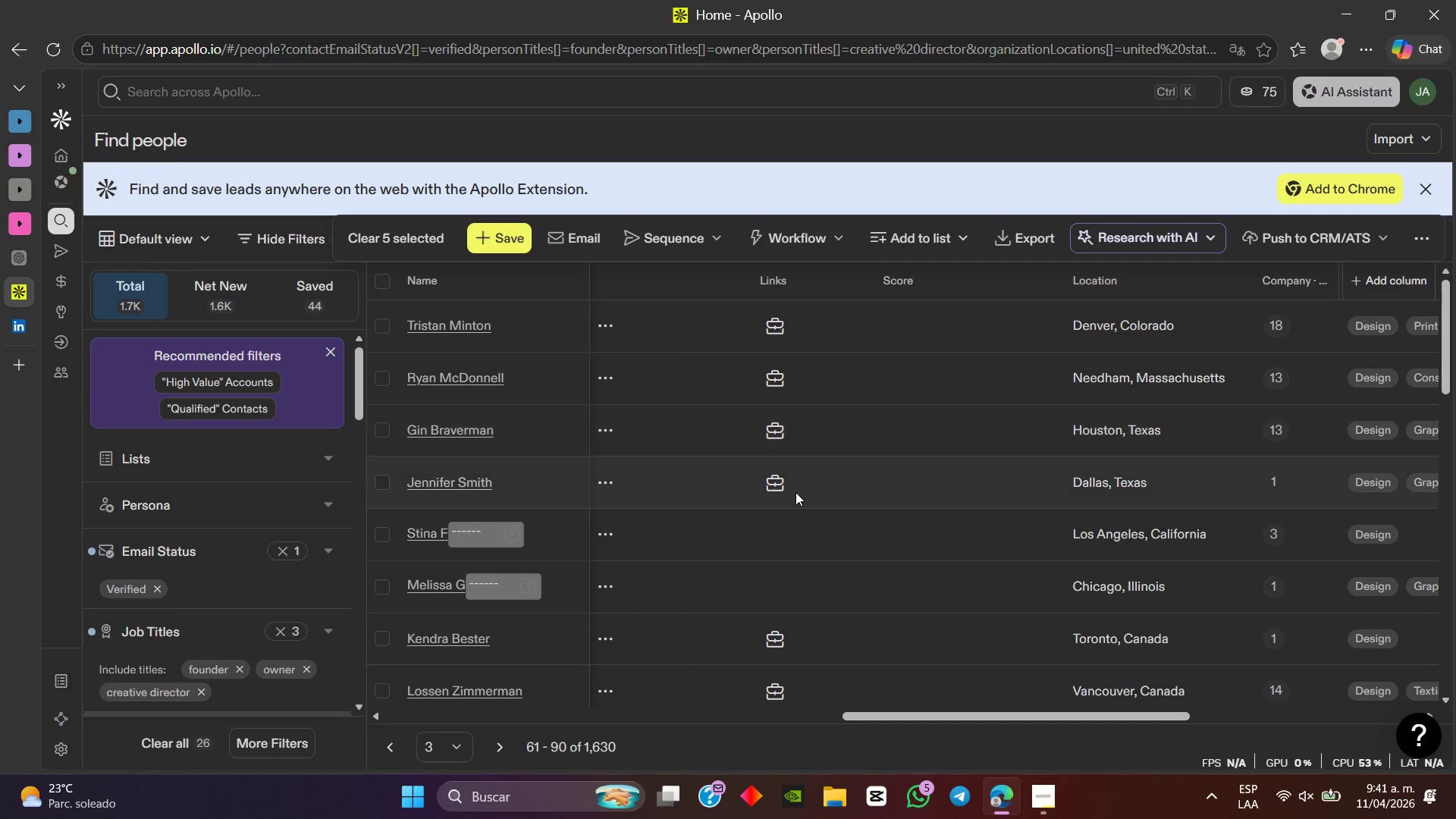 
mouse_move([777, 494])
 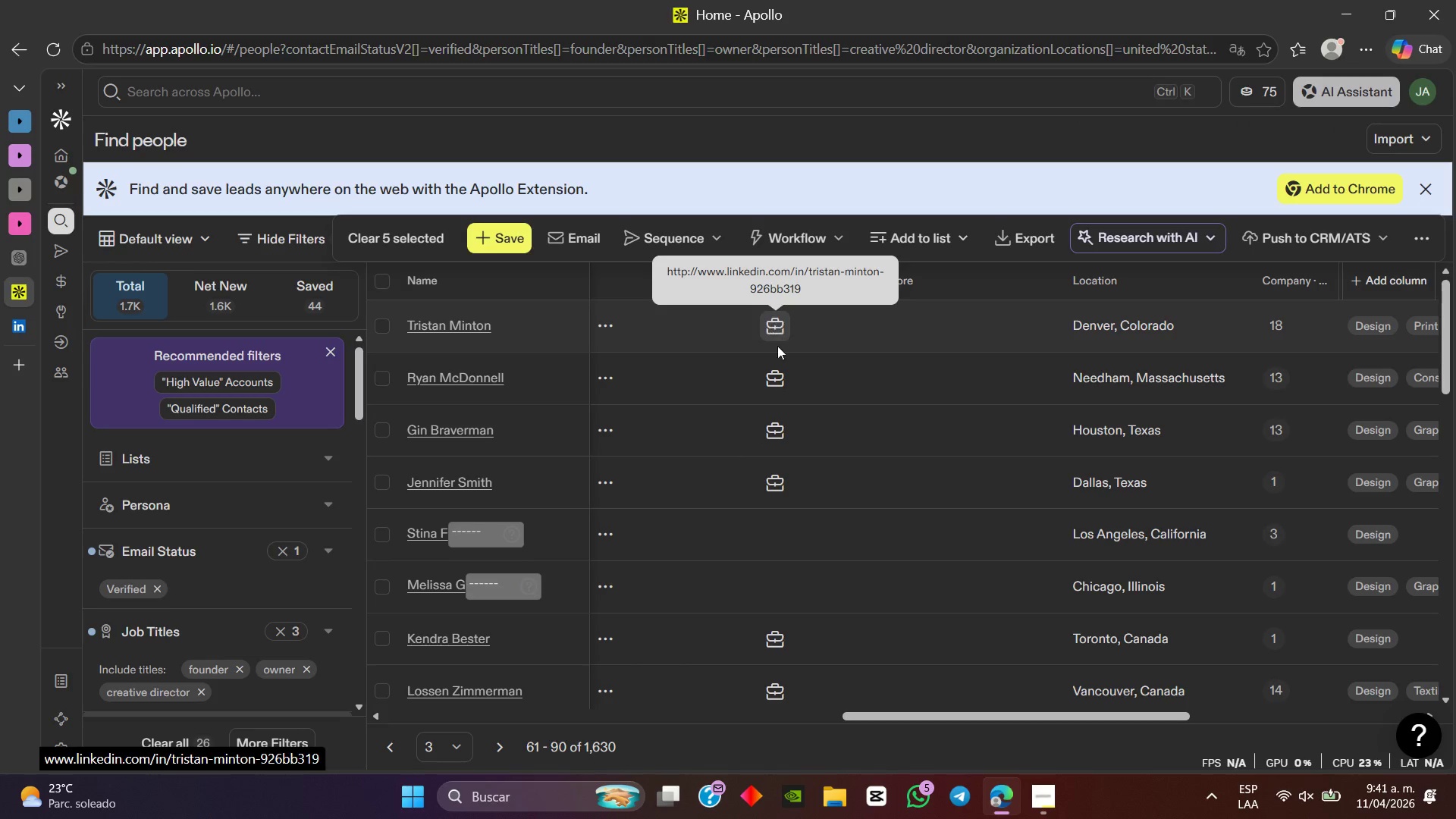 
wait(8.74)
 